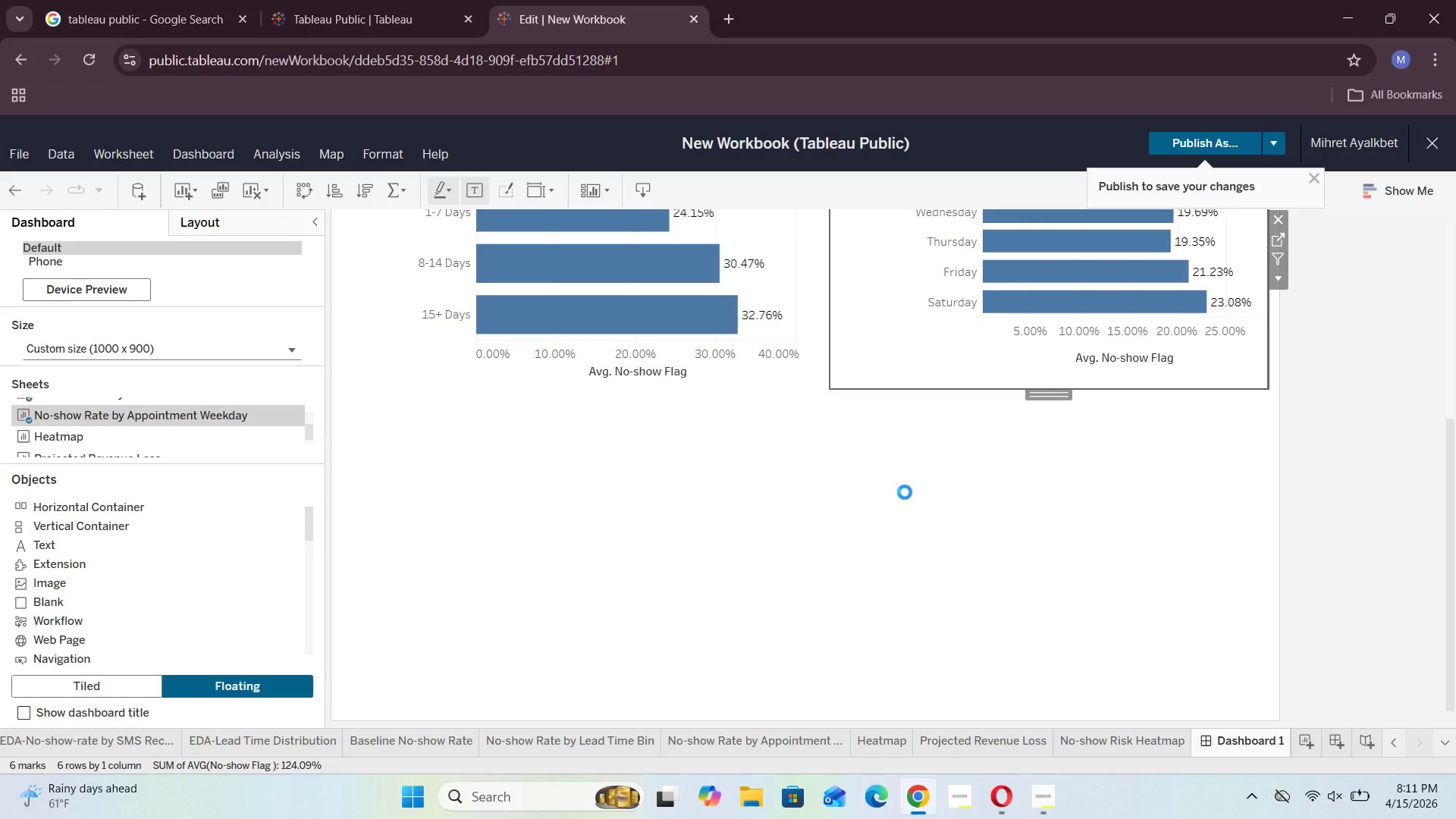 
left_click([905, 492])
 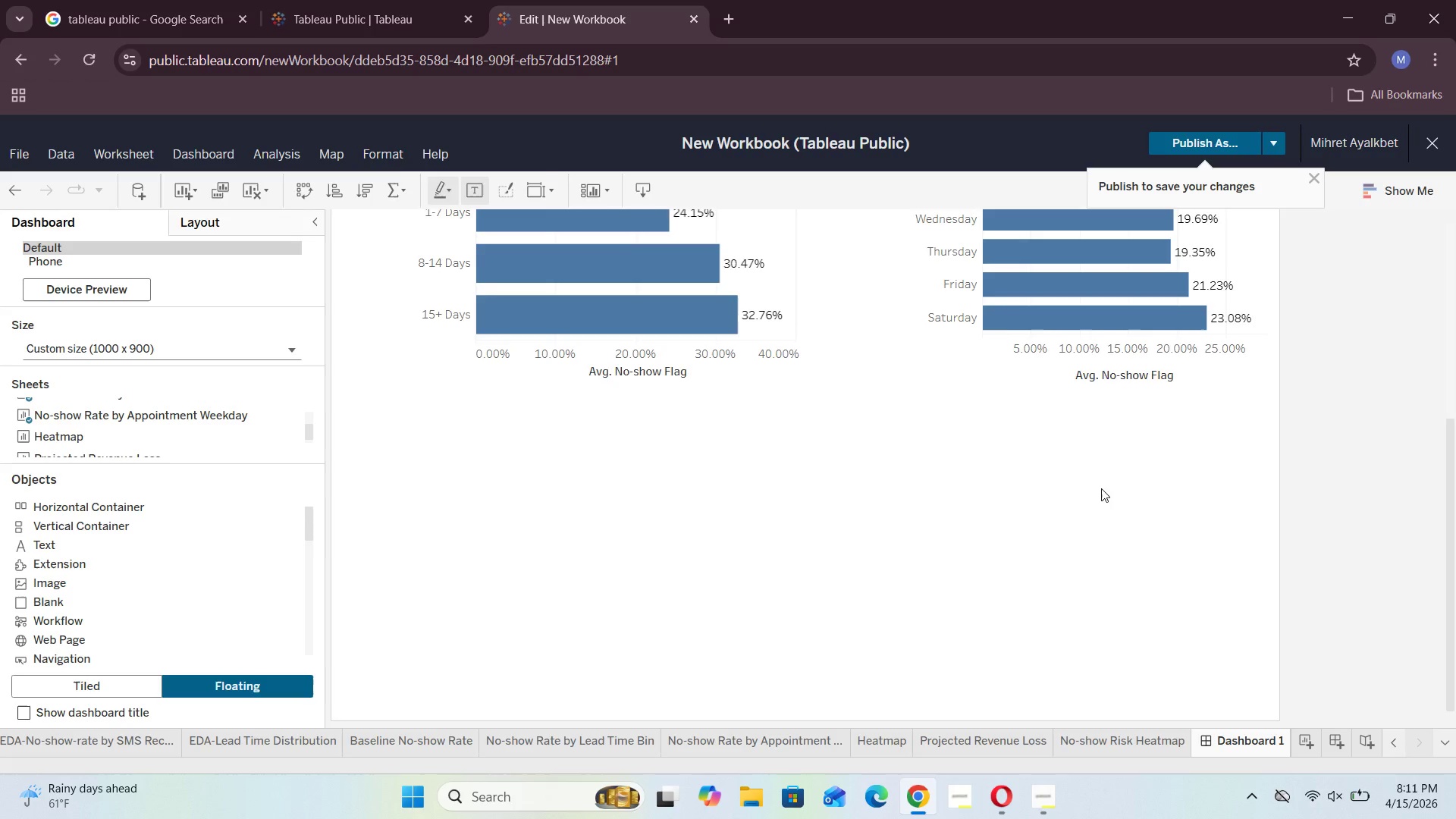 
scroll: coordinate [1101, 488], scroll_direction: up, amount: 3.0
 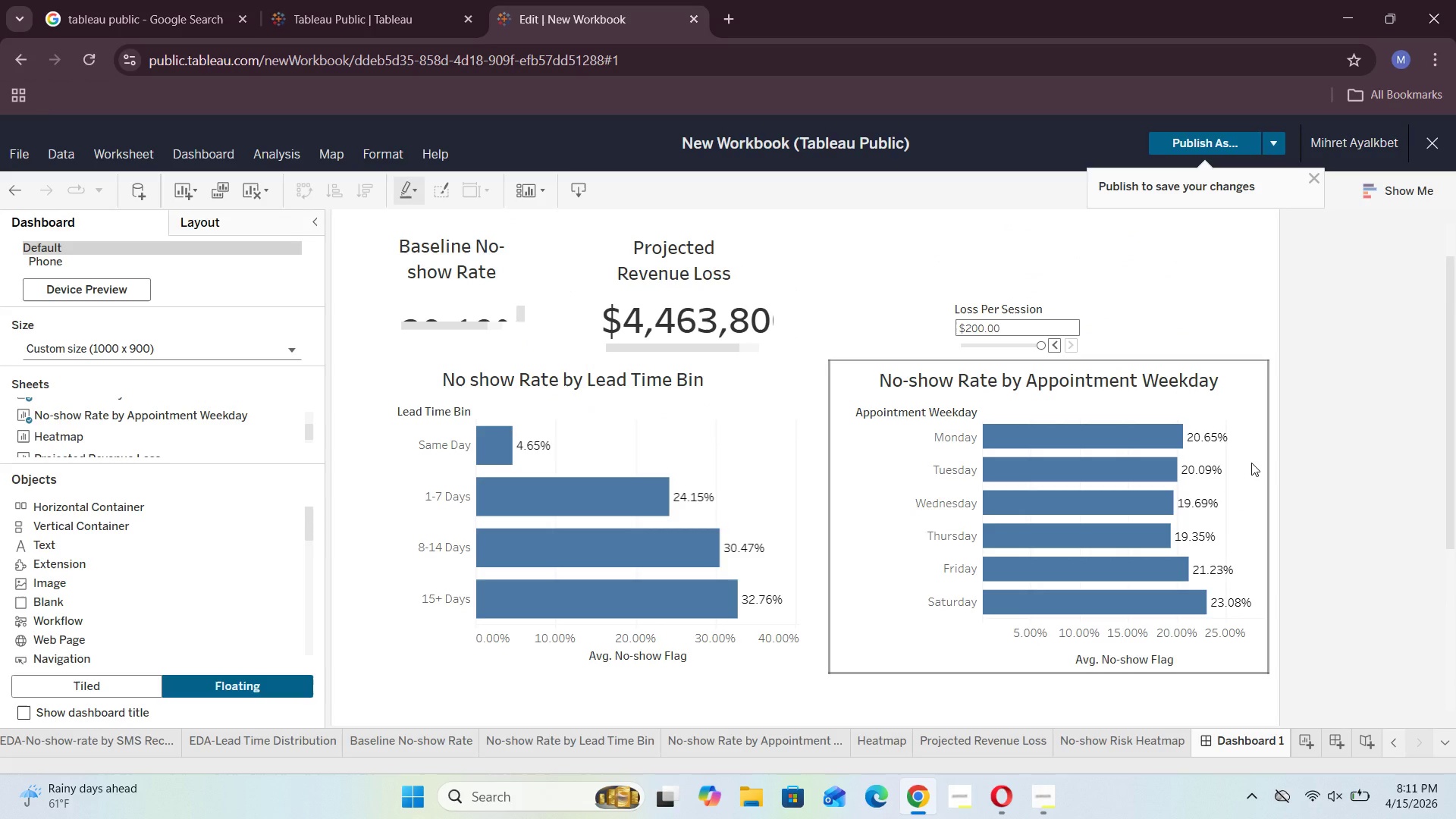 
left_click([1251, 463])
 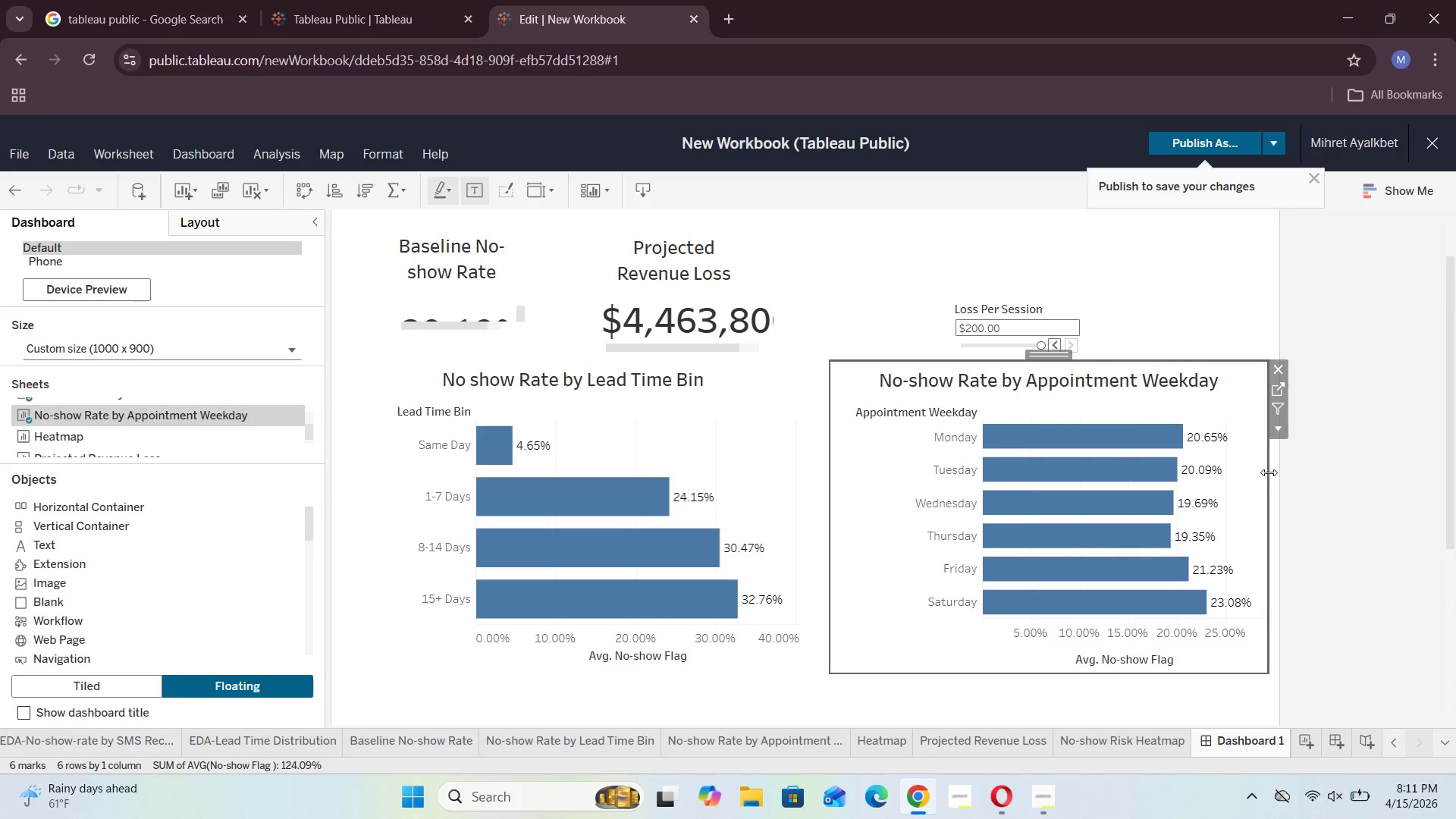 
left_click_drag(start_coordinate=[1268, 472], to_coordinate=[1278, 472])
 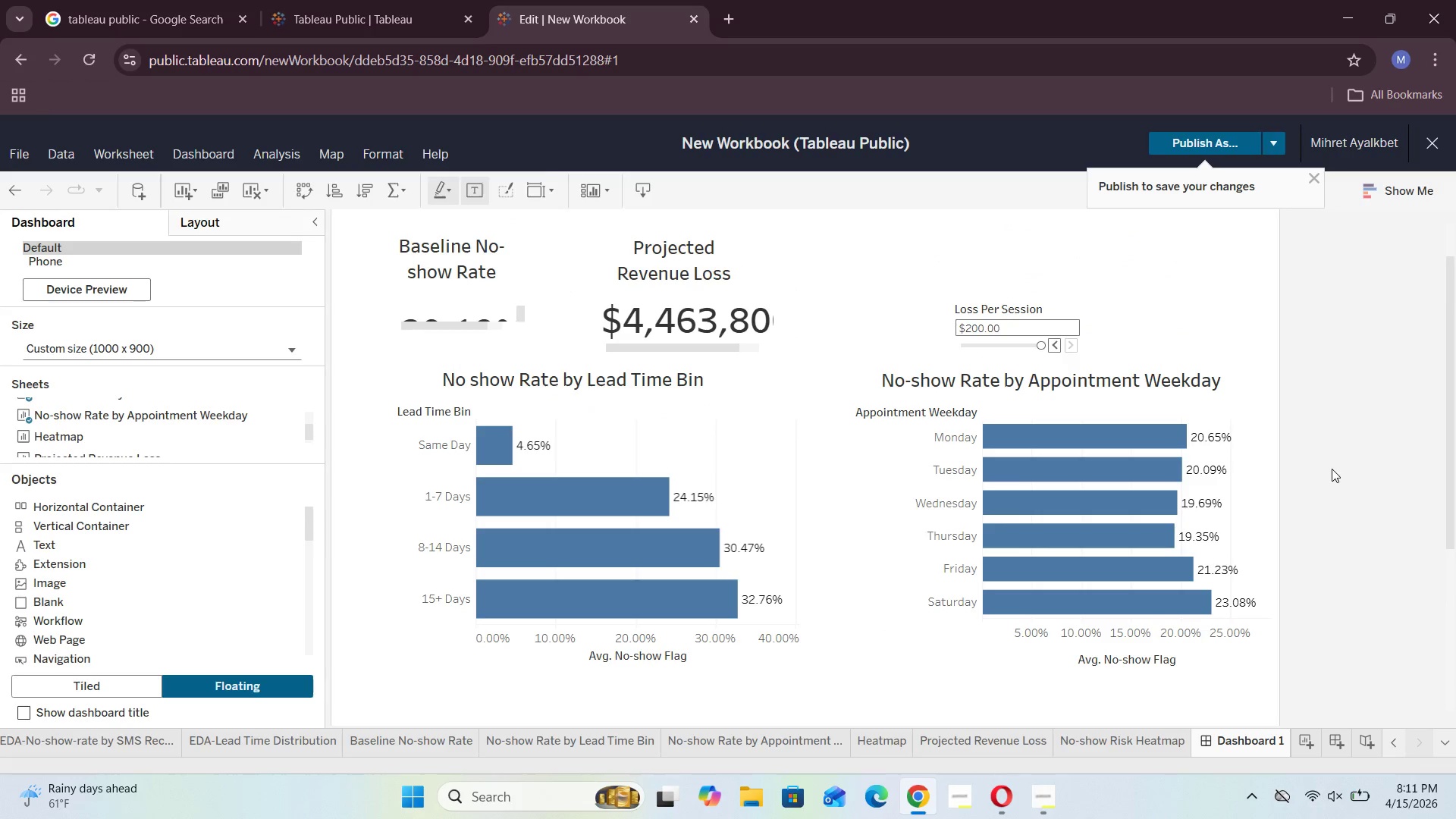 
scroll: coordinate [1331, 468], scroll_direction: down, amount: 1.0
 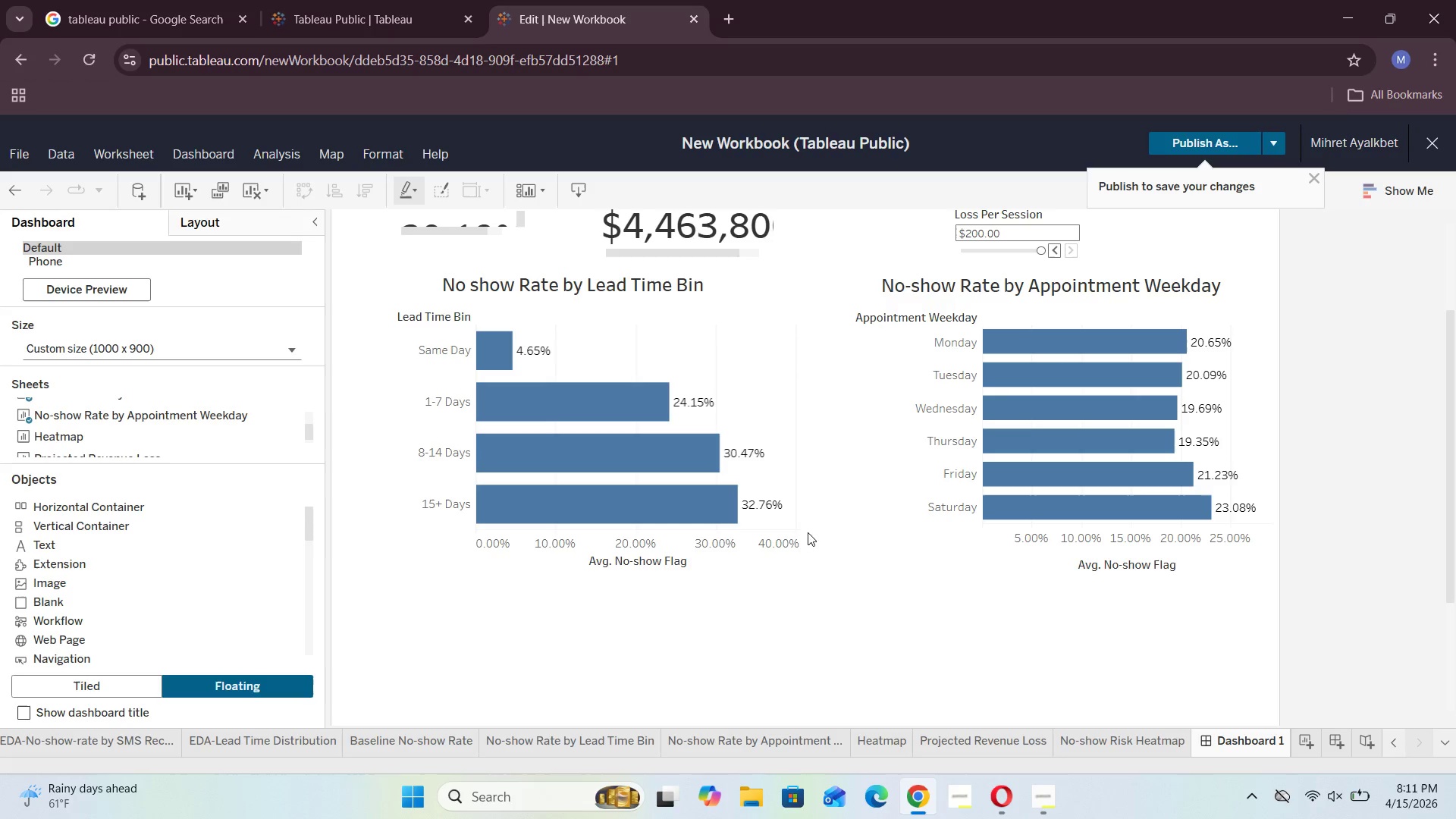 
wait(9.43)
 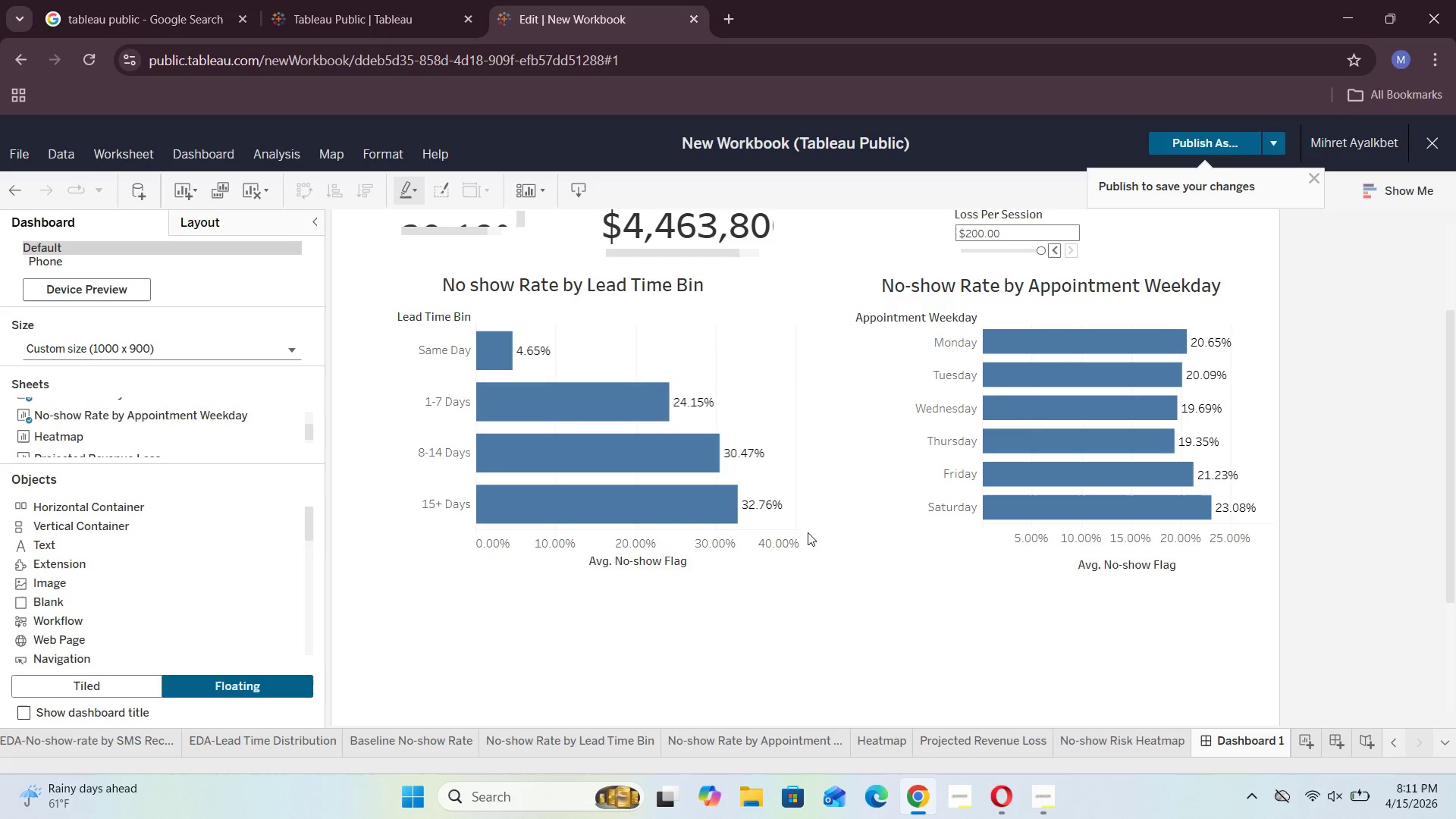 
left_click([878, 618])
 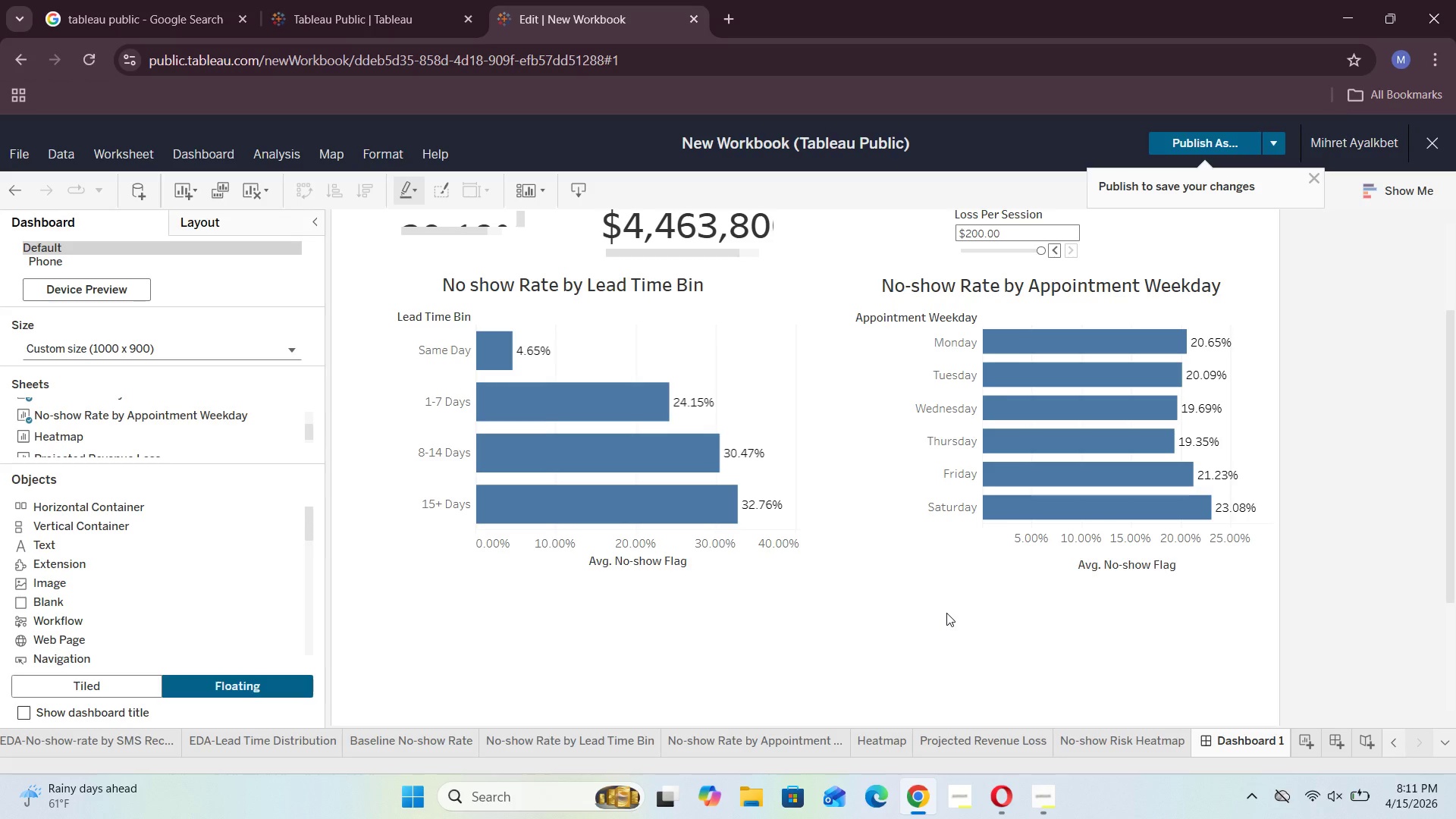 
scroll: coordinate [946, 613], scroll_direction: up, amount: 2.0
 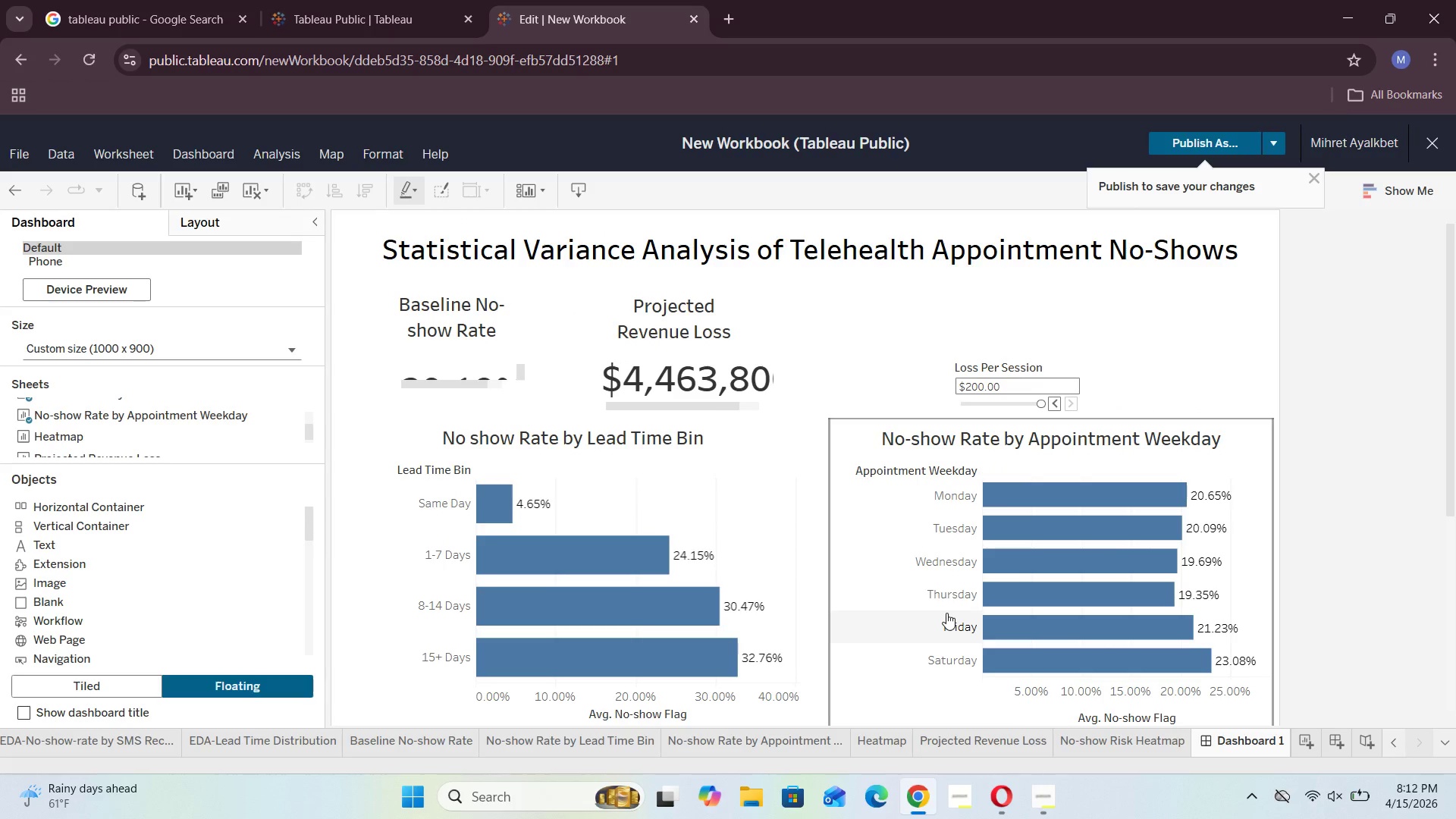 
scroll: coordinate [946, 613], scroll_direction: down, amount: 9.0
 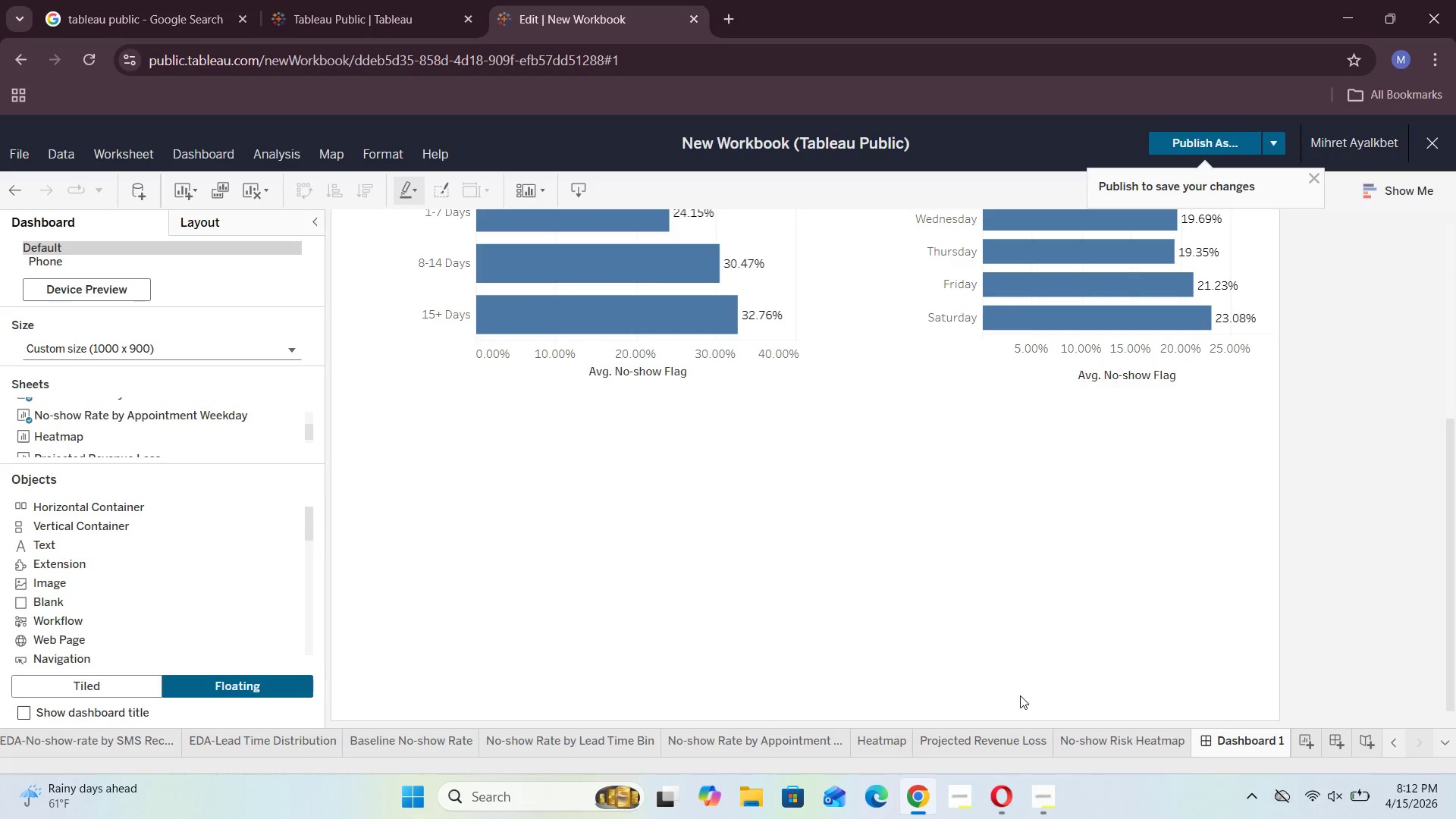 
left_click([1125, 747])
 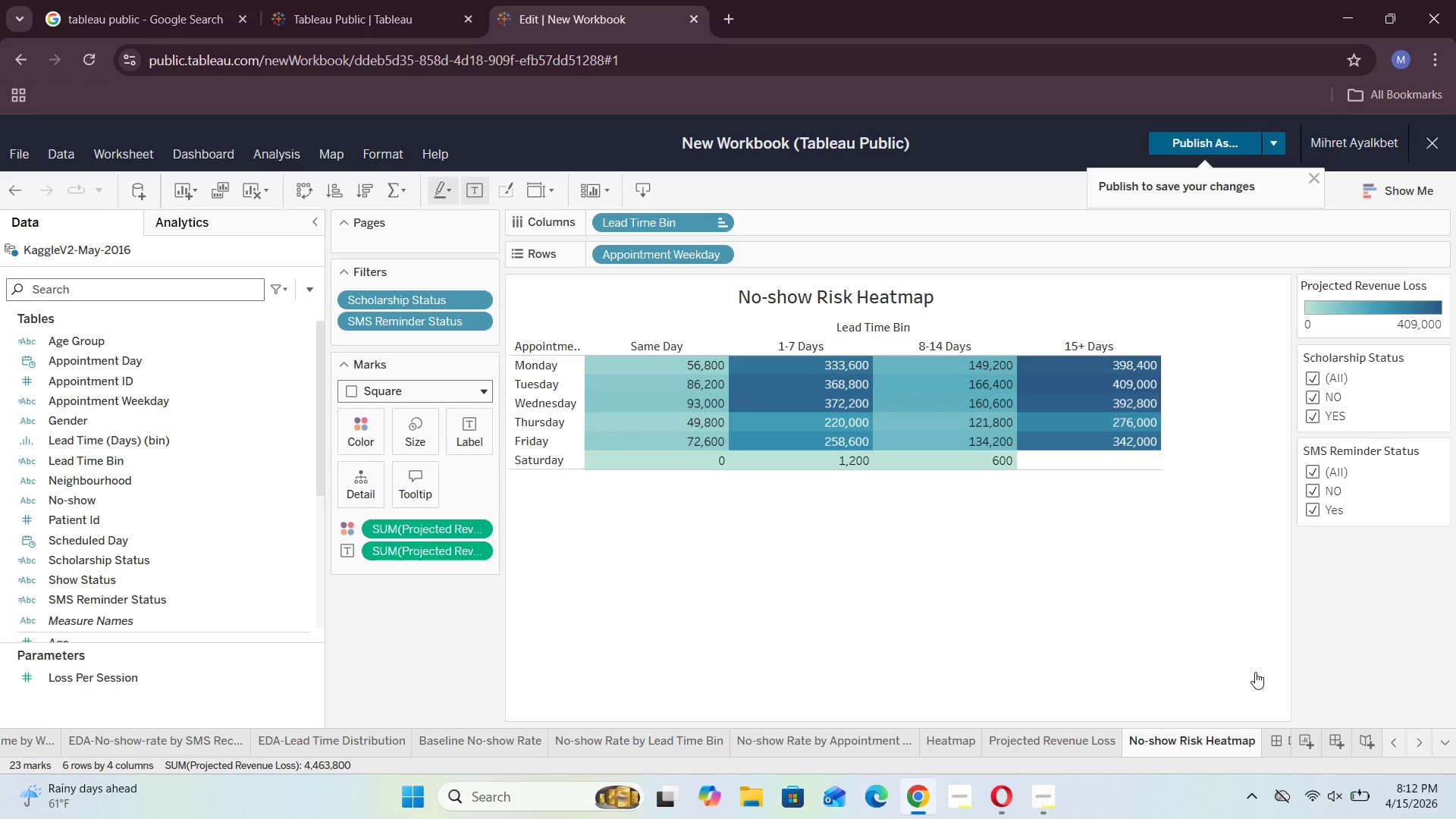 
wait(18.86)
 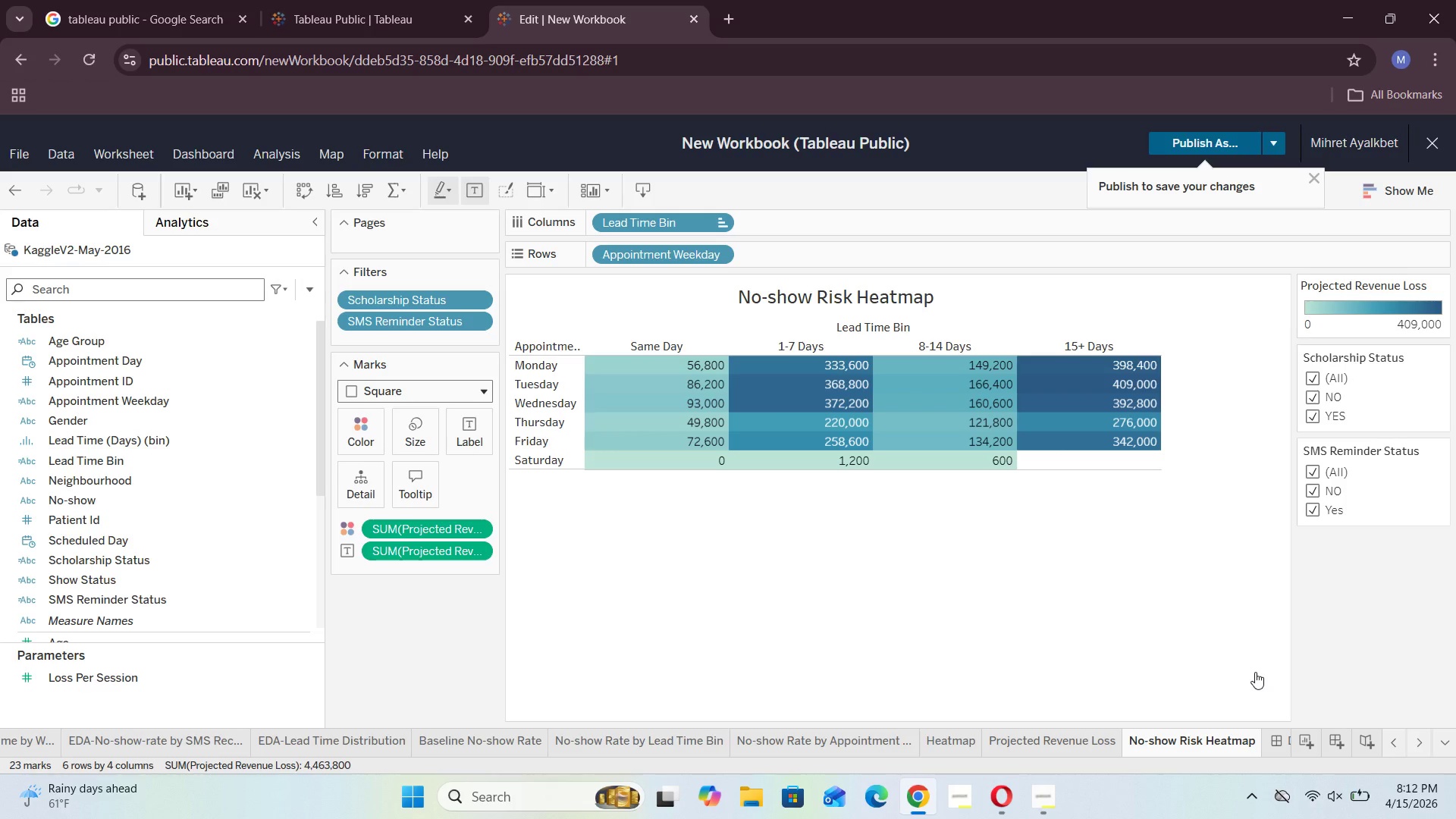 
left_click([1272, 745])
 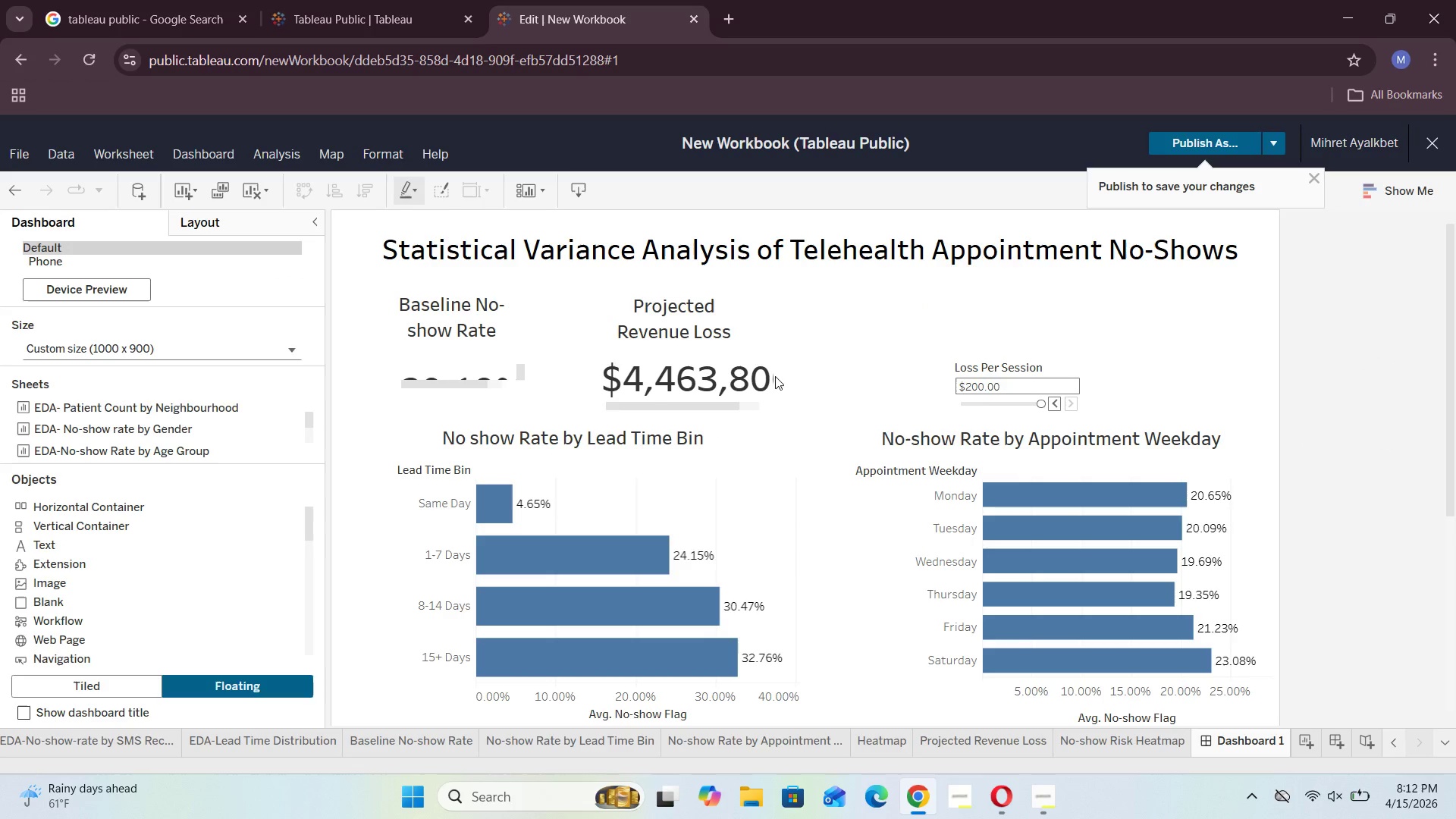 
left_click([766, 322])
 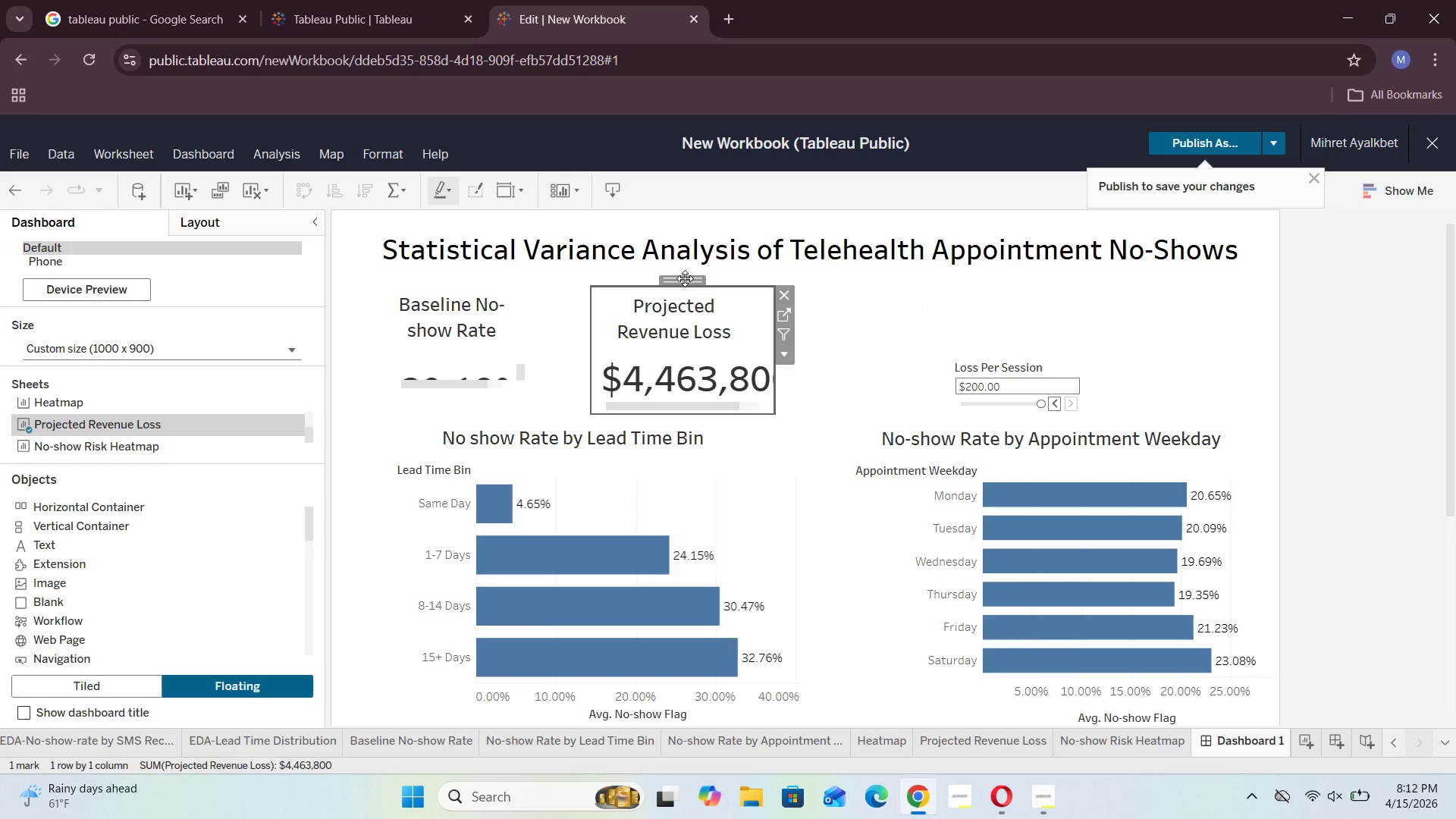 
left_click_drag(start_coordinate=[685, 278], to_coordinate=[690, 261])
 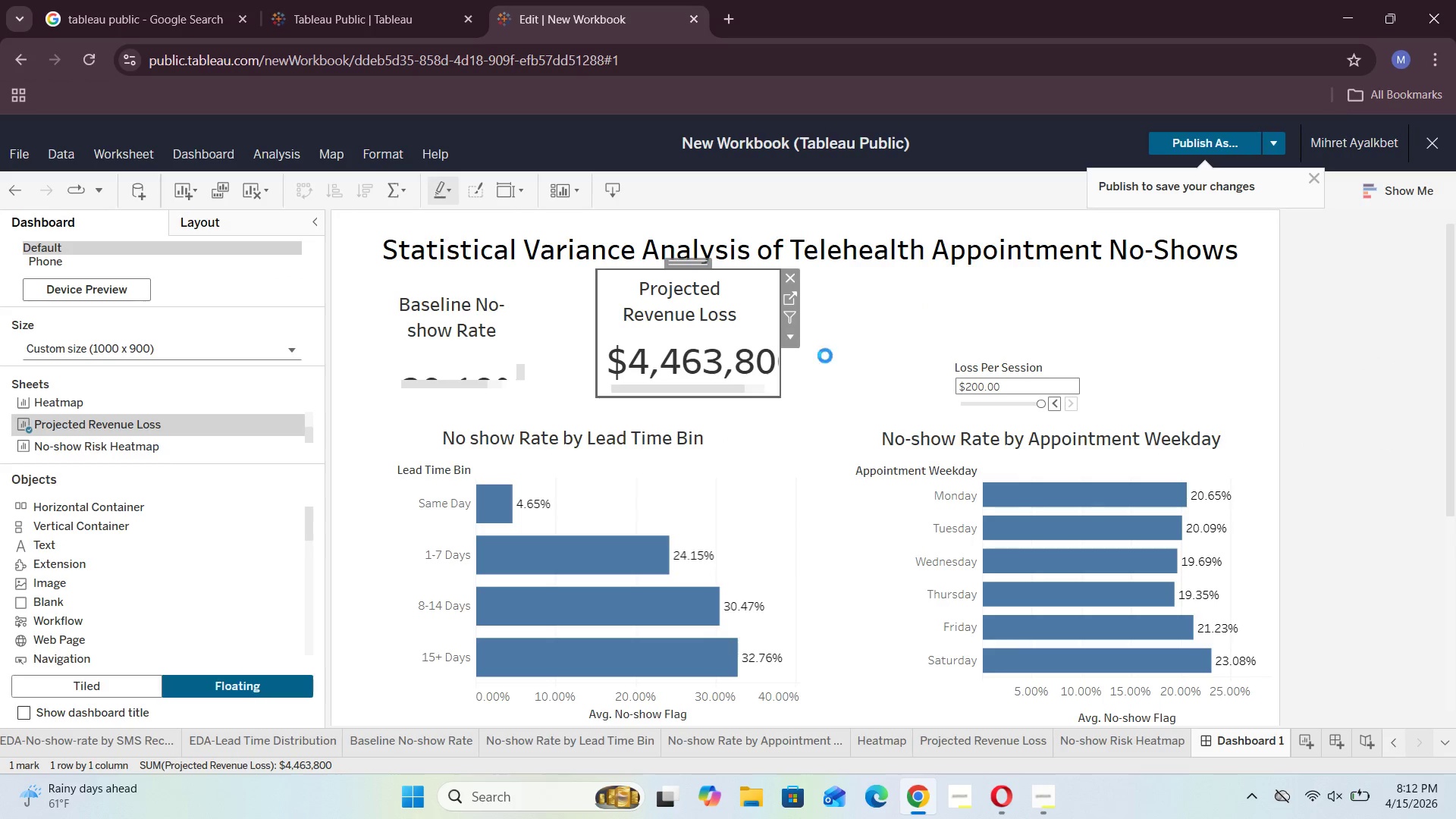 
left_click([844, 363])
 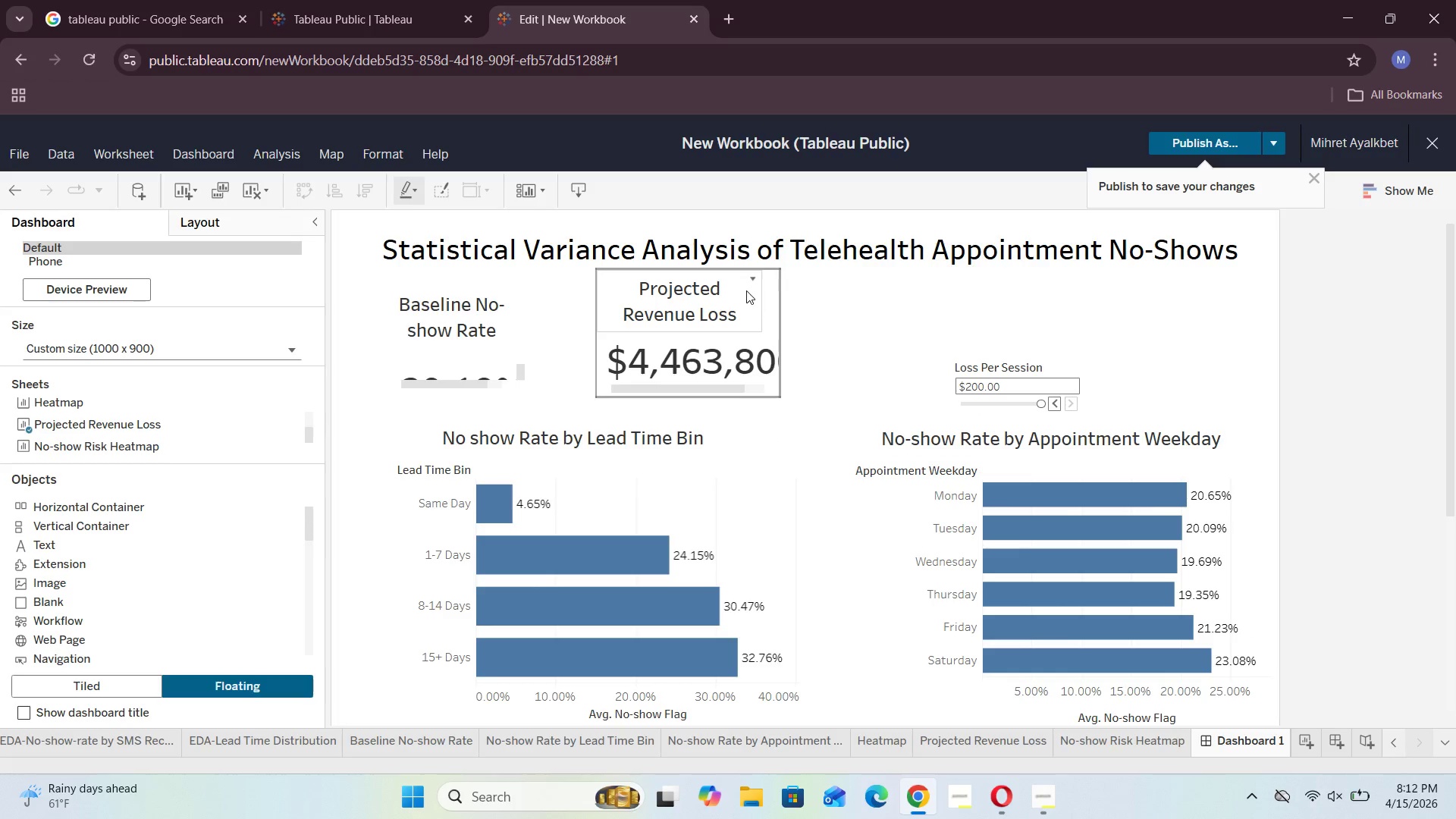 
left_click([767, 290])
 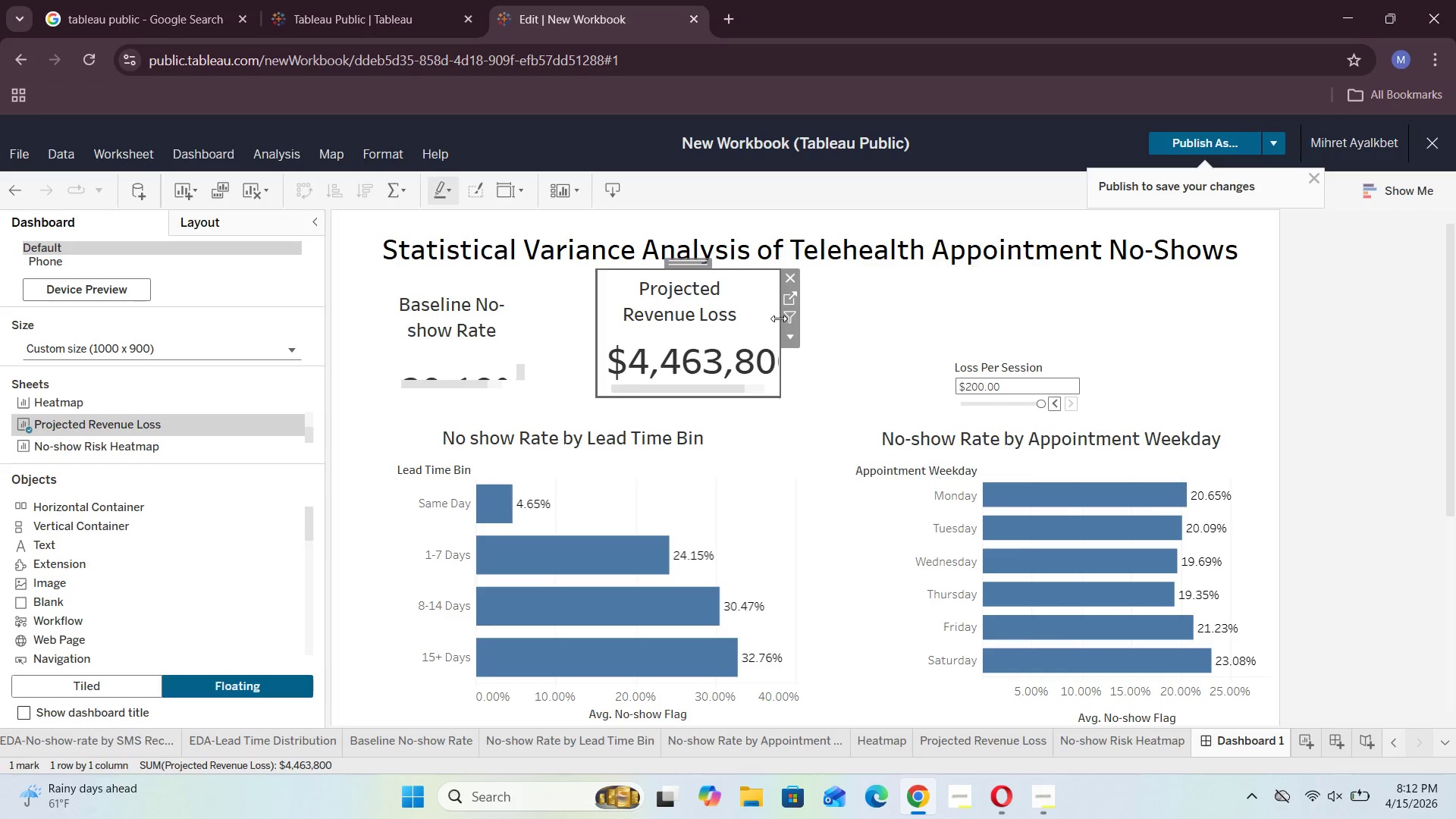 
left_click_drag(start_coordinate=[779, 318], to_coordinate=[836, 324])
 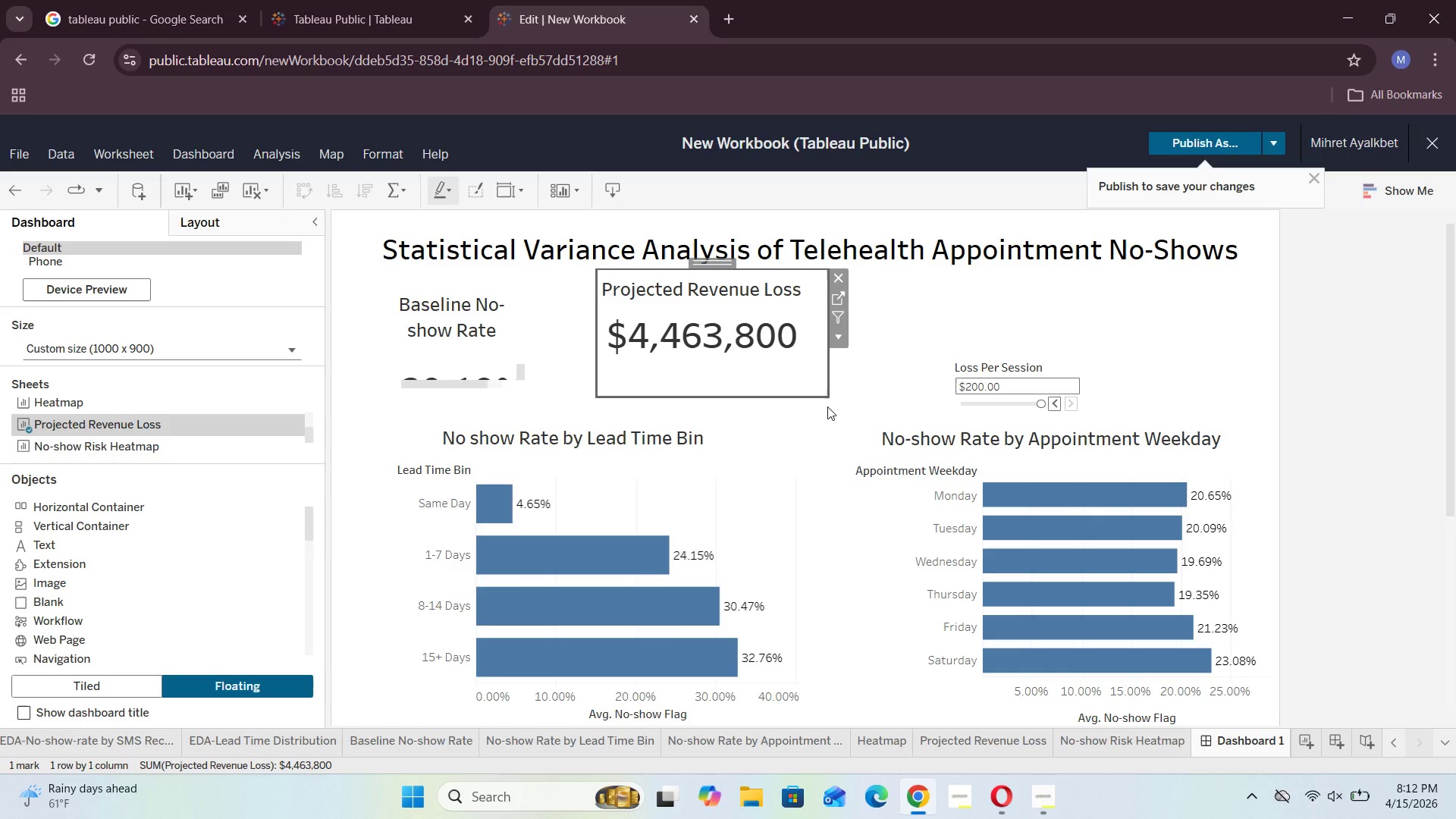 
left_click([823, 414])
 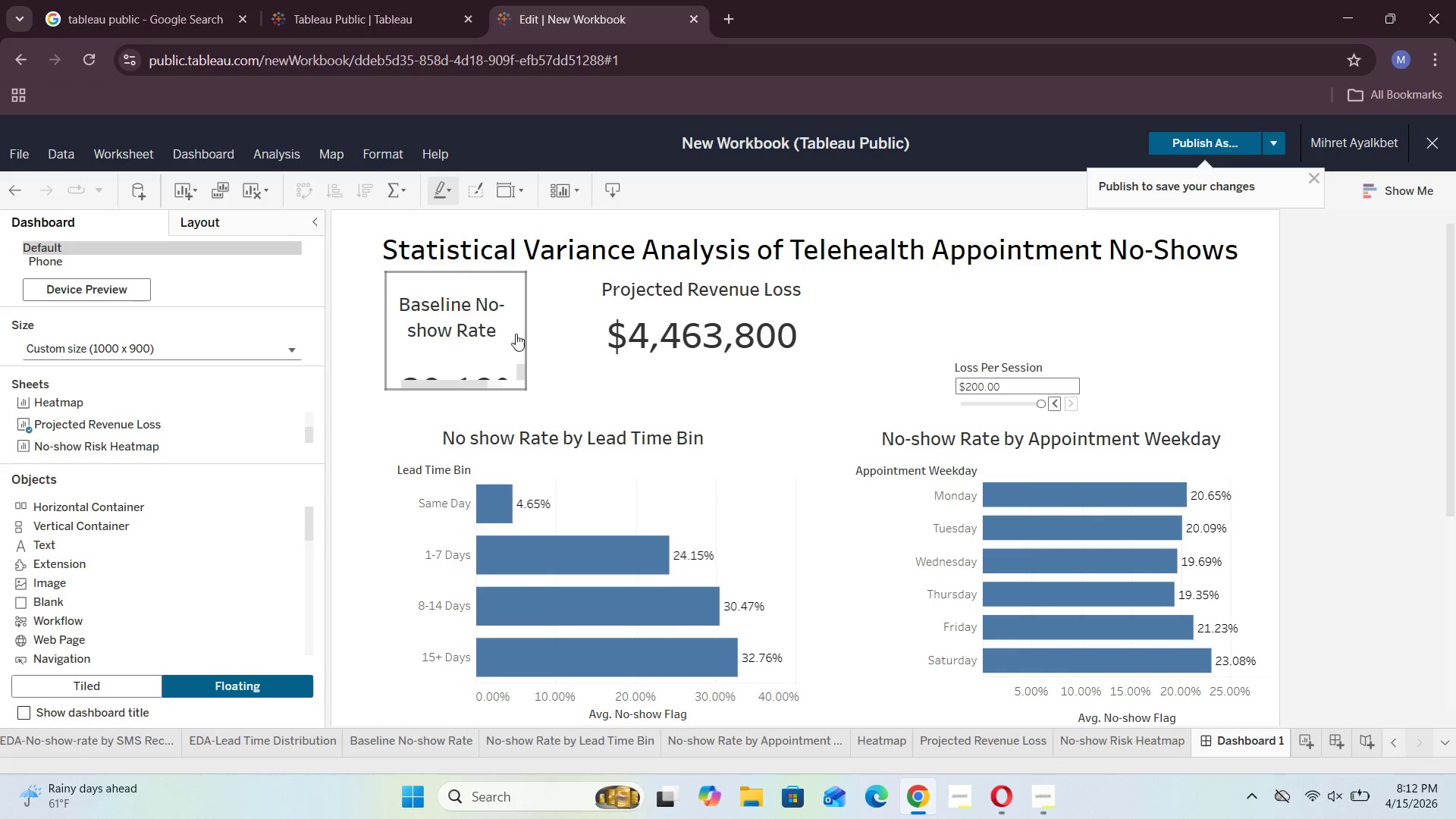 
left_click([509, 331])
 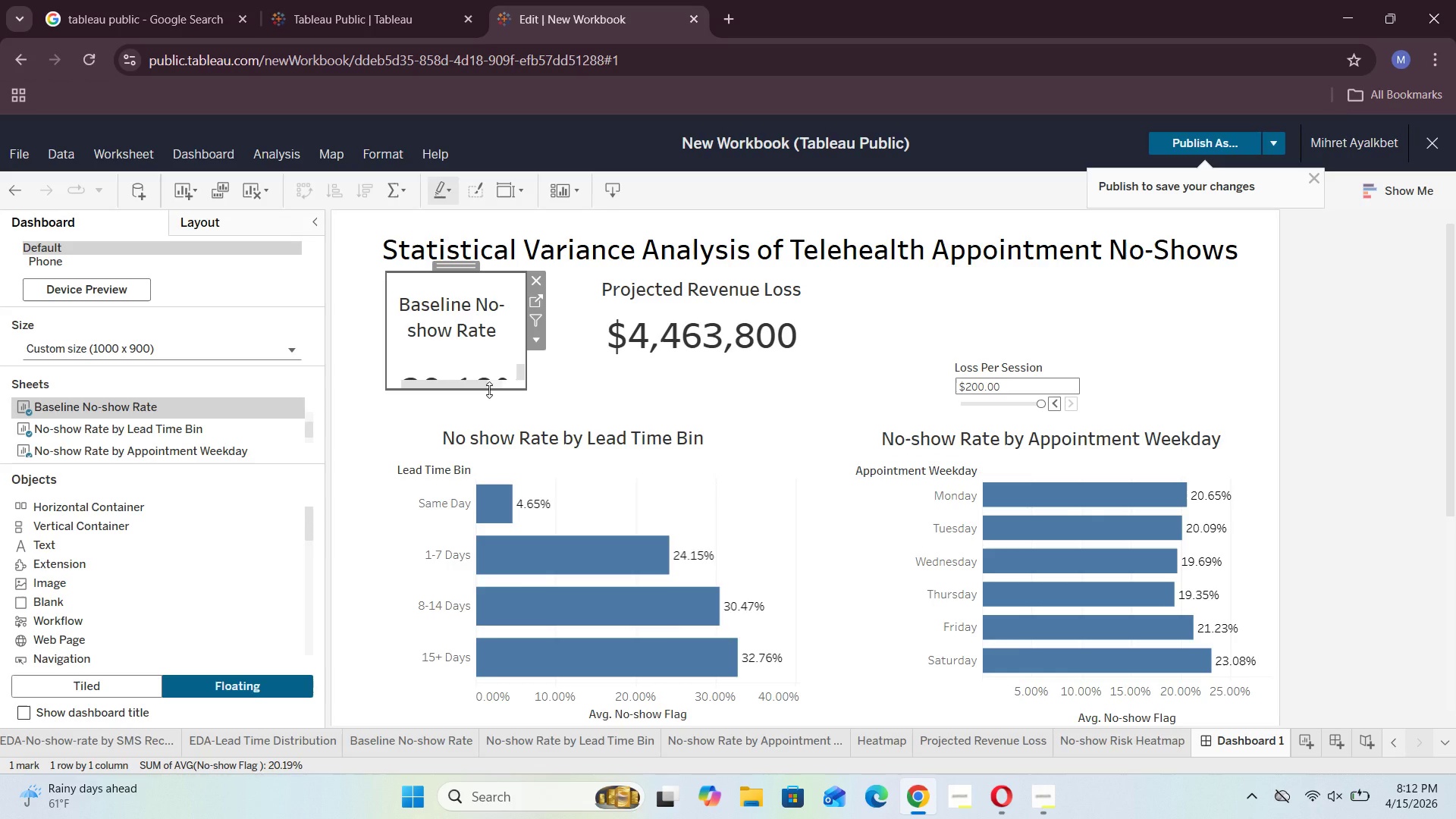 
left_click_drag(start_coordinate=[489, 390], to_coordinate=[491, 406])
 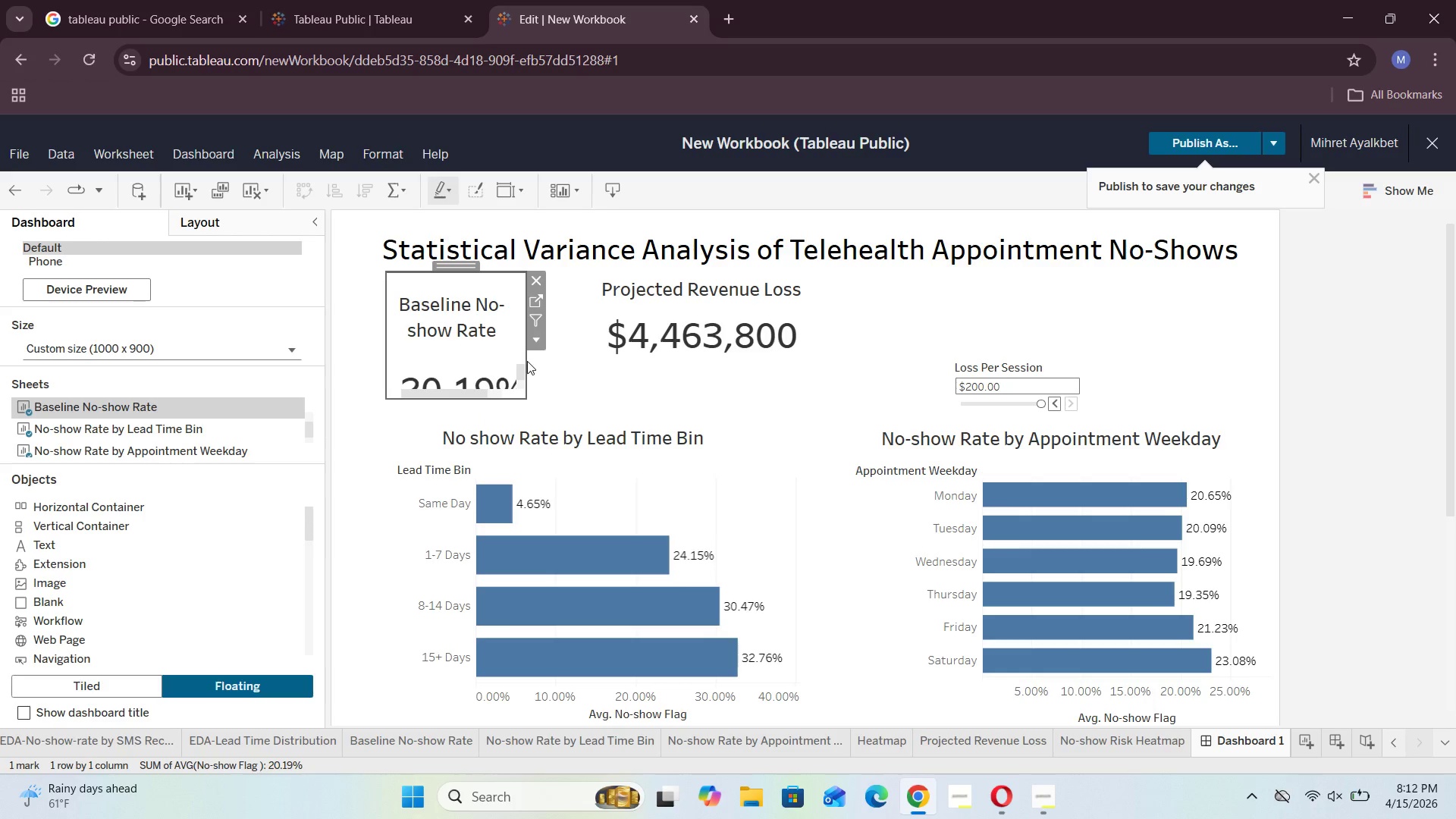 
left_click_drag(start_coordinate=[526, 361], to_coordinate=[567, 362])
 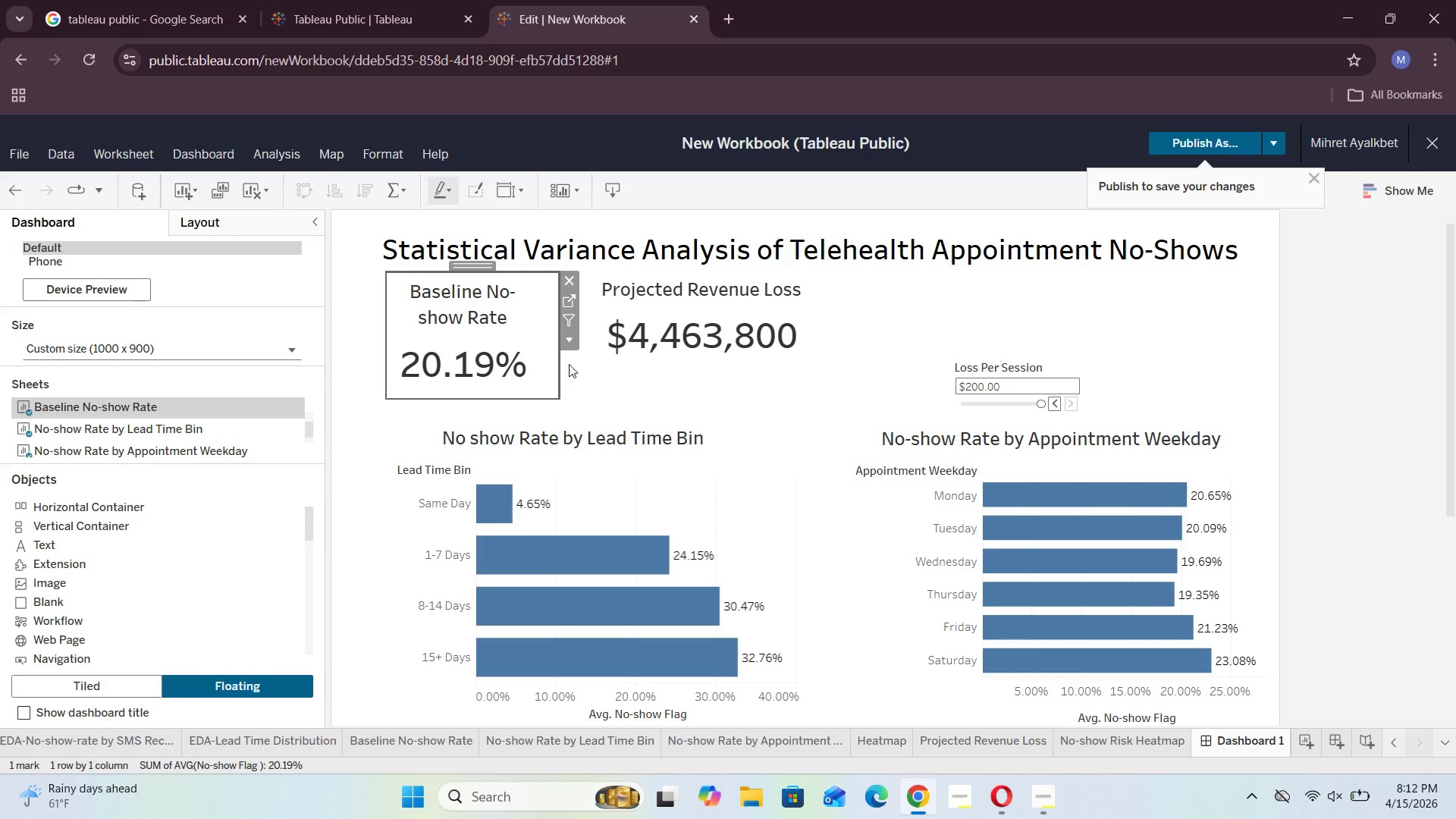 
left_click([594, 380])
 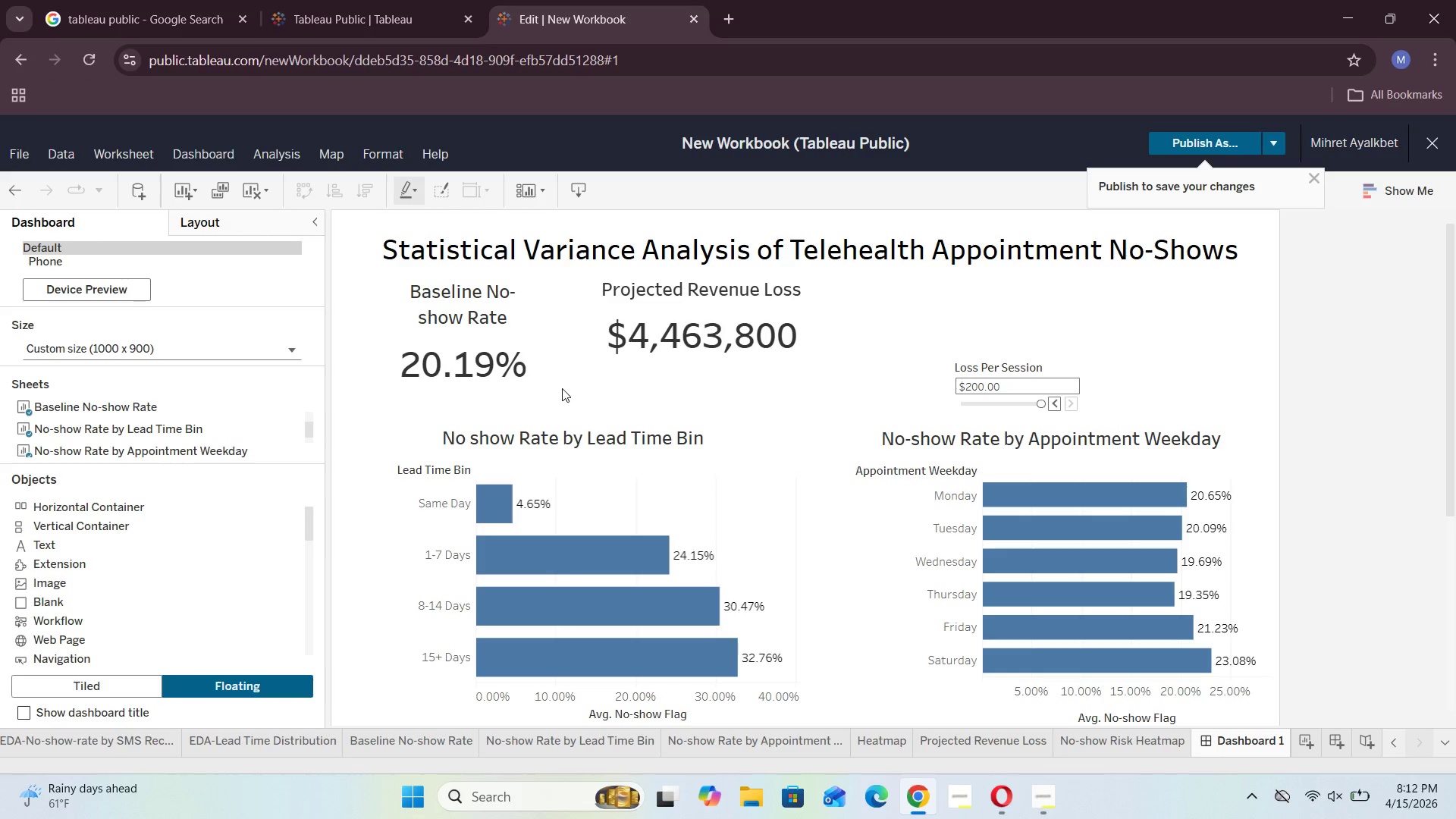 
left_click([574, 383])
 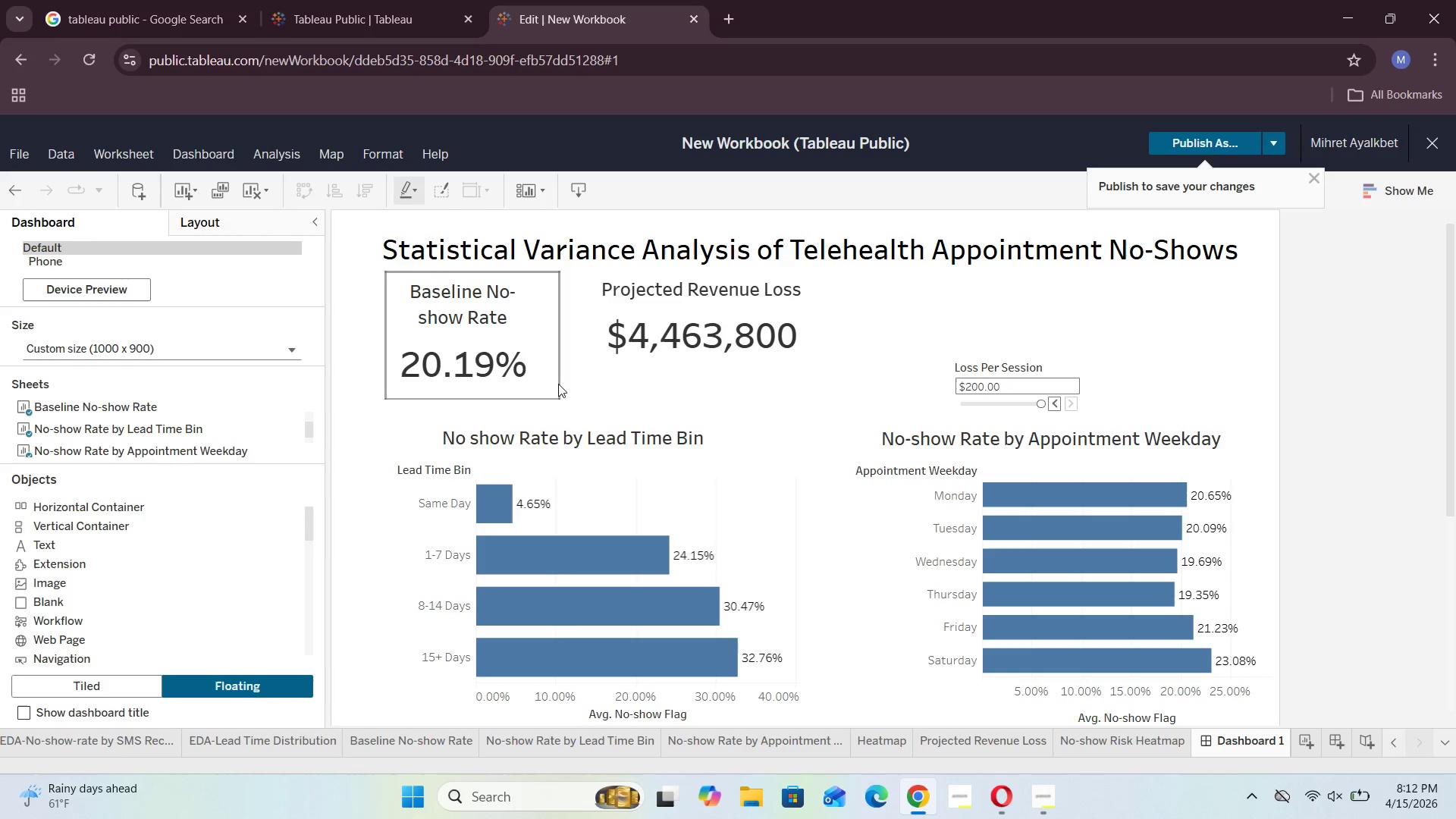 
left_click([550, 388])
 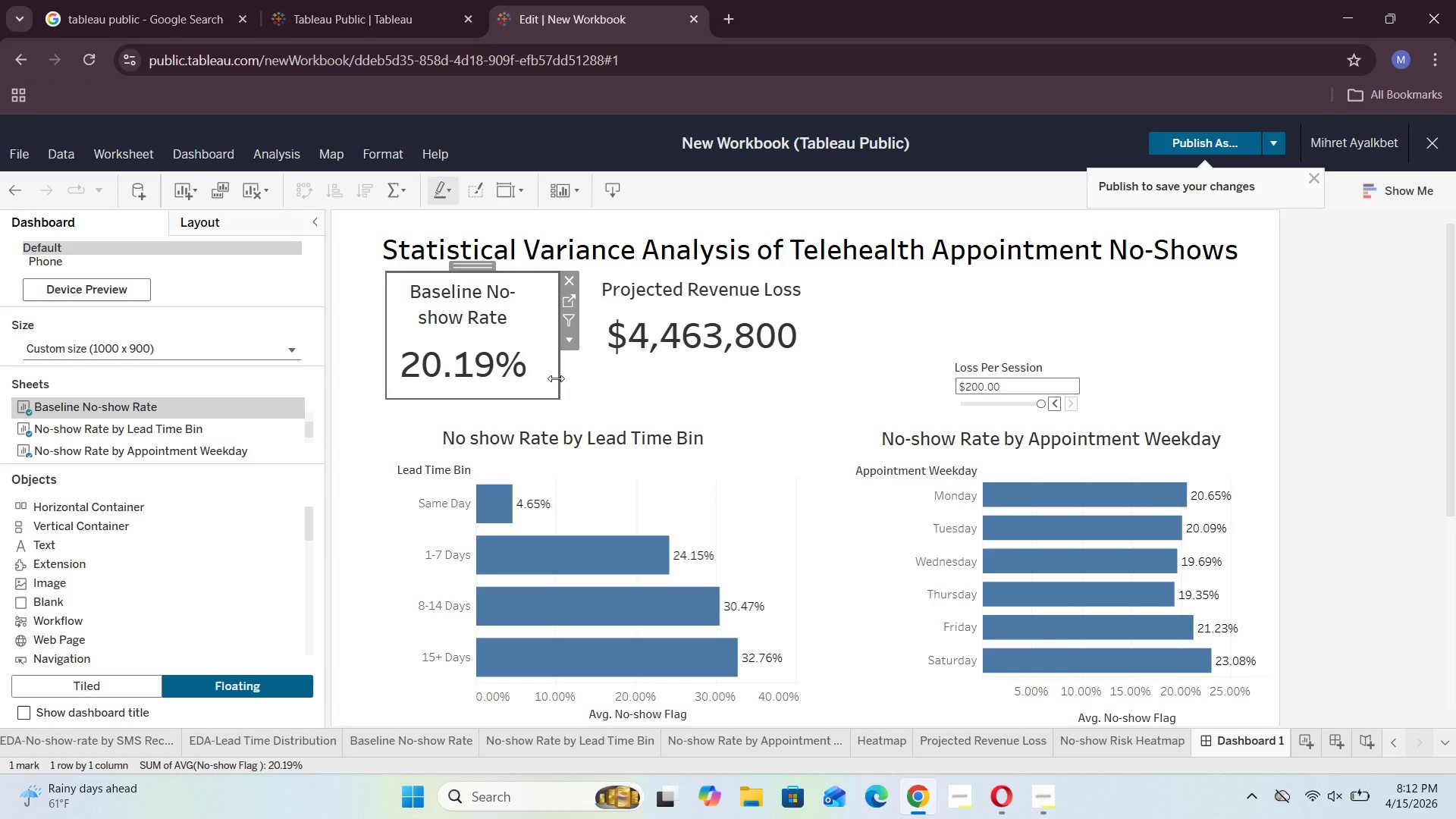 
left_click_drag(start_coordinate=[556, 378], to_coordinate=[573, 378])
 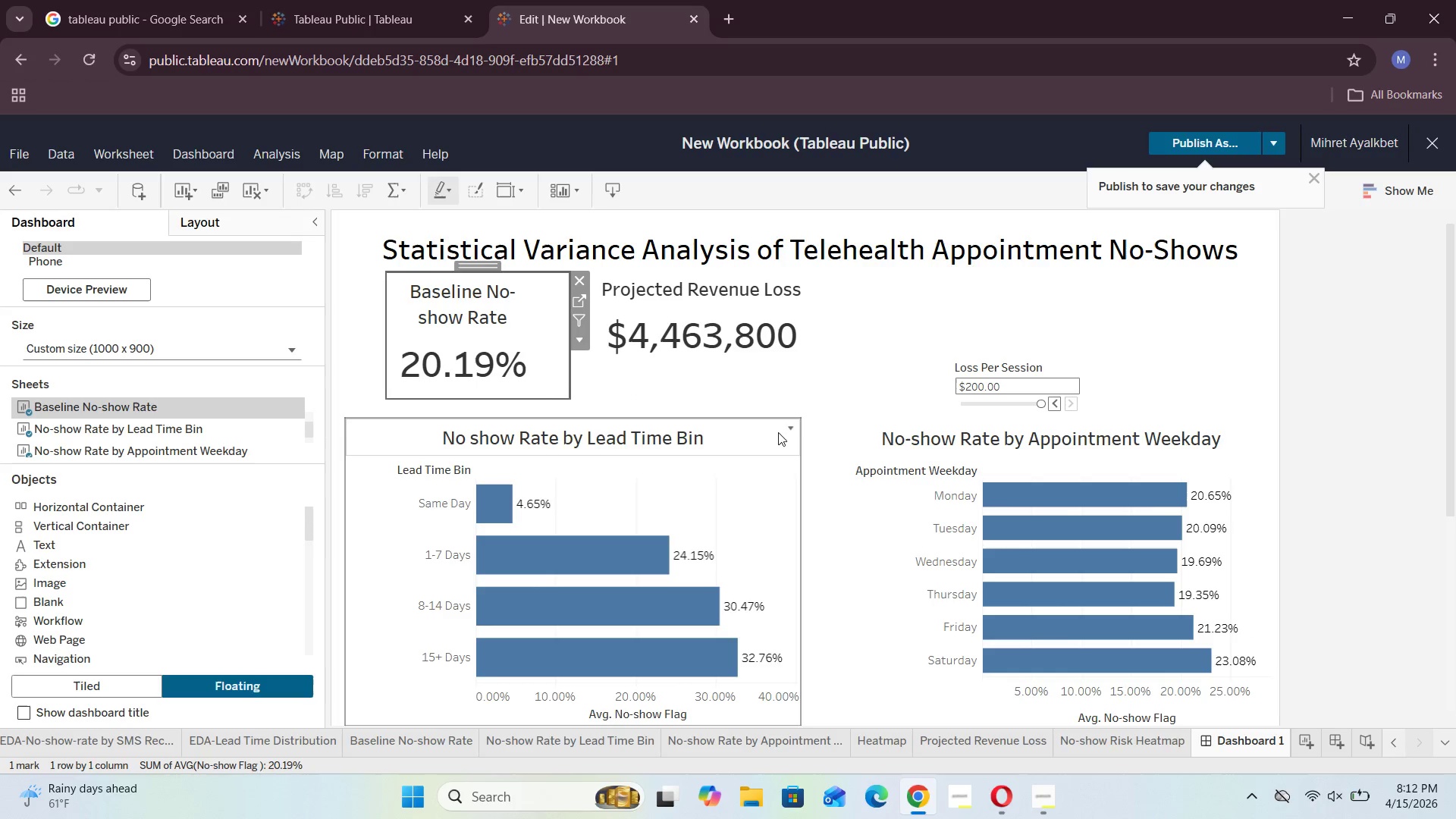 
left_click([779, 397])
 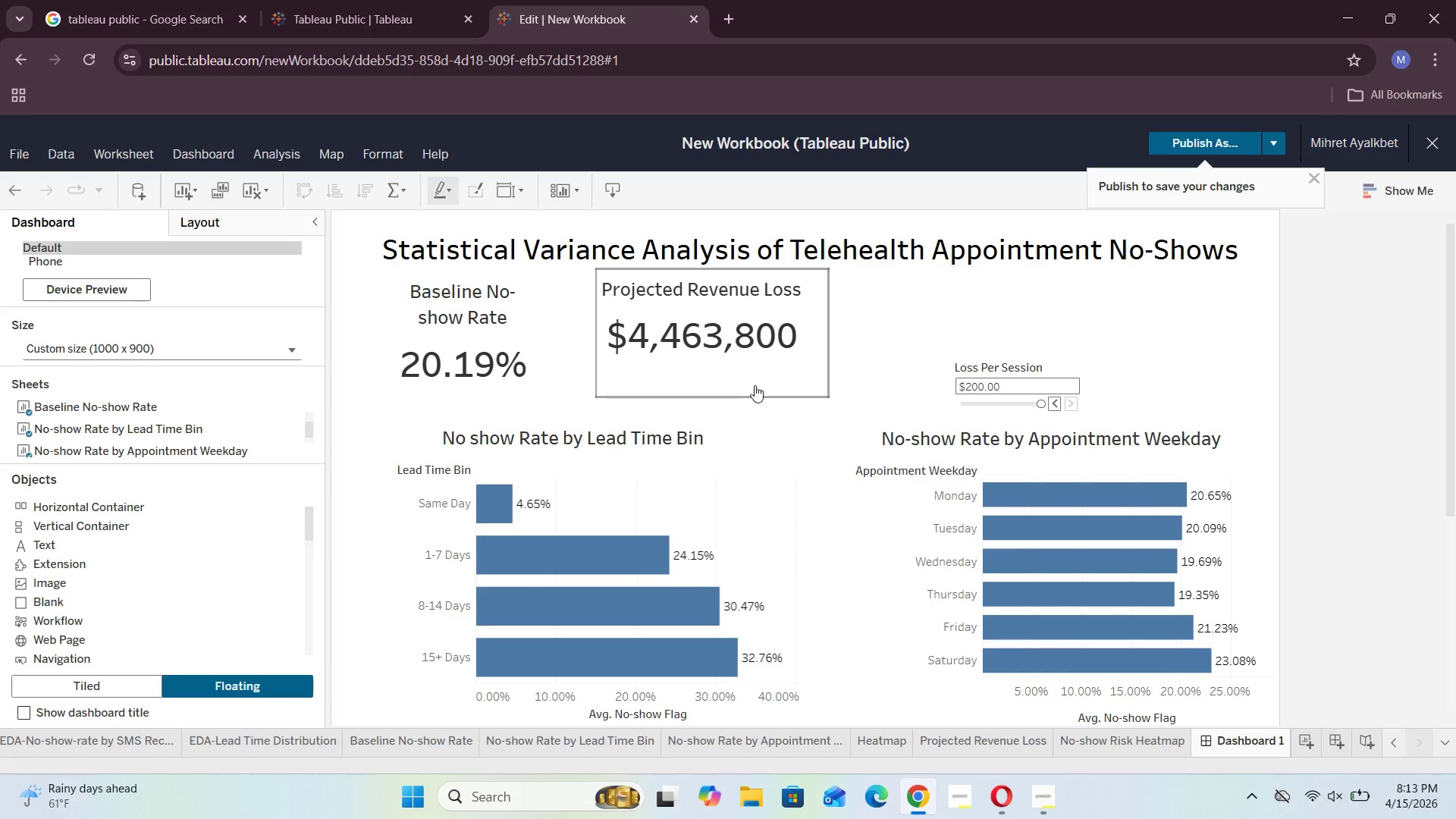 
left_click([746, 380])
 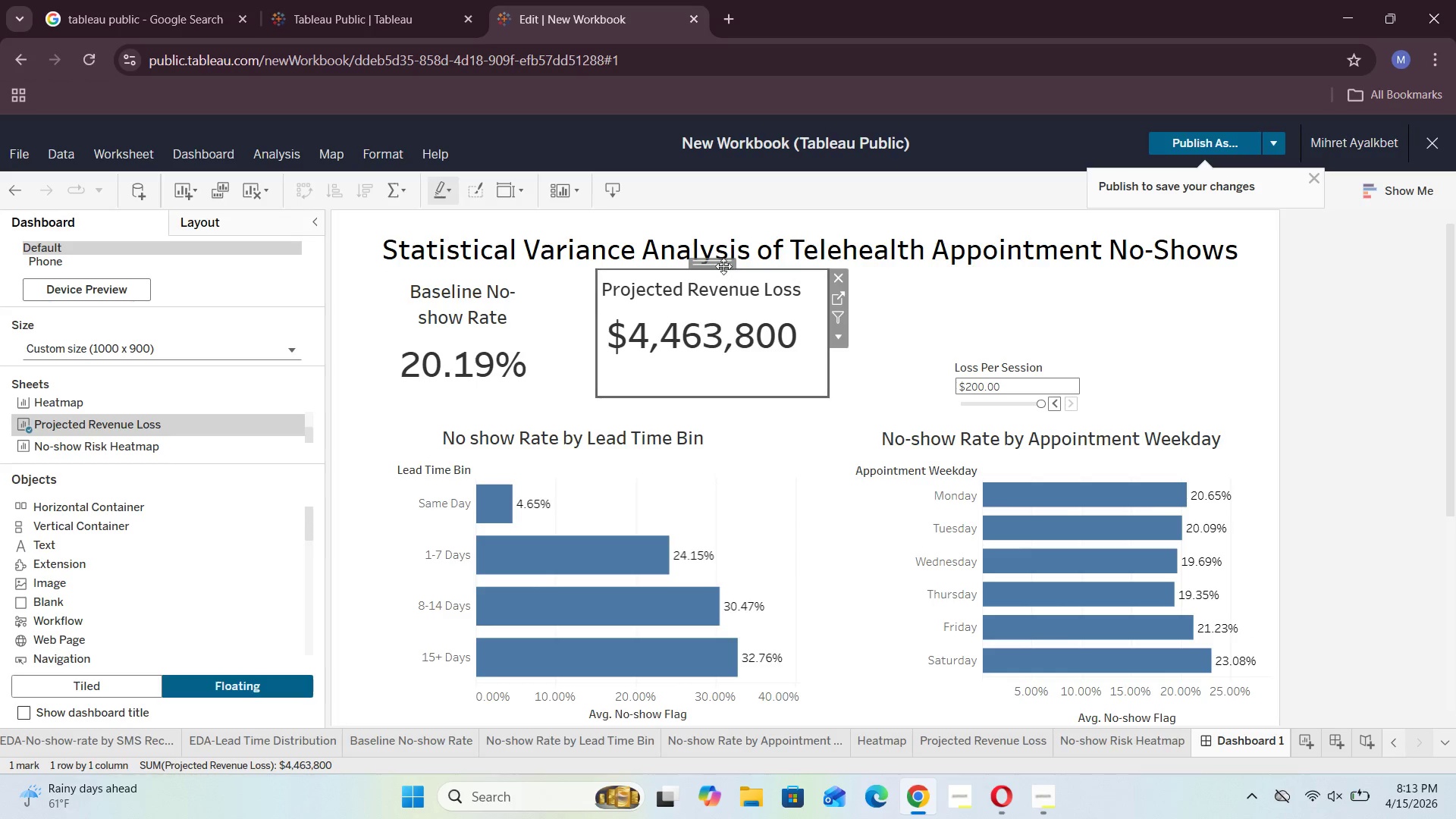 
left_click_drag(start_coordinate=[720, 262], to_coordinate=[734, 262])
 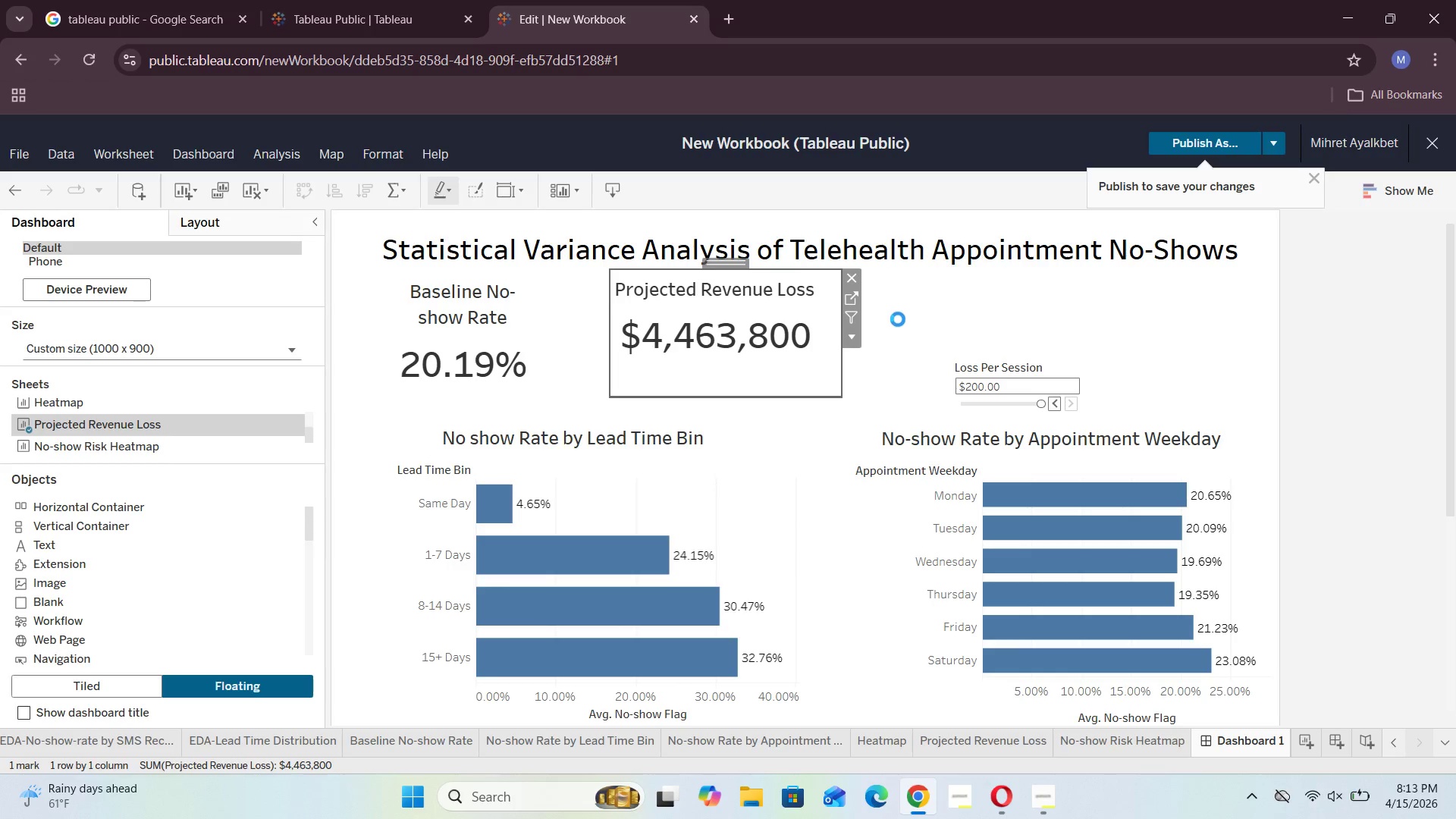 
left_click([898, 319])
 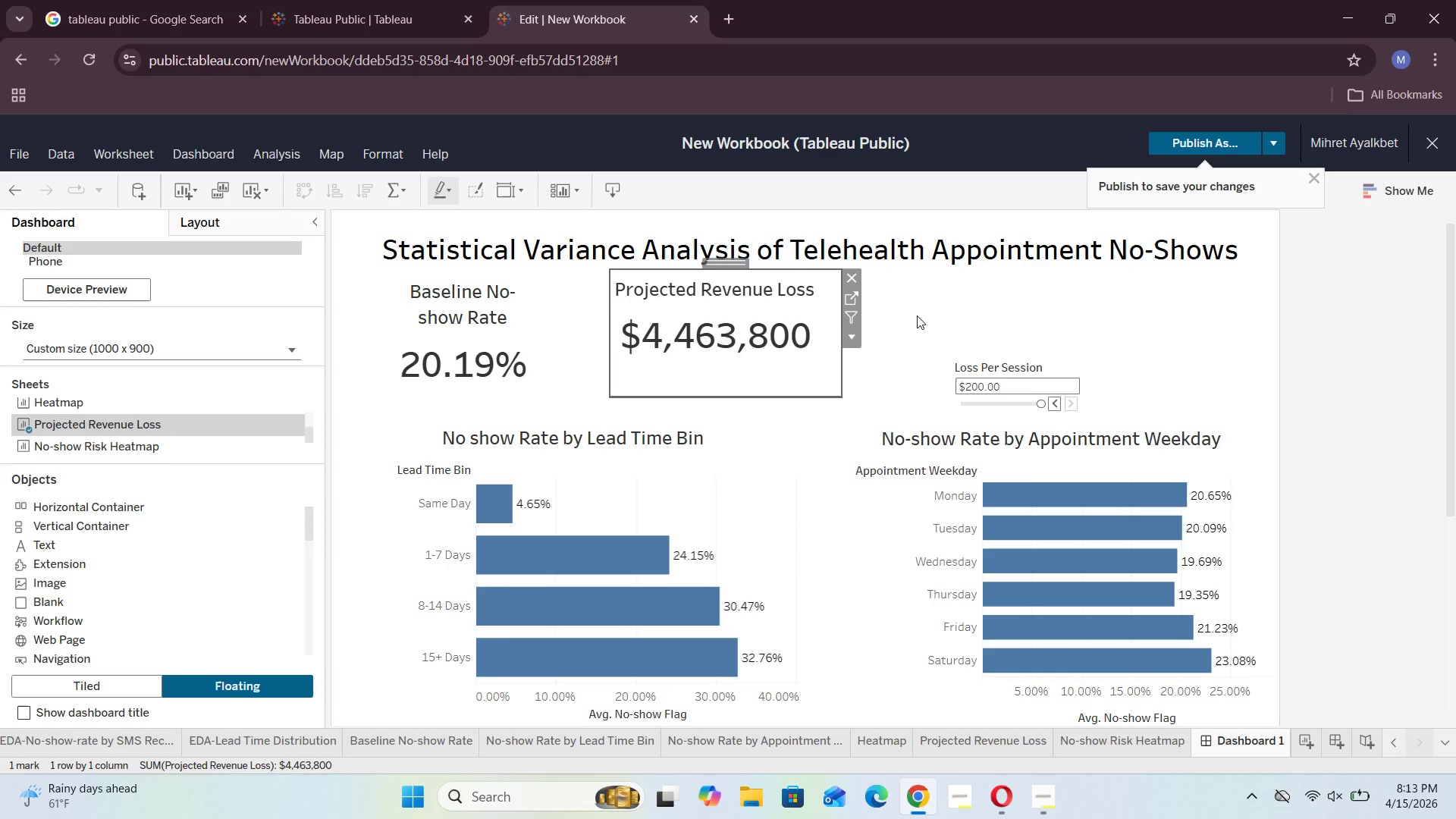 
left_click([917, 315])
 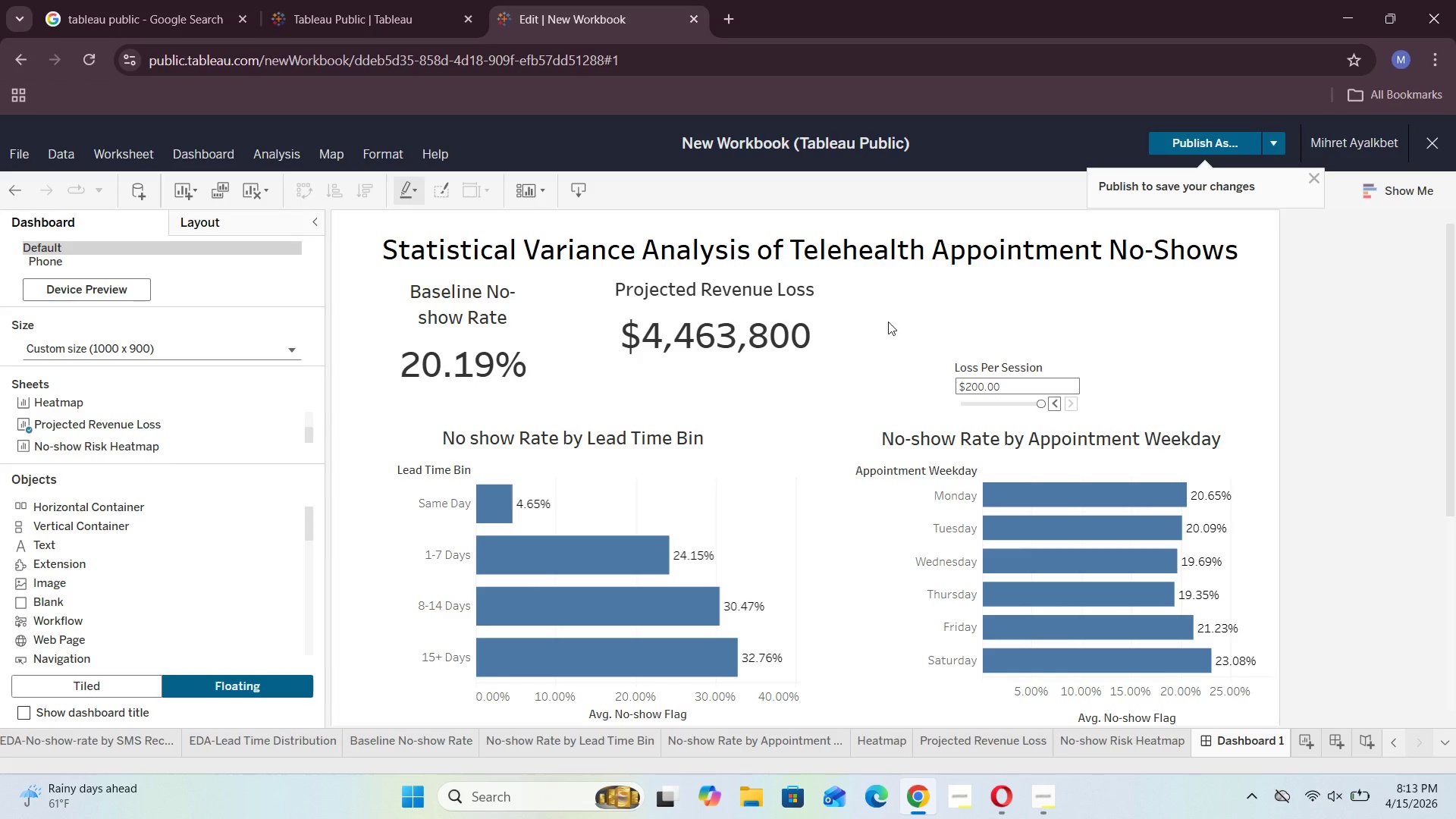 
left_click([808, 312])
 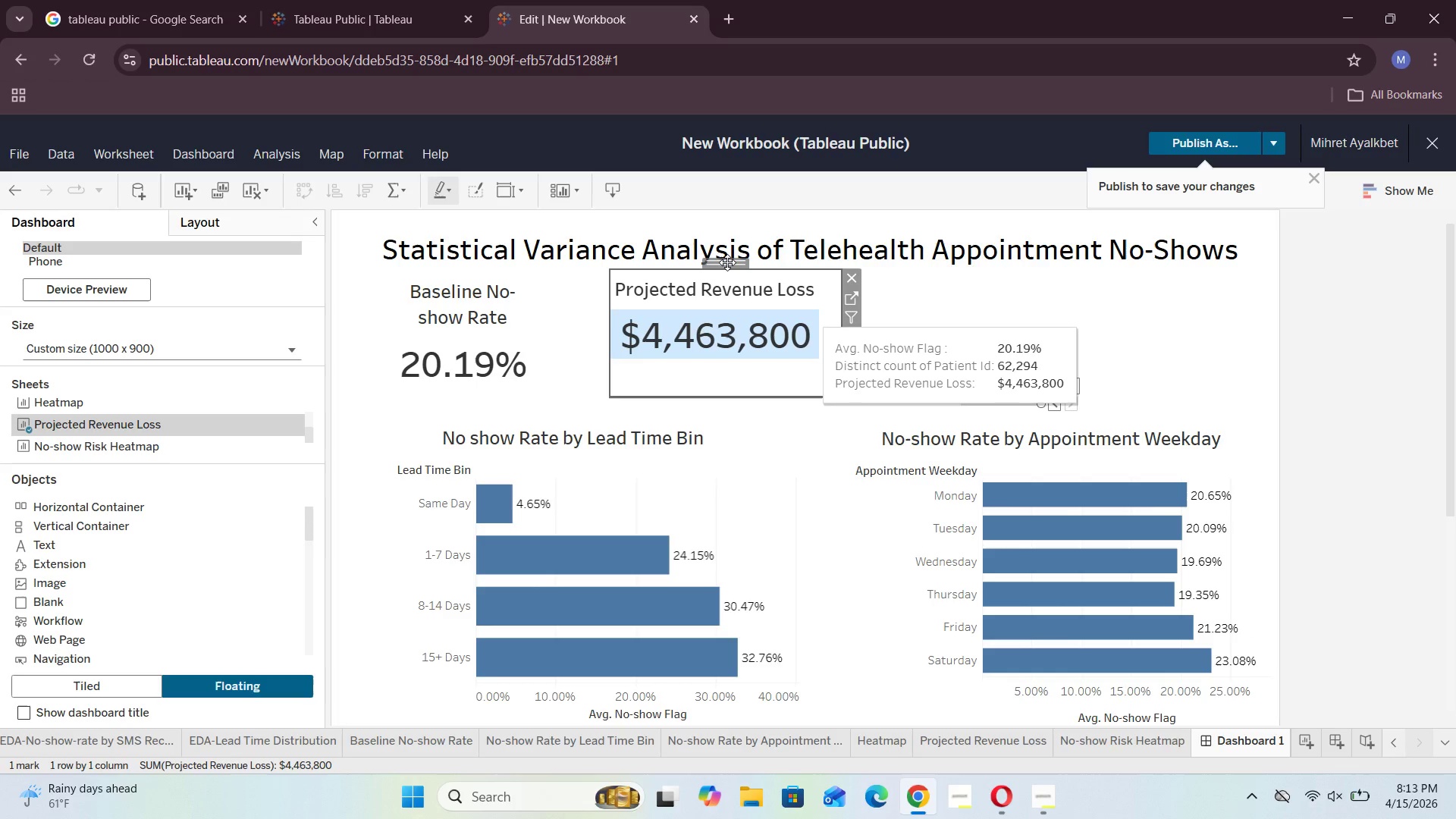 
left_click_drag(start_coordinate=[727, 262], to_coordinate=[732, 267])
 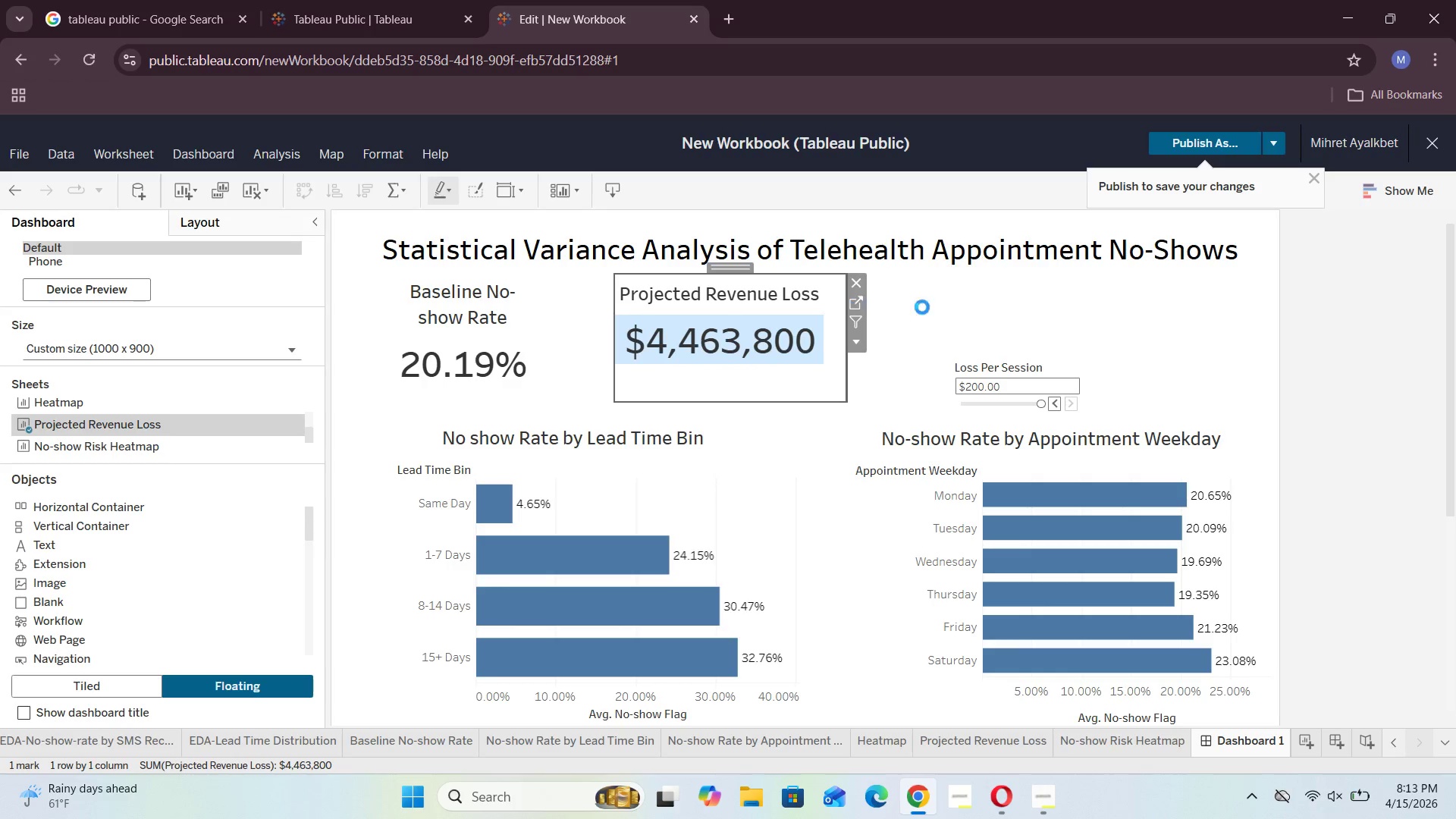 
left_click([949, 305])
 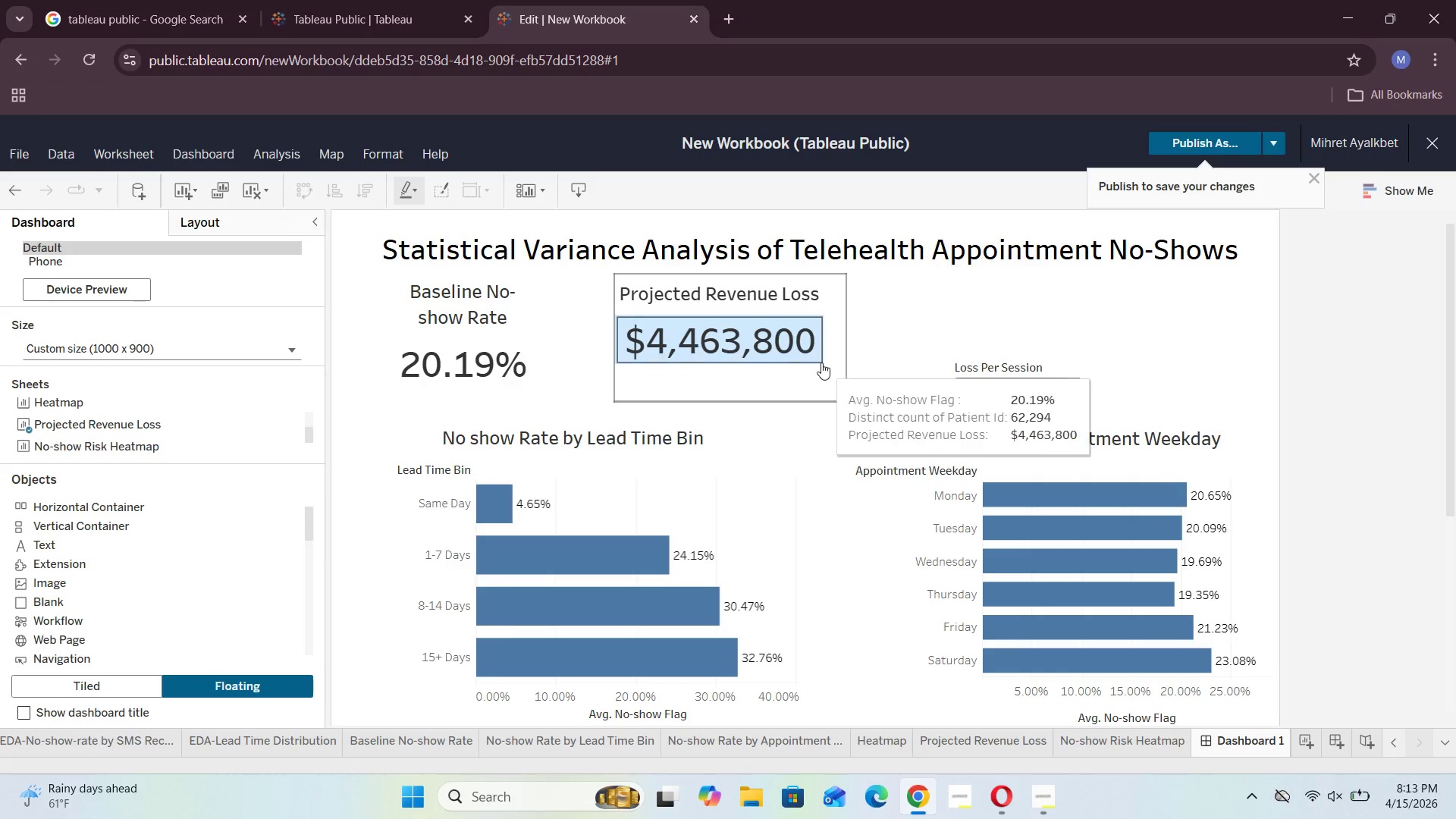 
left_click([821, 362])
 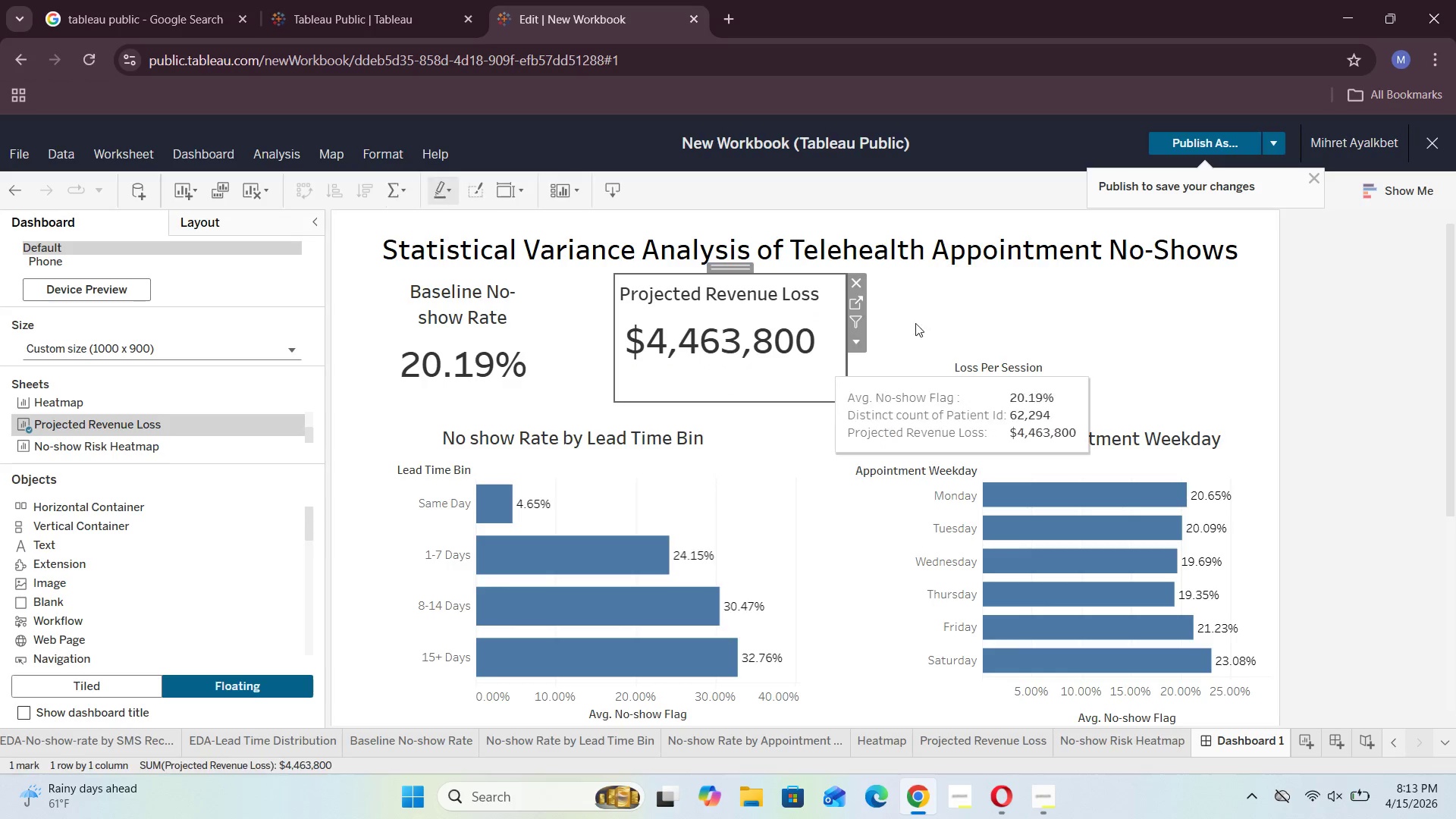 
left_click([952, 306])
 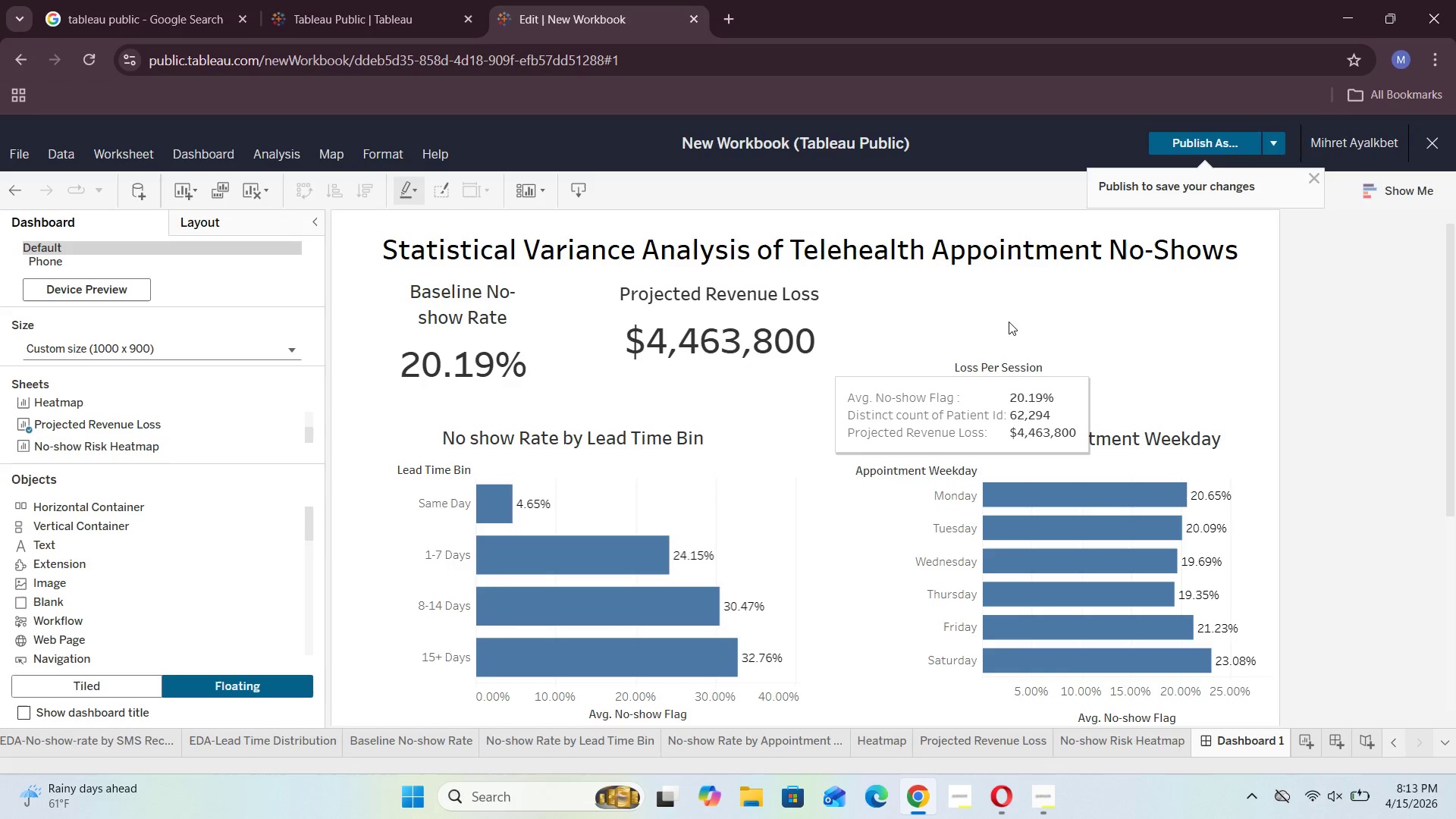 
left_click([1096, 347])
 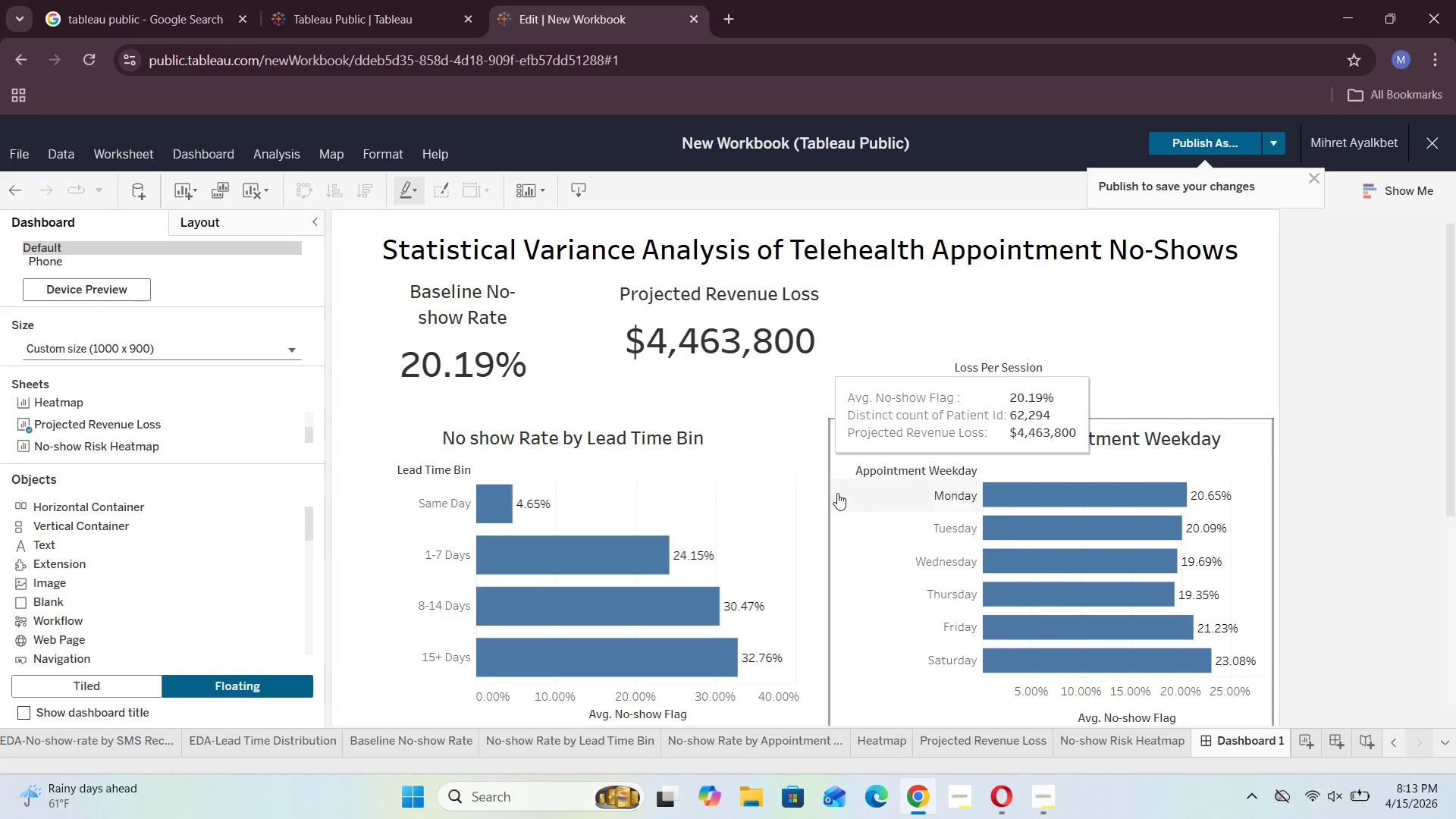 
left_click([852, 544])
 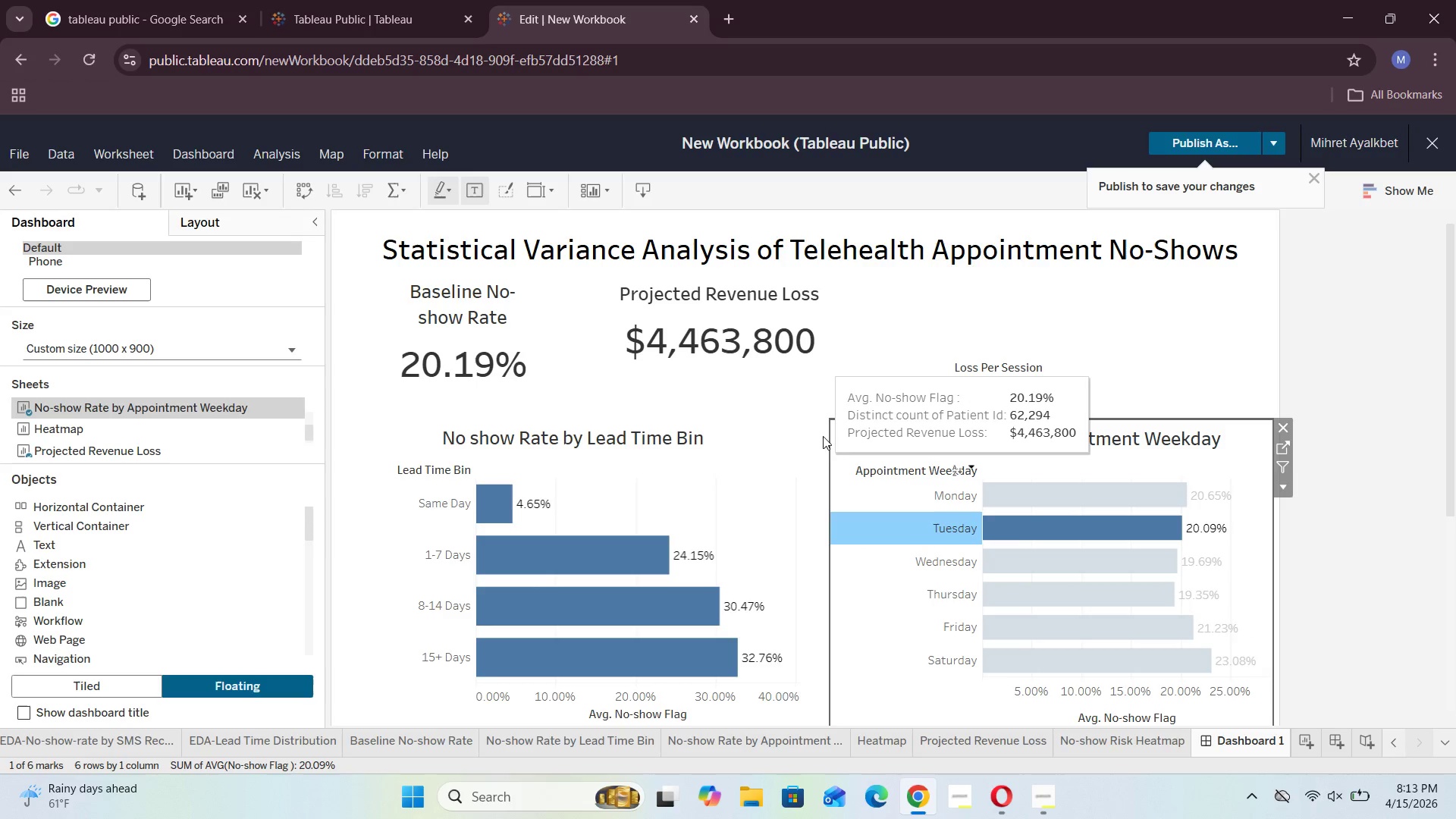 
left_click([854, 509])
 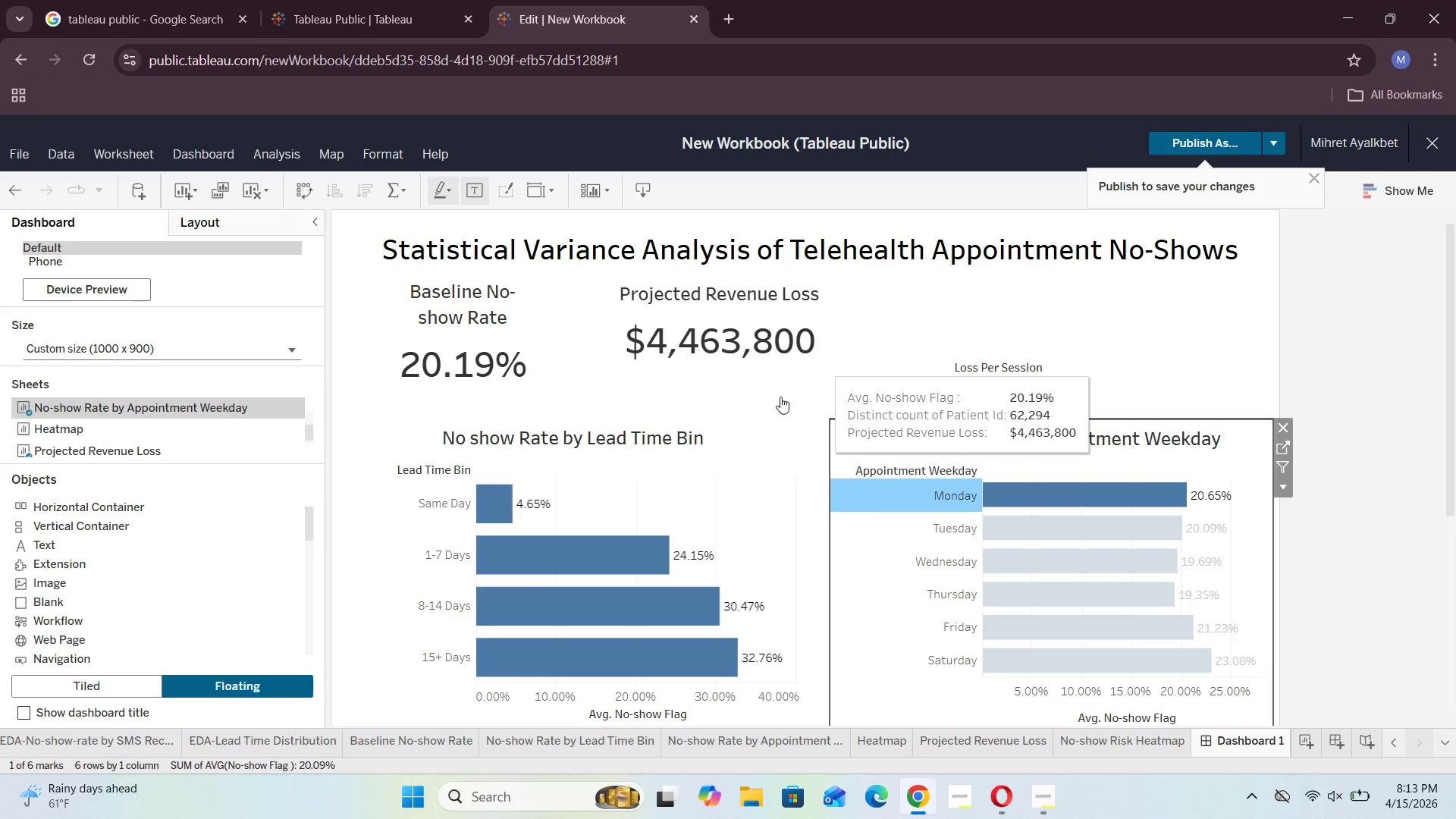 
left_click([777, 371])
 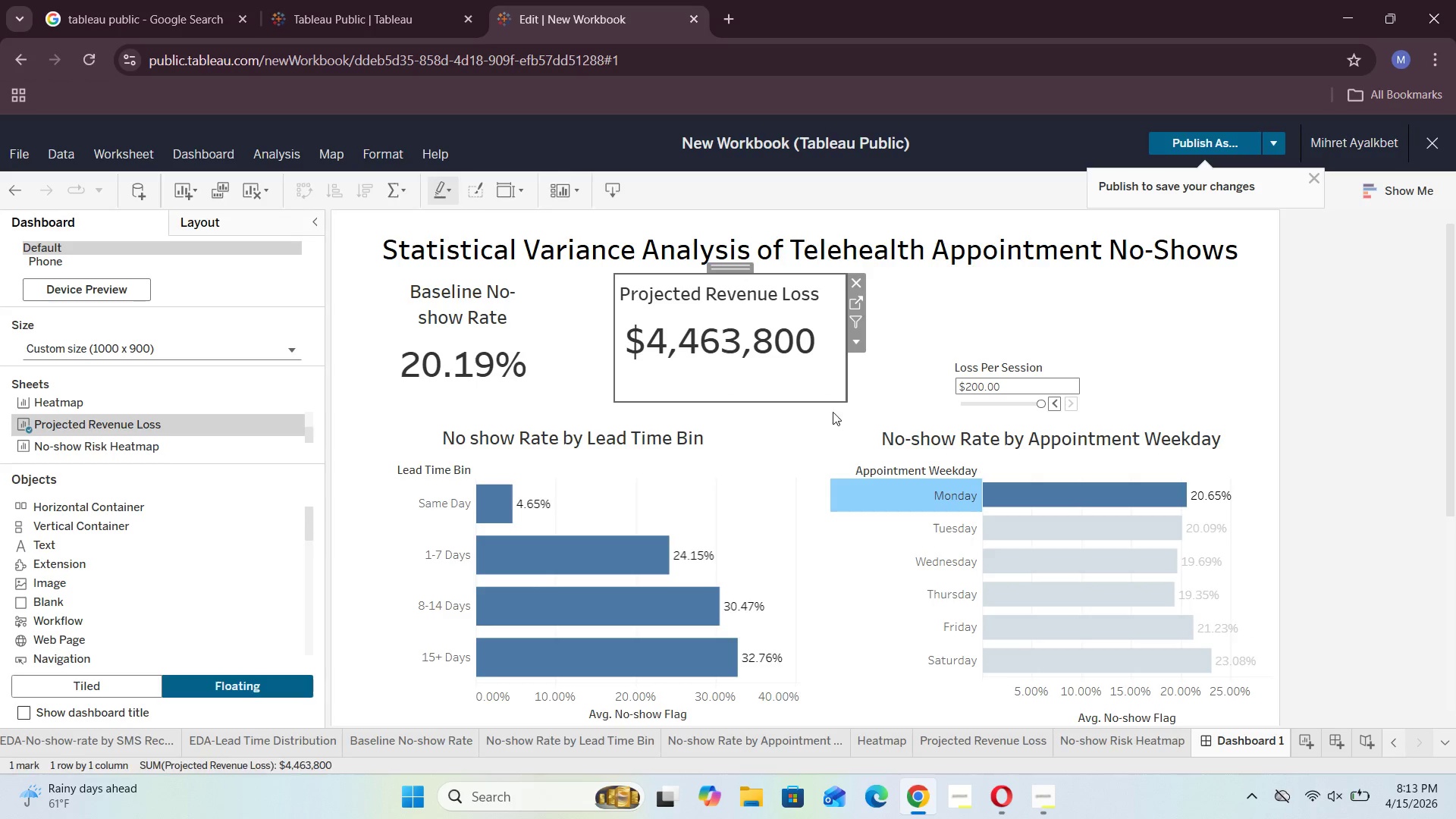 
left_click([880, 383])
 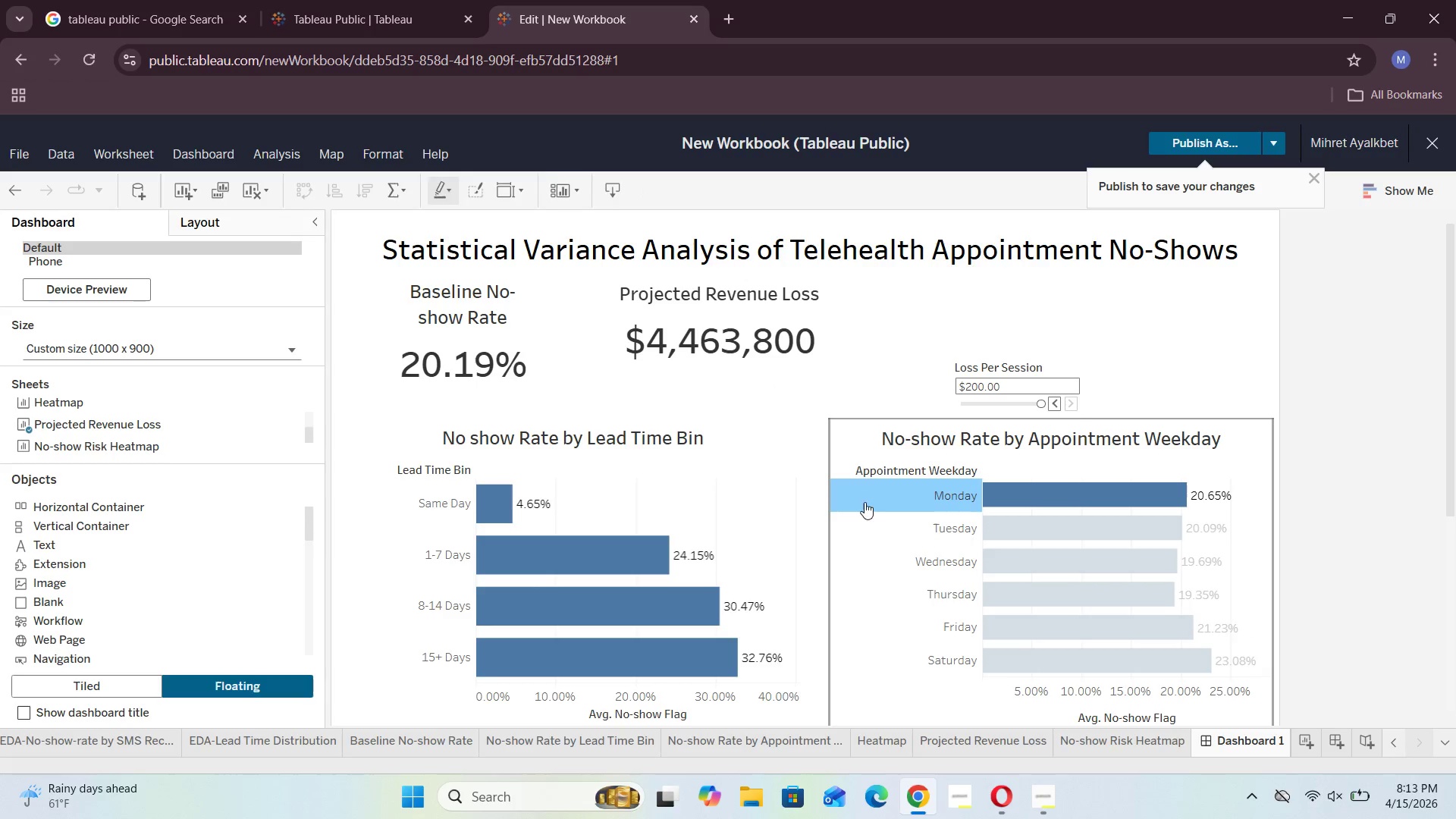 
left_click([864, 503])
 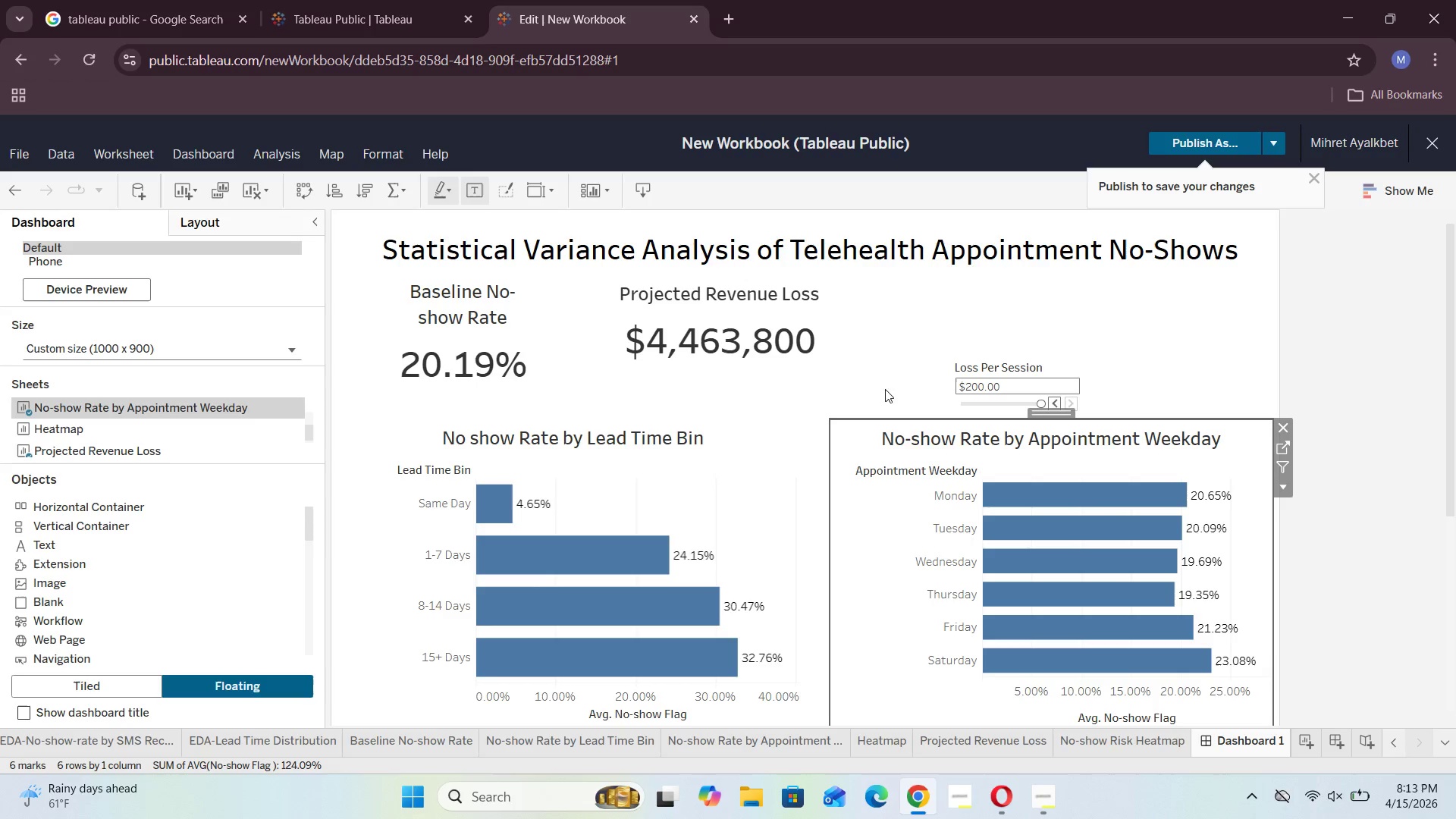 
left_click([893, 366])
 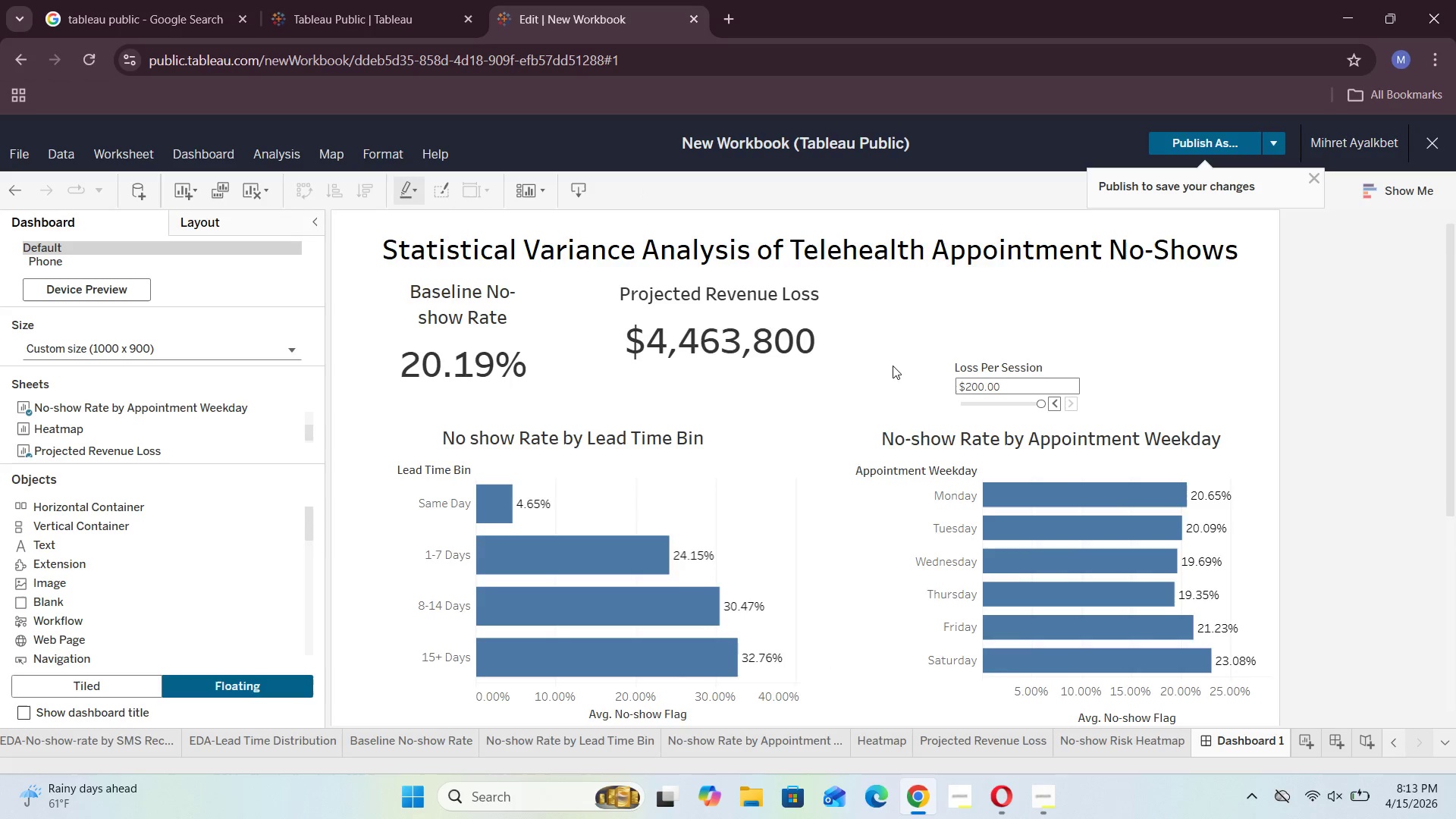 
scroll: coordinate [228, 445], scroll_direction: down, amount: 9.0
 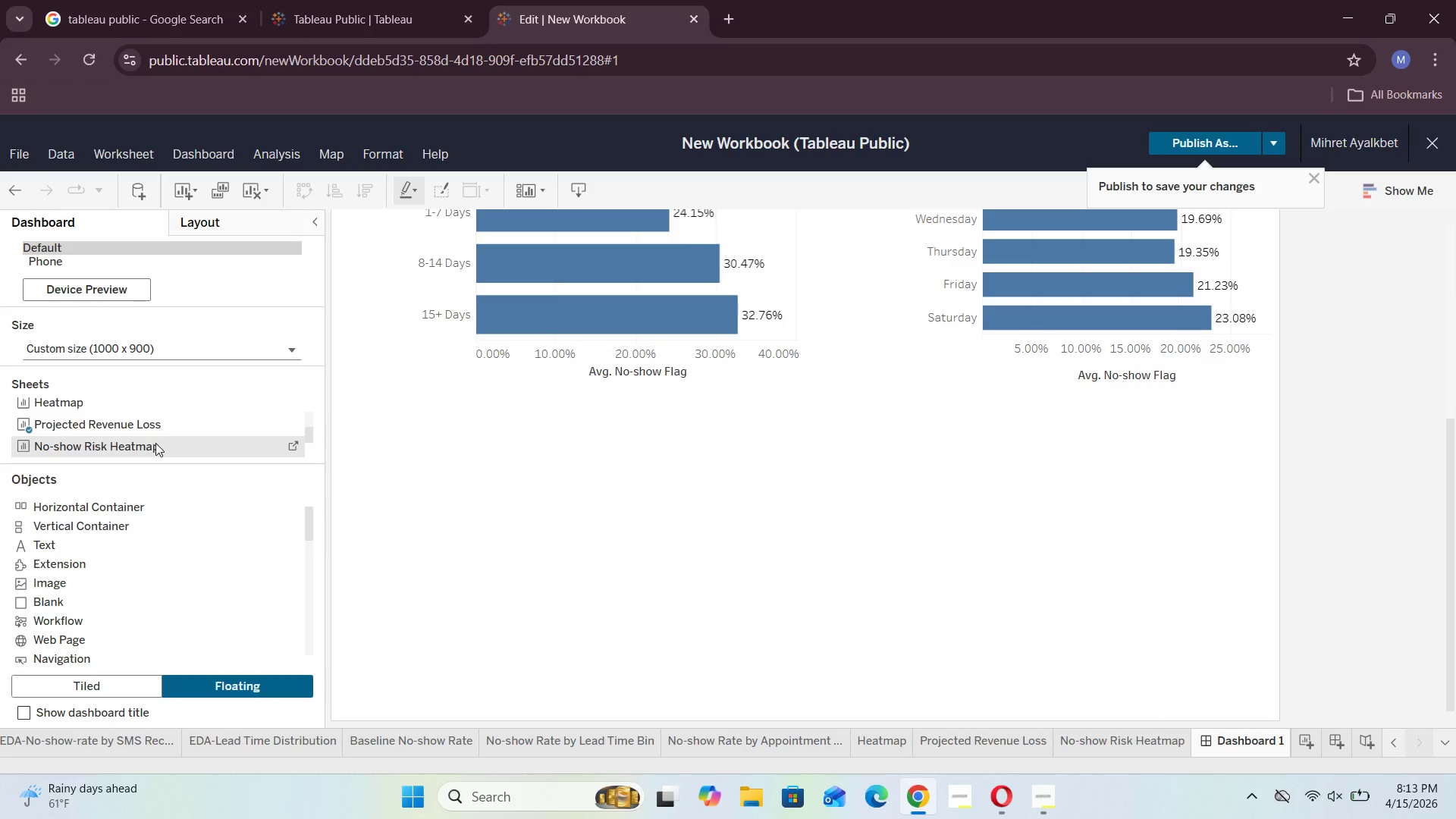 
left_click_drag(start_coordinate=[149, 445], to_coordinate=[582, 460])
 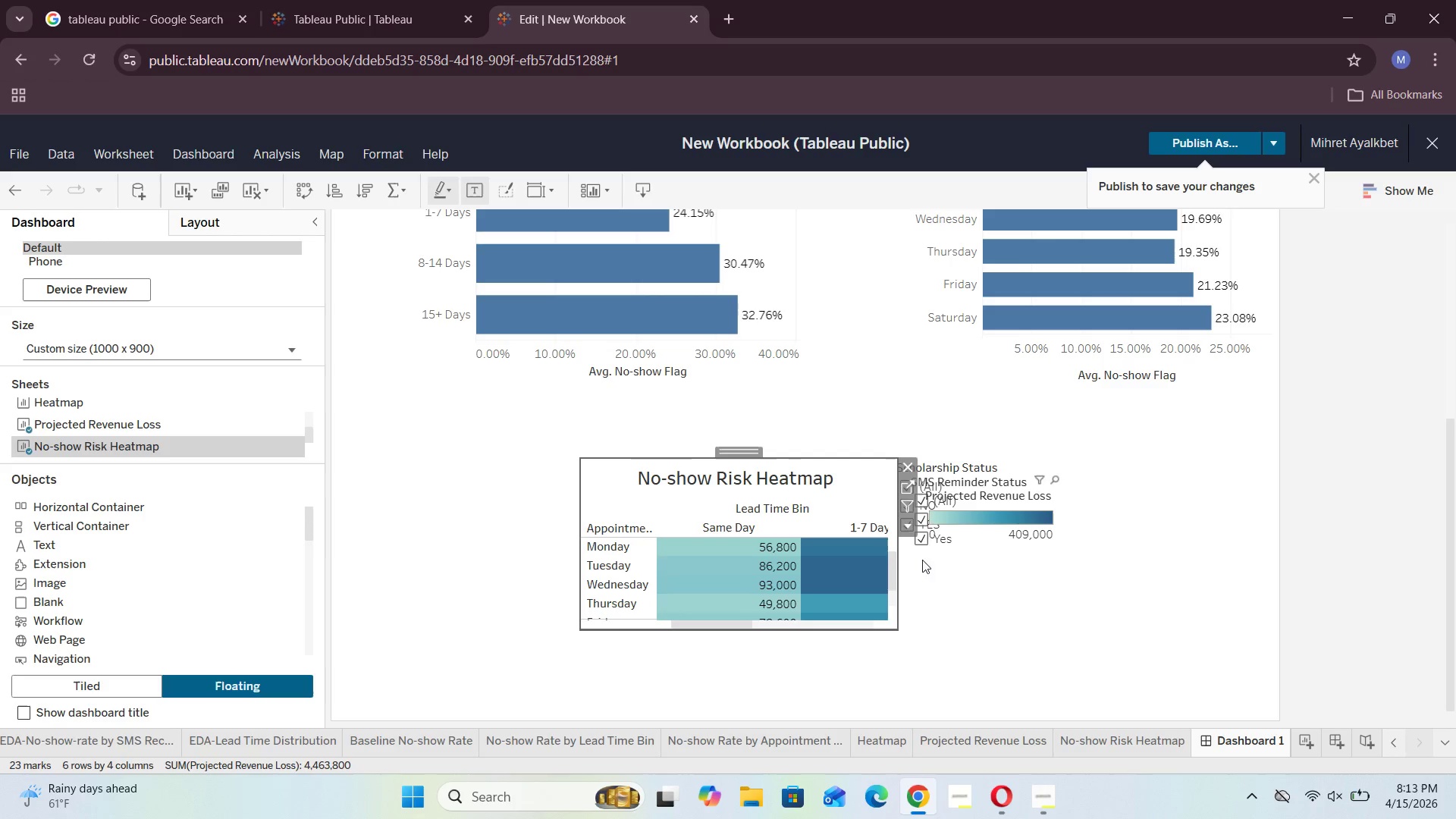 
left_click([965, 510])
 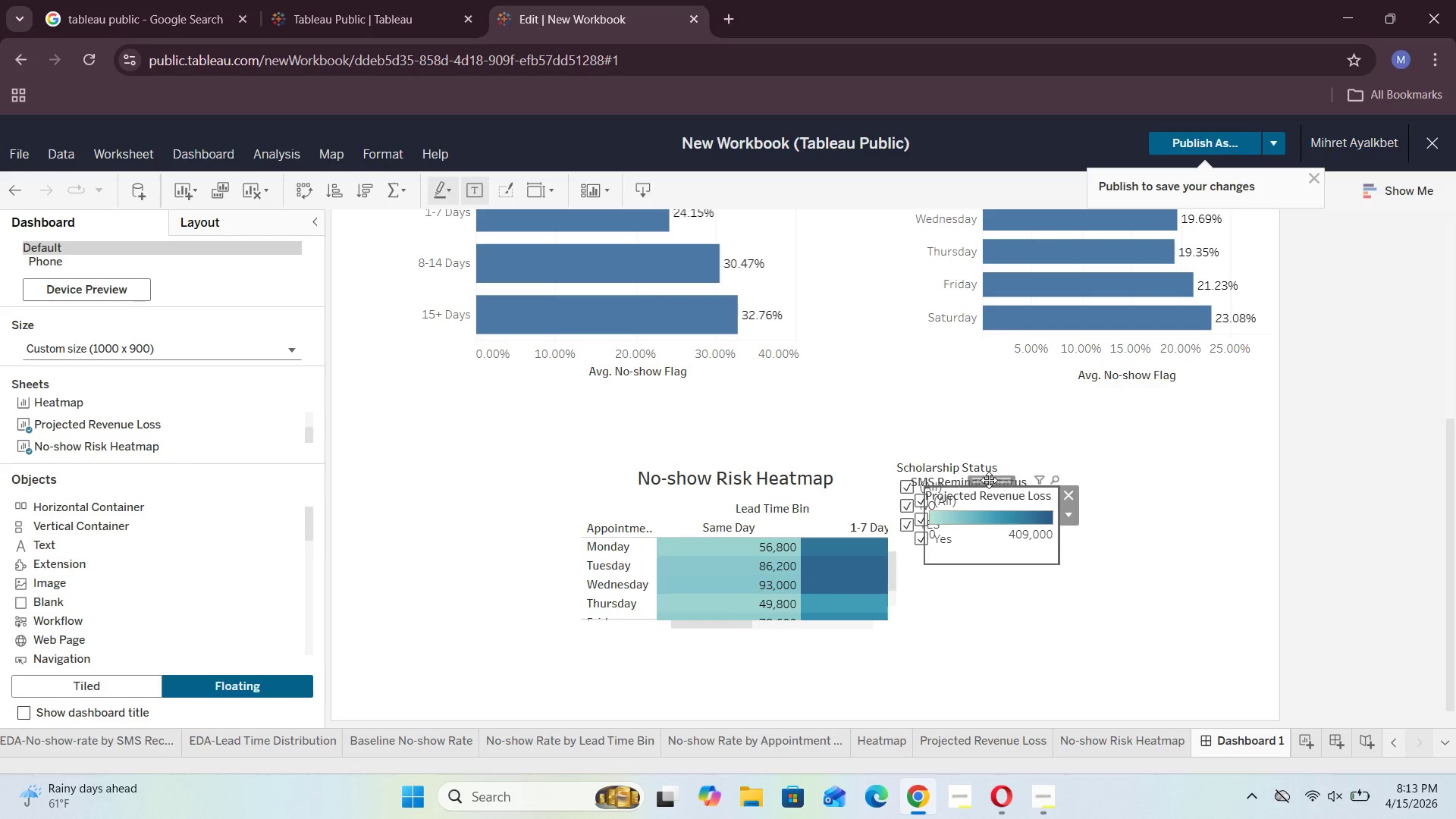 
left_click_drag(start_coordinate=[989, 480], to_coordinate=[1173, 396])
 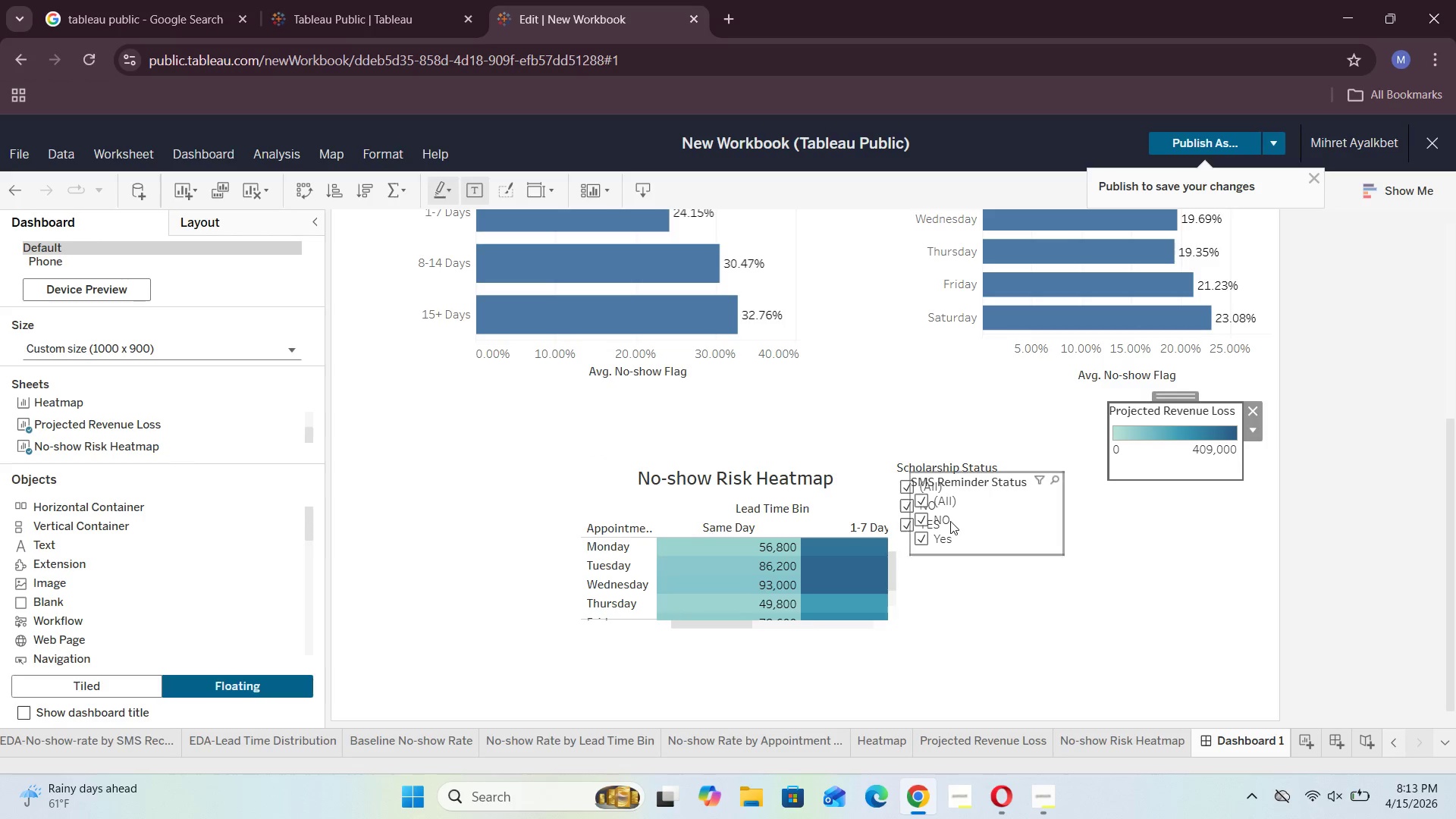 
left_click([962, 513])
 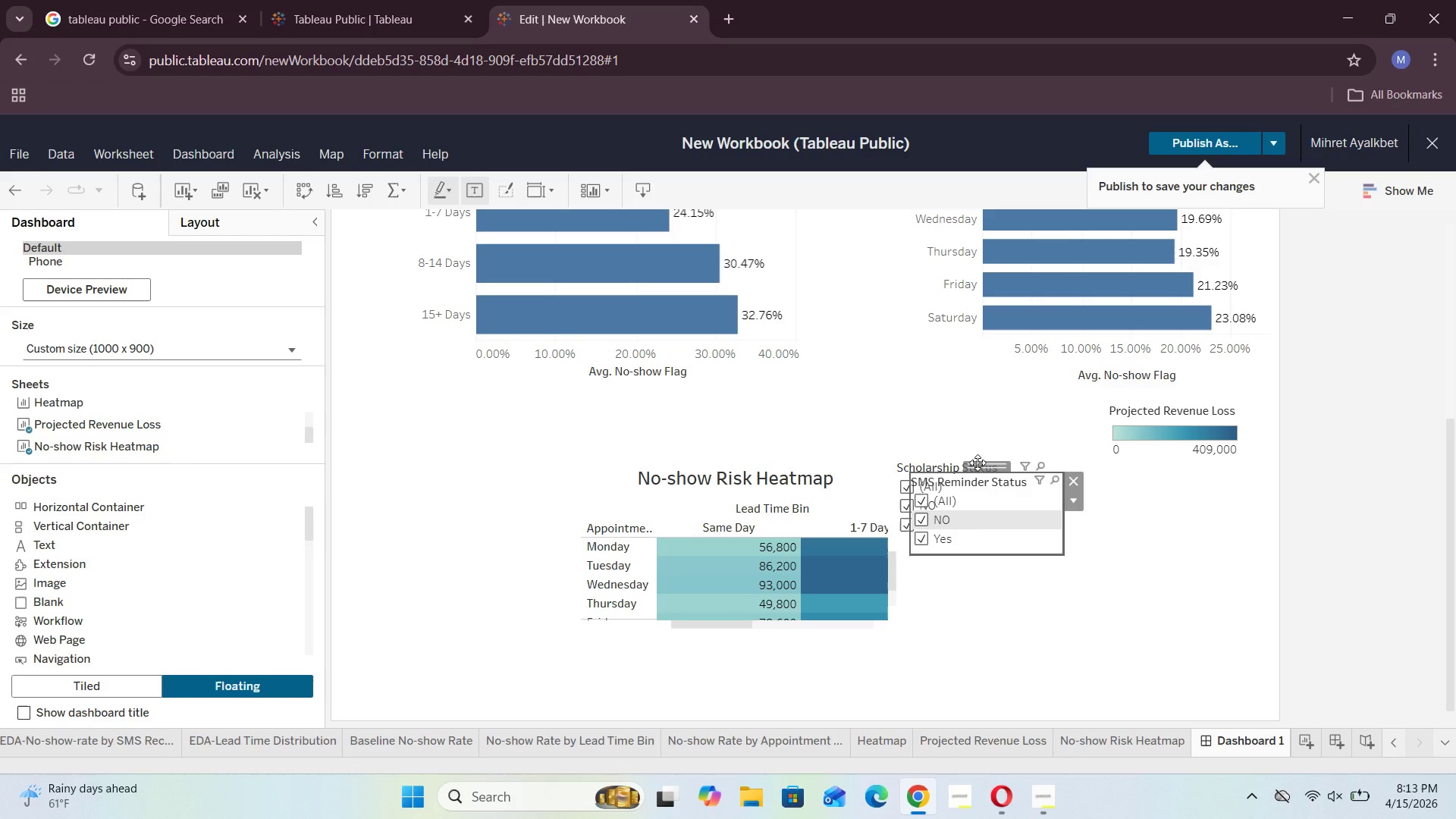 
left_click_drag(start_coordinate=[981, 469], to_coordinate=[908, 344])
 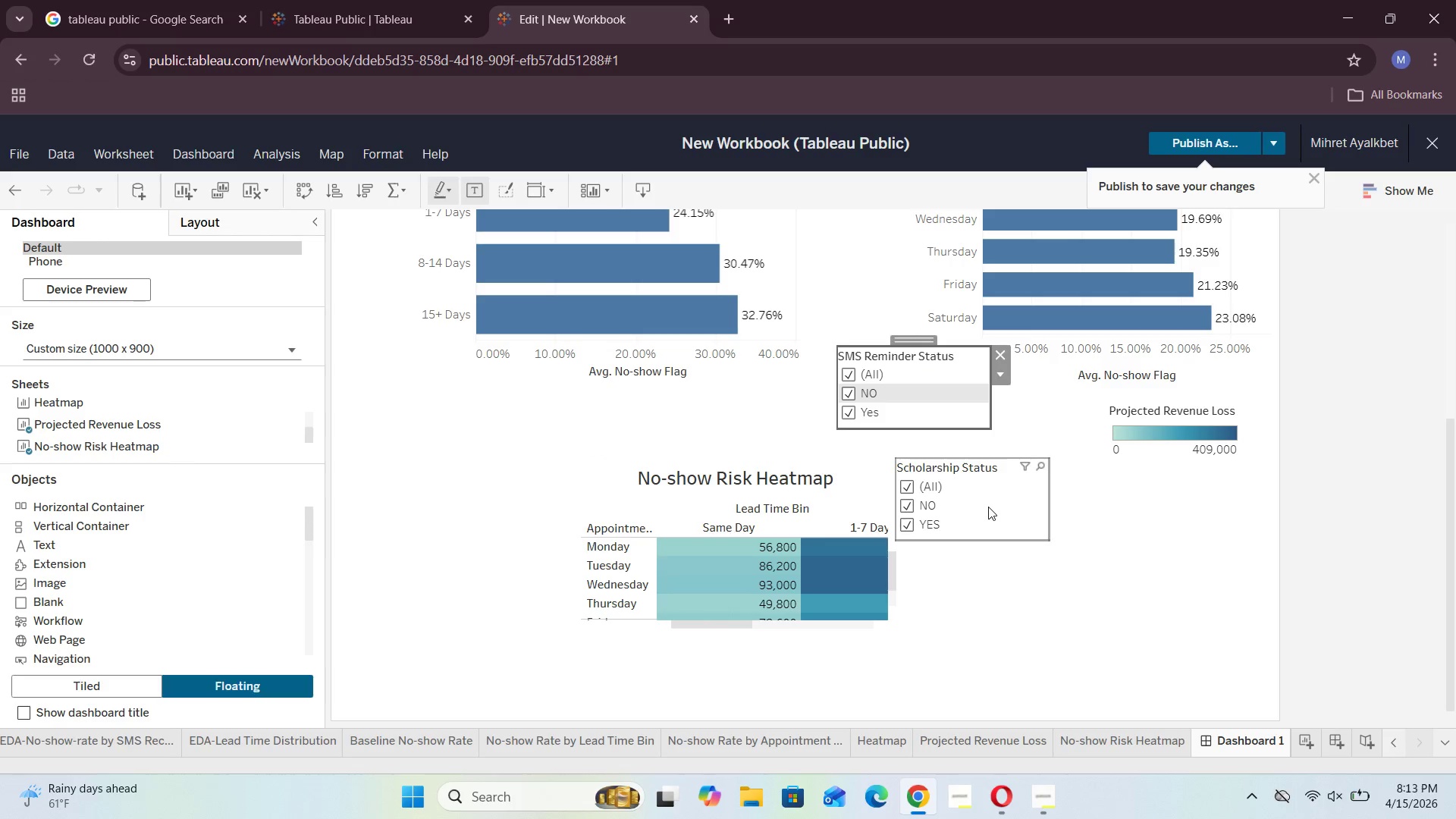 
left_click([984, 509])
 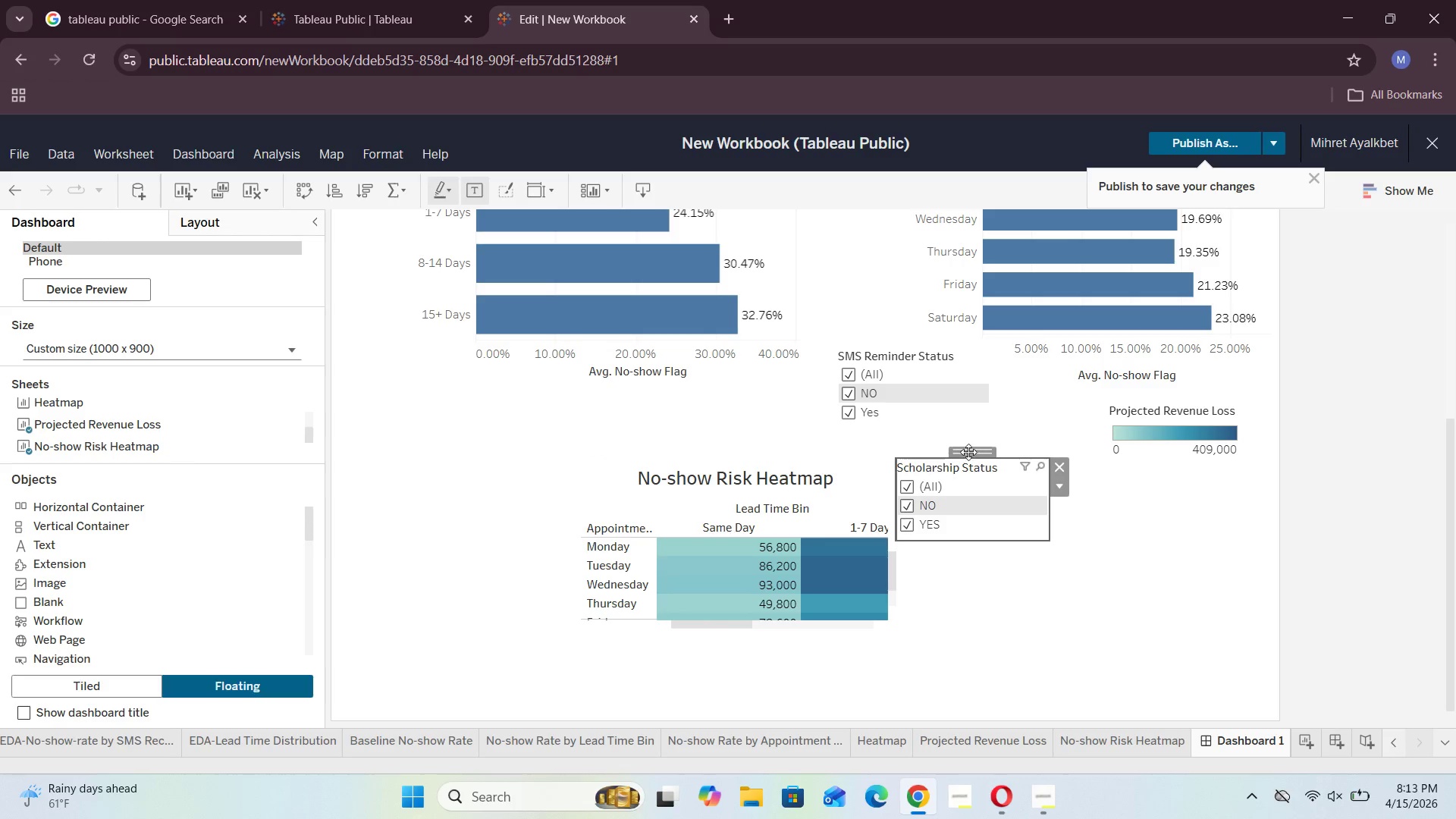 
left_click_drag(start_coordinate=[968, 453], to_coordinate=[428, 365])
 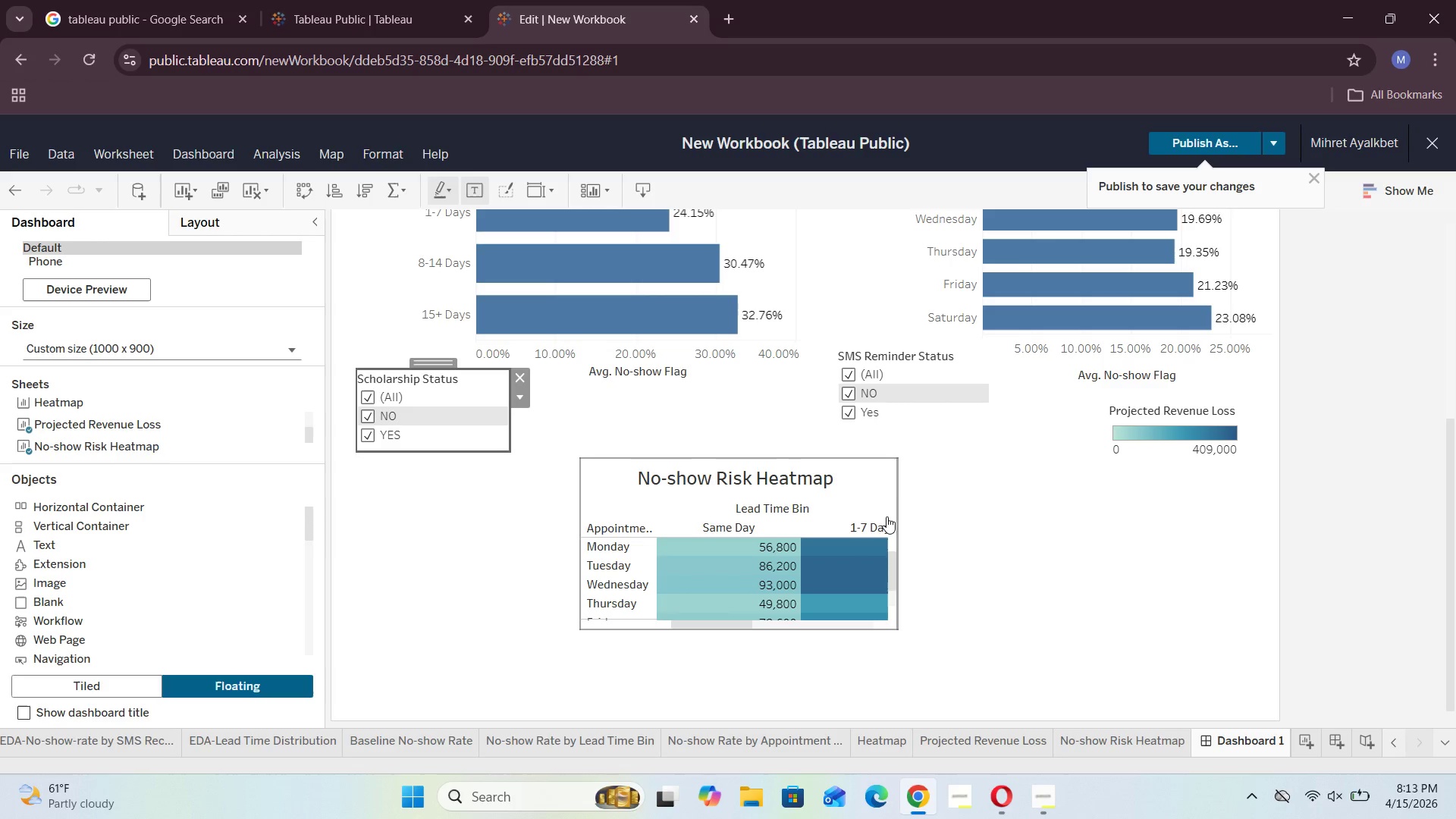 
left_click([886, 504])
 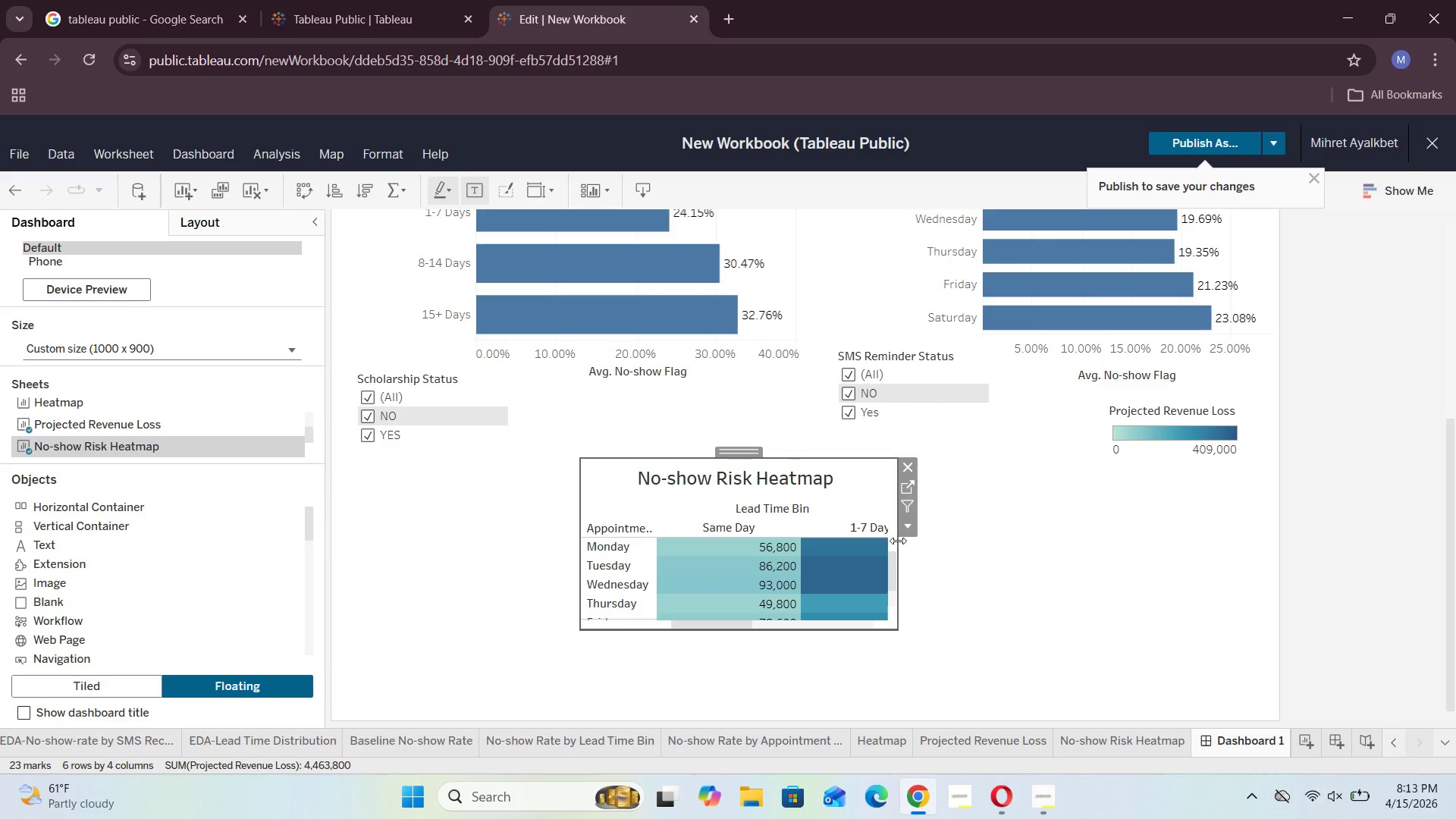 
left_click_drag(start_coordinate=[897, 541], to_coordinate=[1248, 607])
 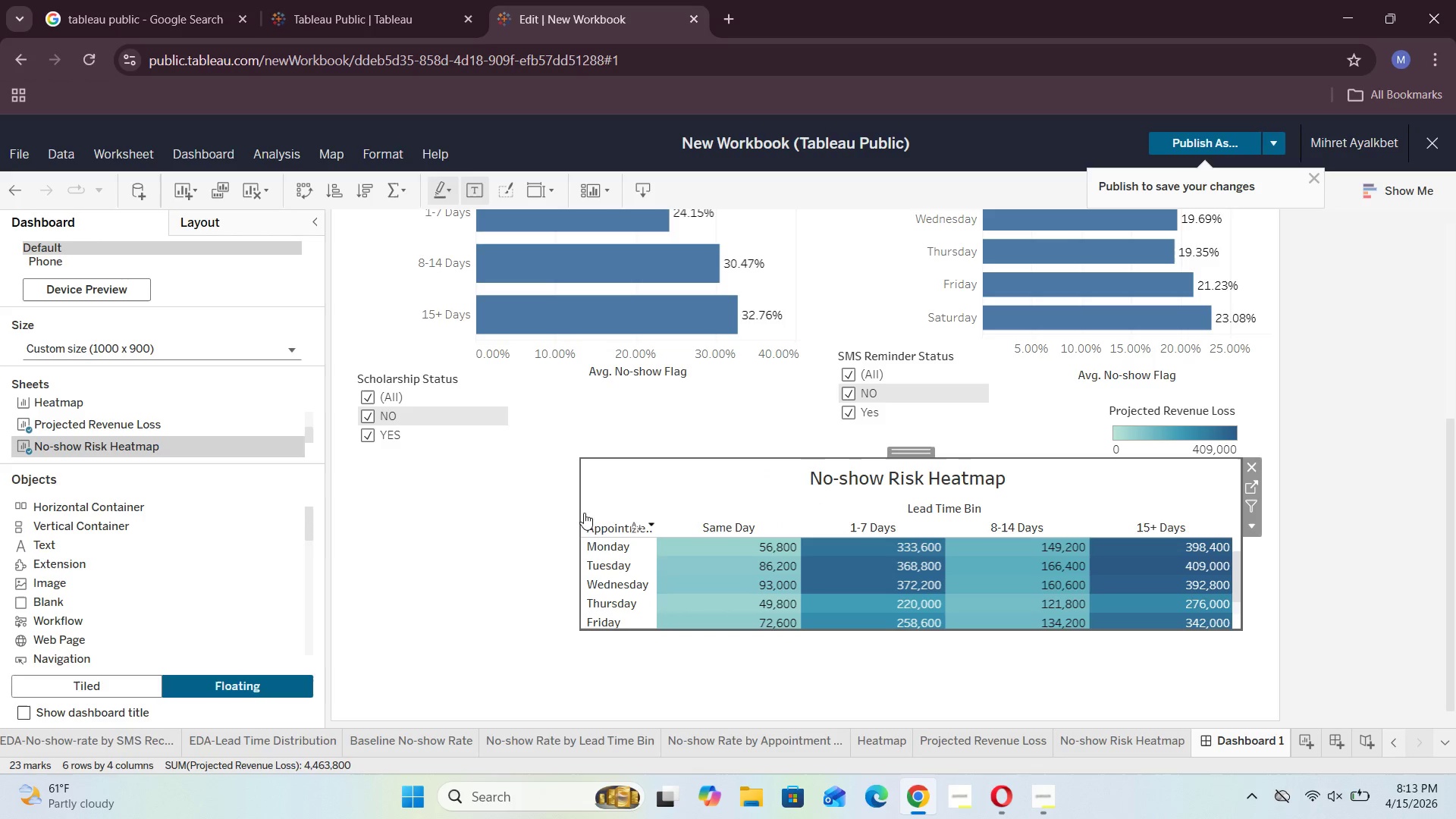 
left_click_drag(start_coordinate=[581, 505], to_coordinate=[387, 522])
 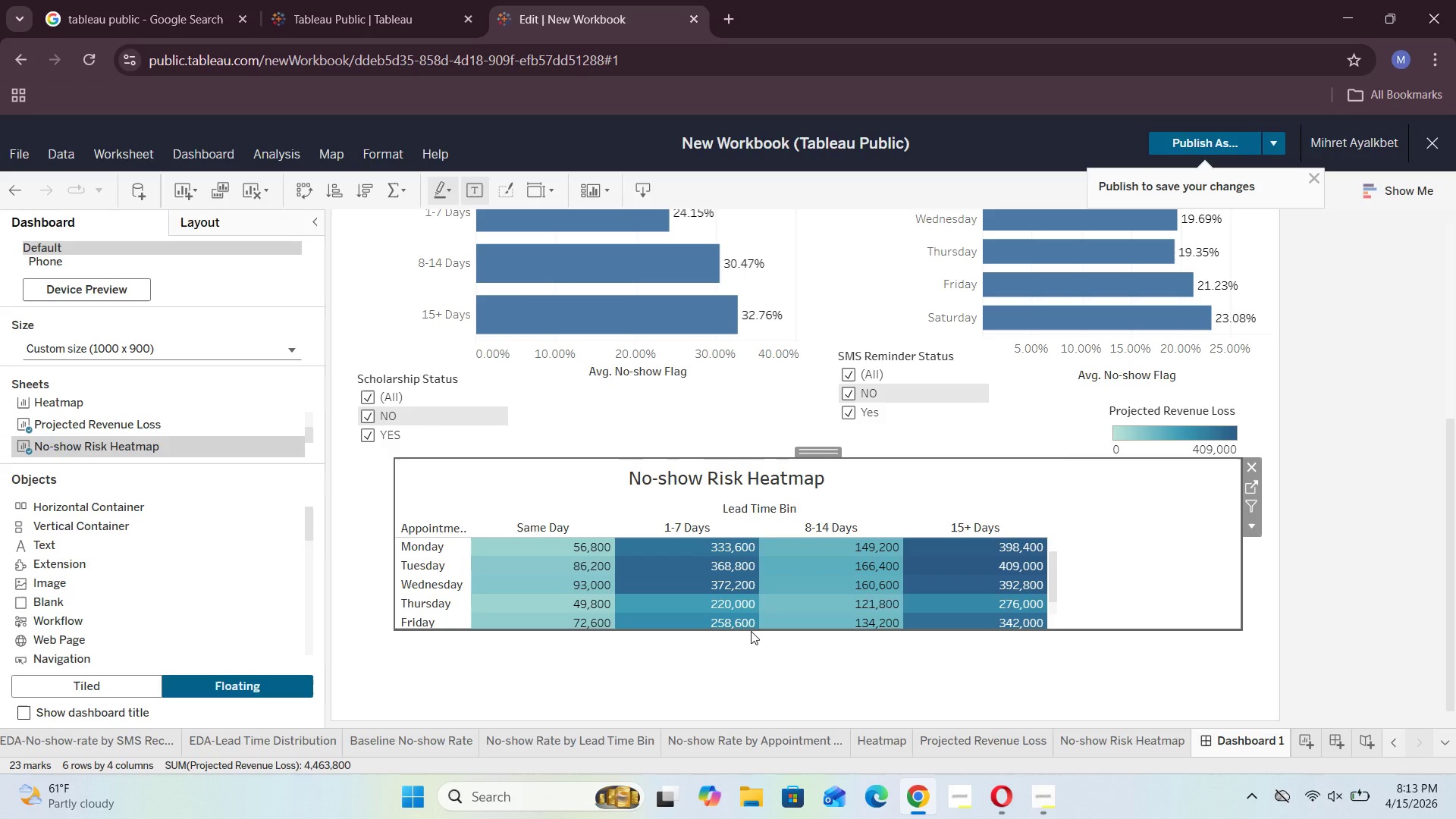 
left_click_drag(start_coordinate=[753, 629], to_coordinate=[757, 701])
 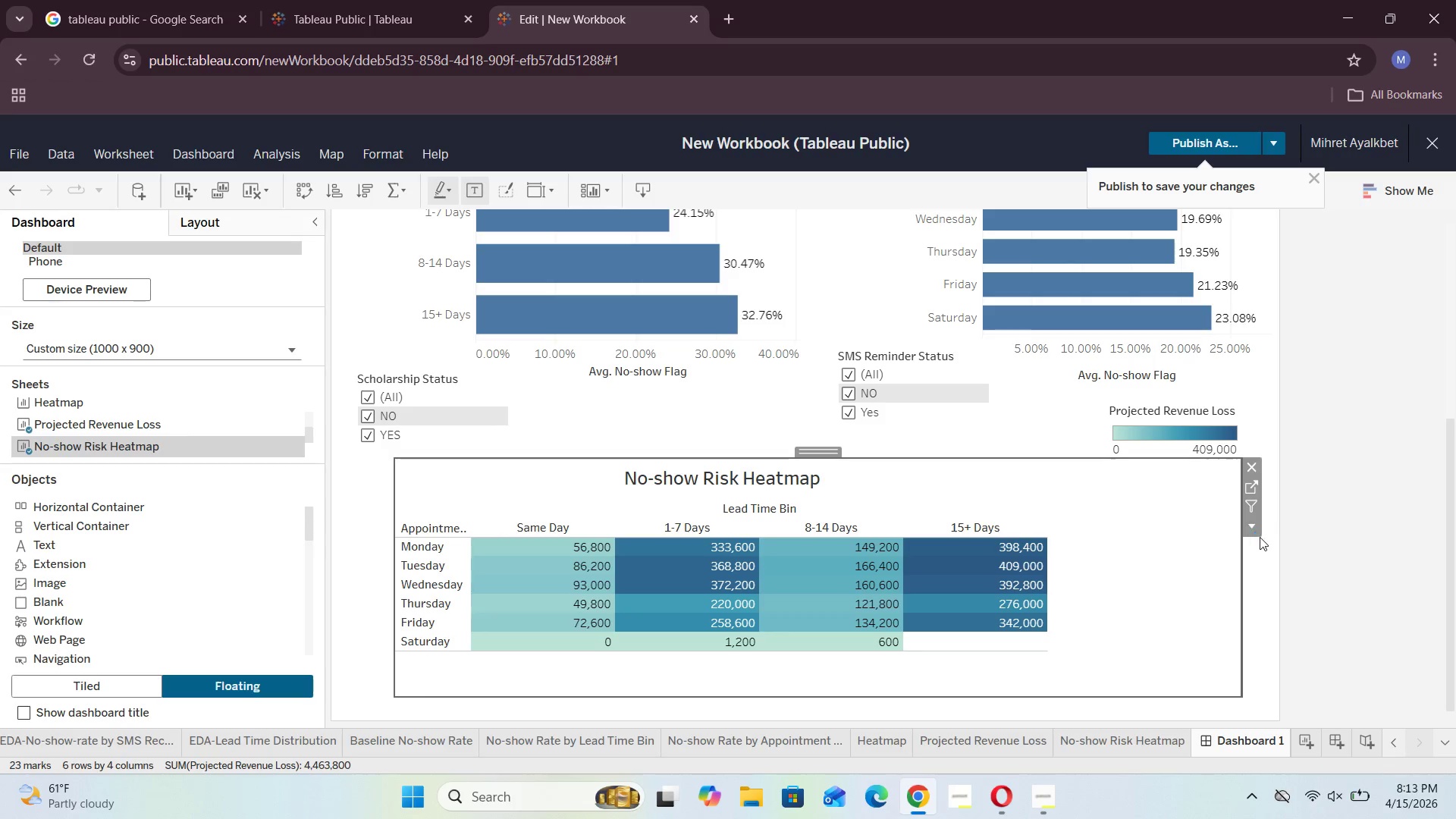 
left_click([1258, 532])
 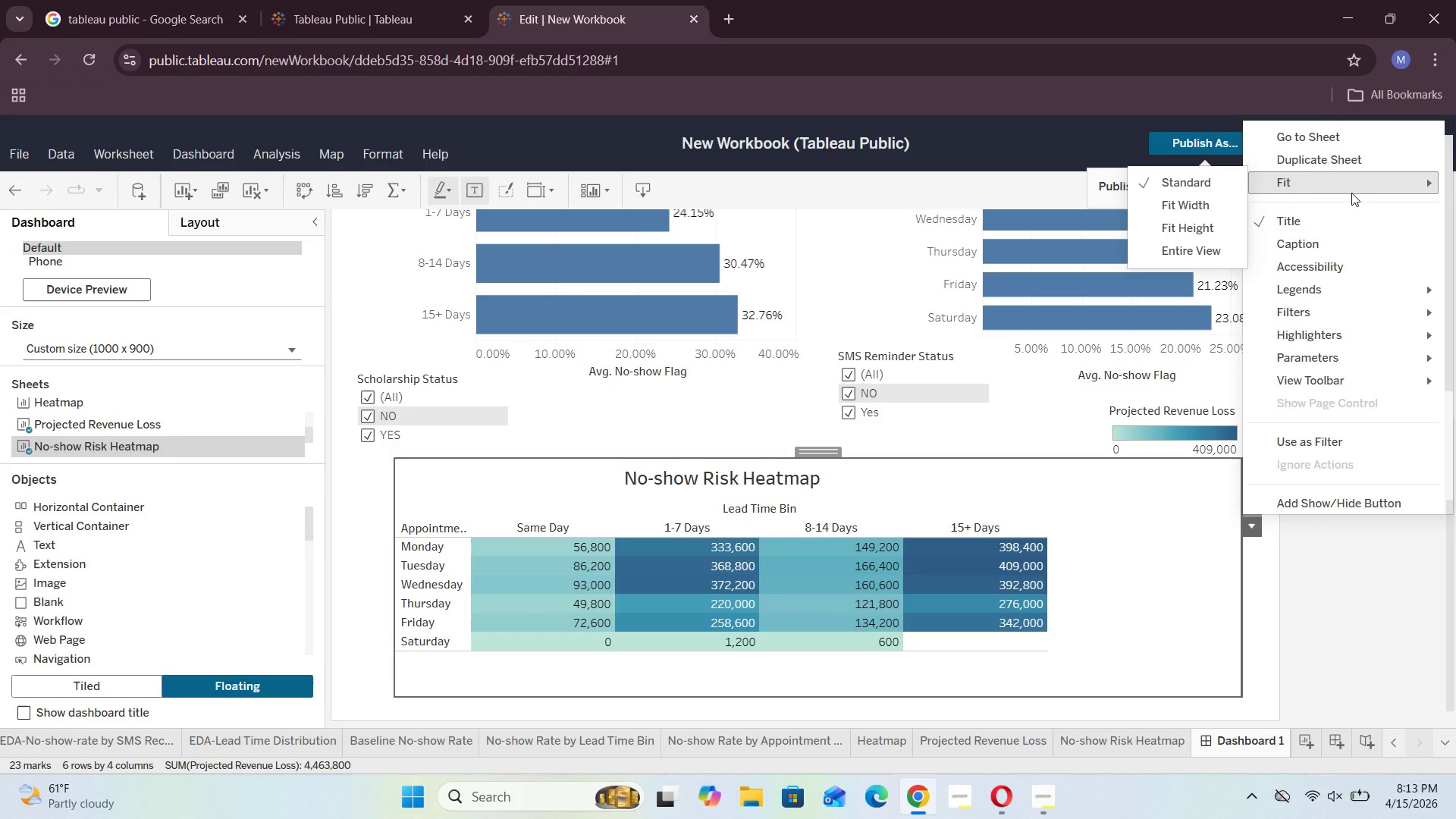 
left_click([1188, 249])
 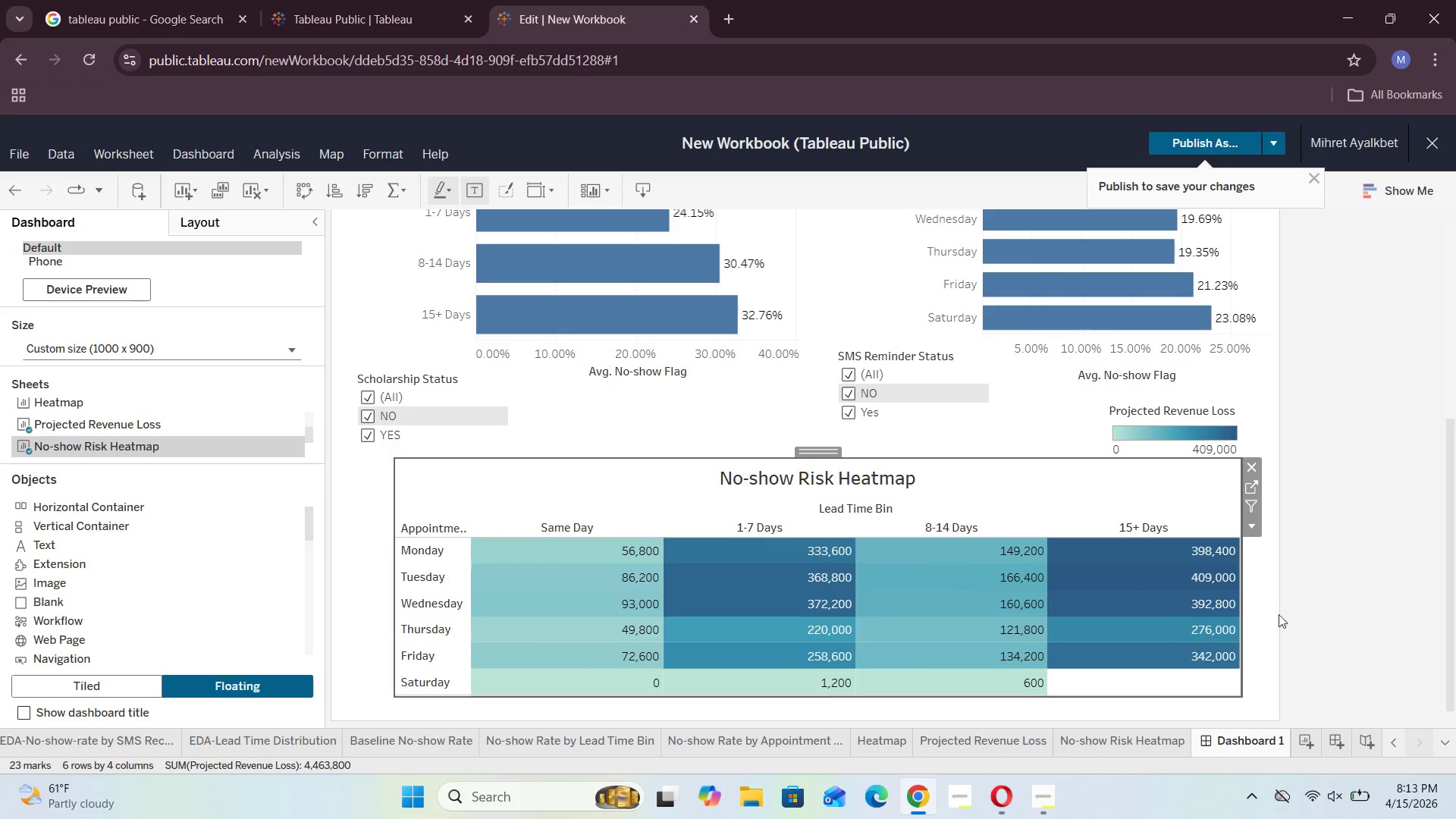 
left_click([1286, 620])
 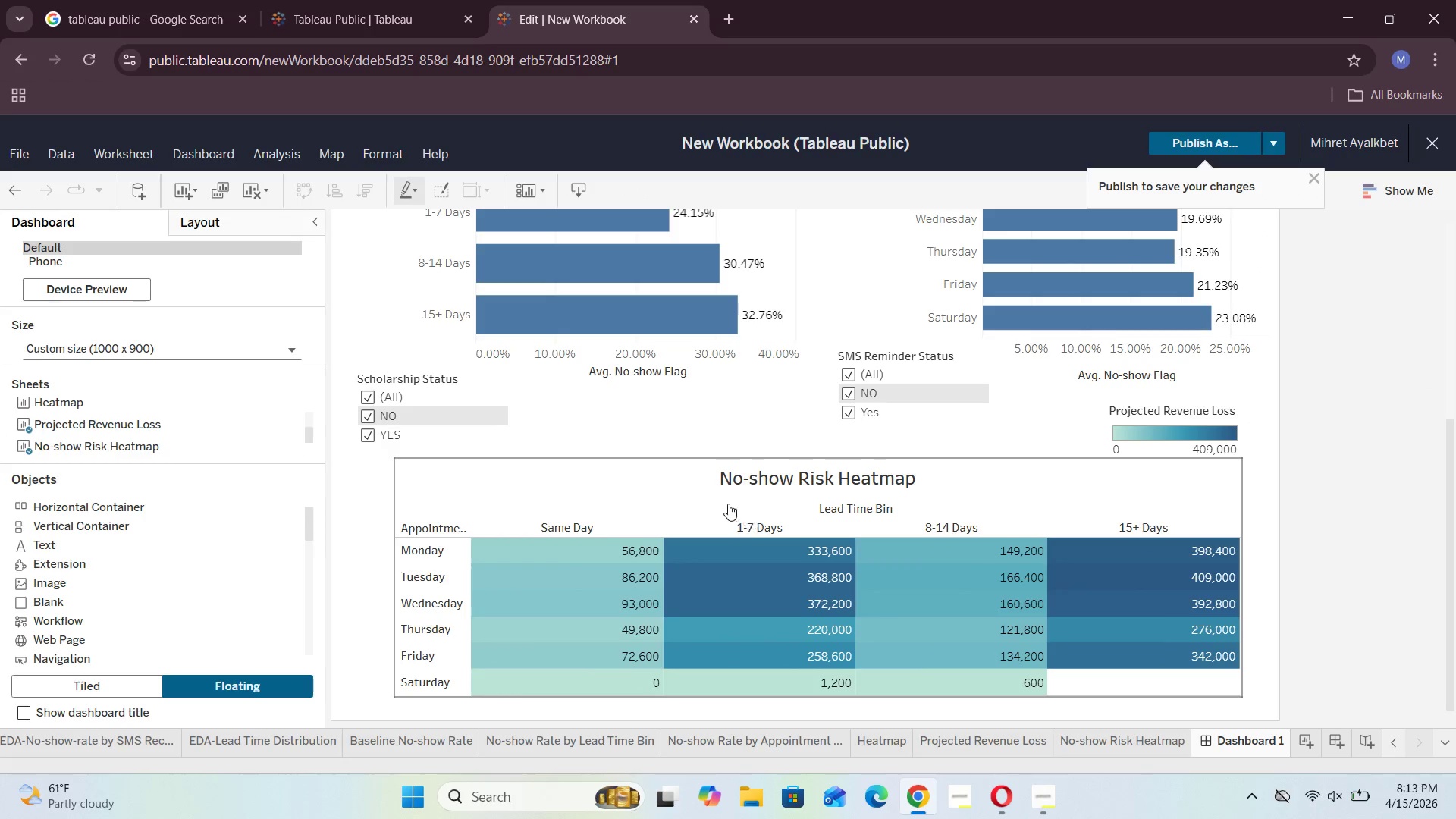 
left_click([635, 492])
 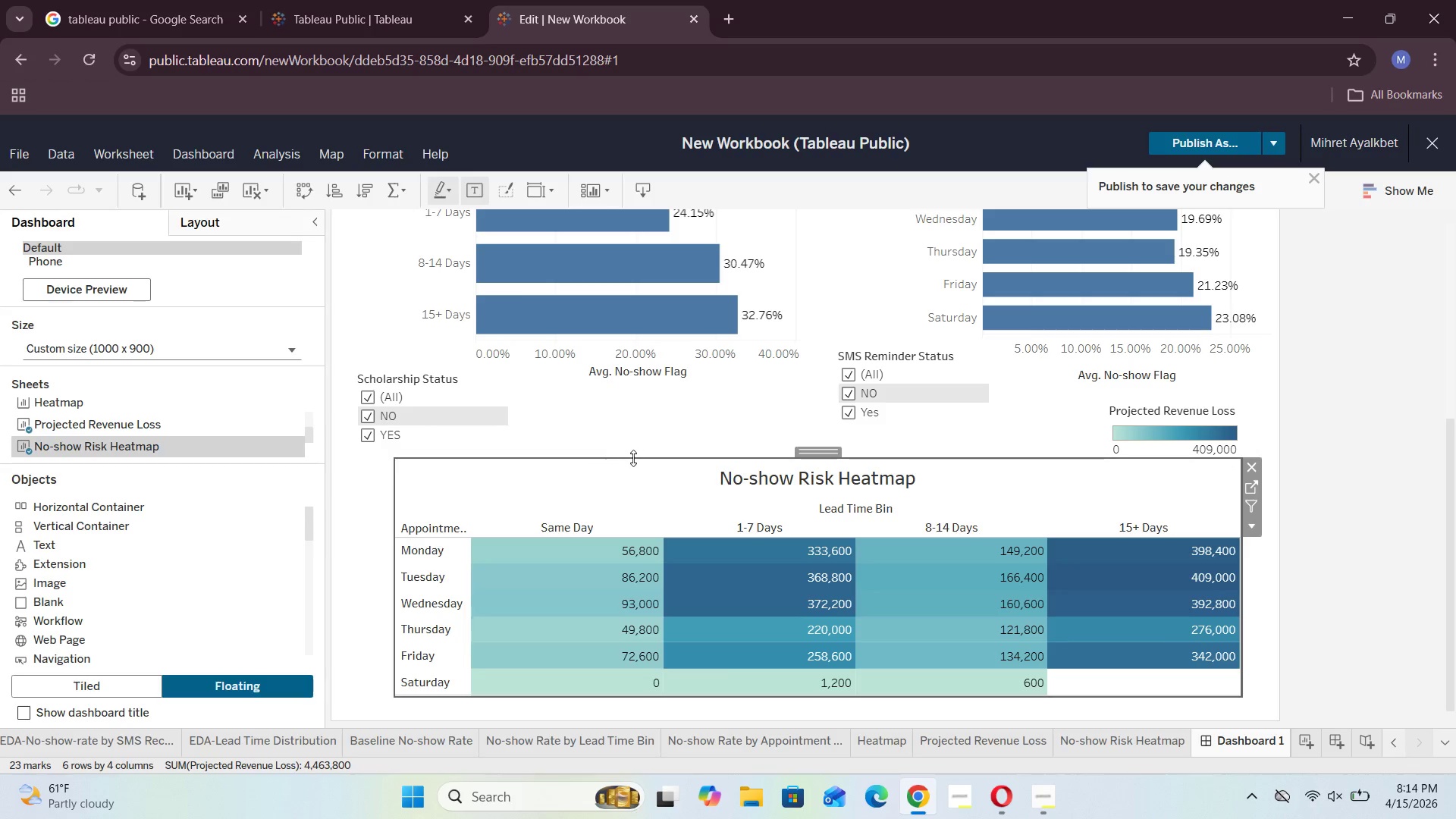 
left_click_drag(start_coordinate=[632, 460], to_coordinate=[634, 445])
 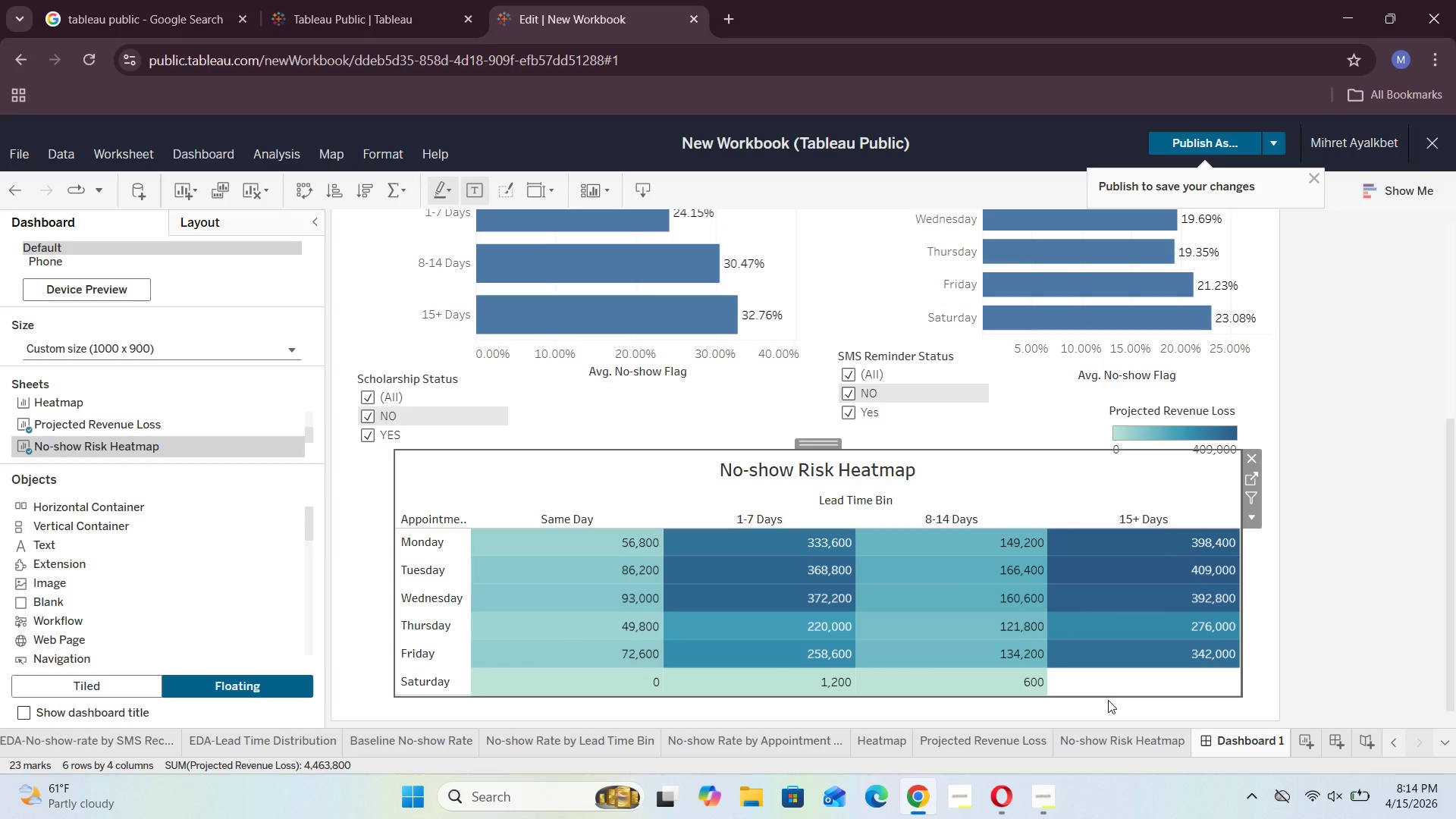 
left_click_drag(start_coordinate=[1112, 697], to_coordinate=[1113, 718])
 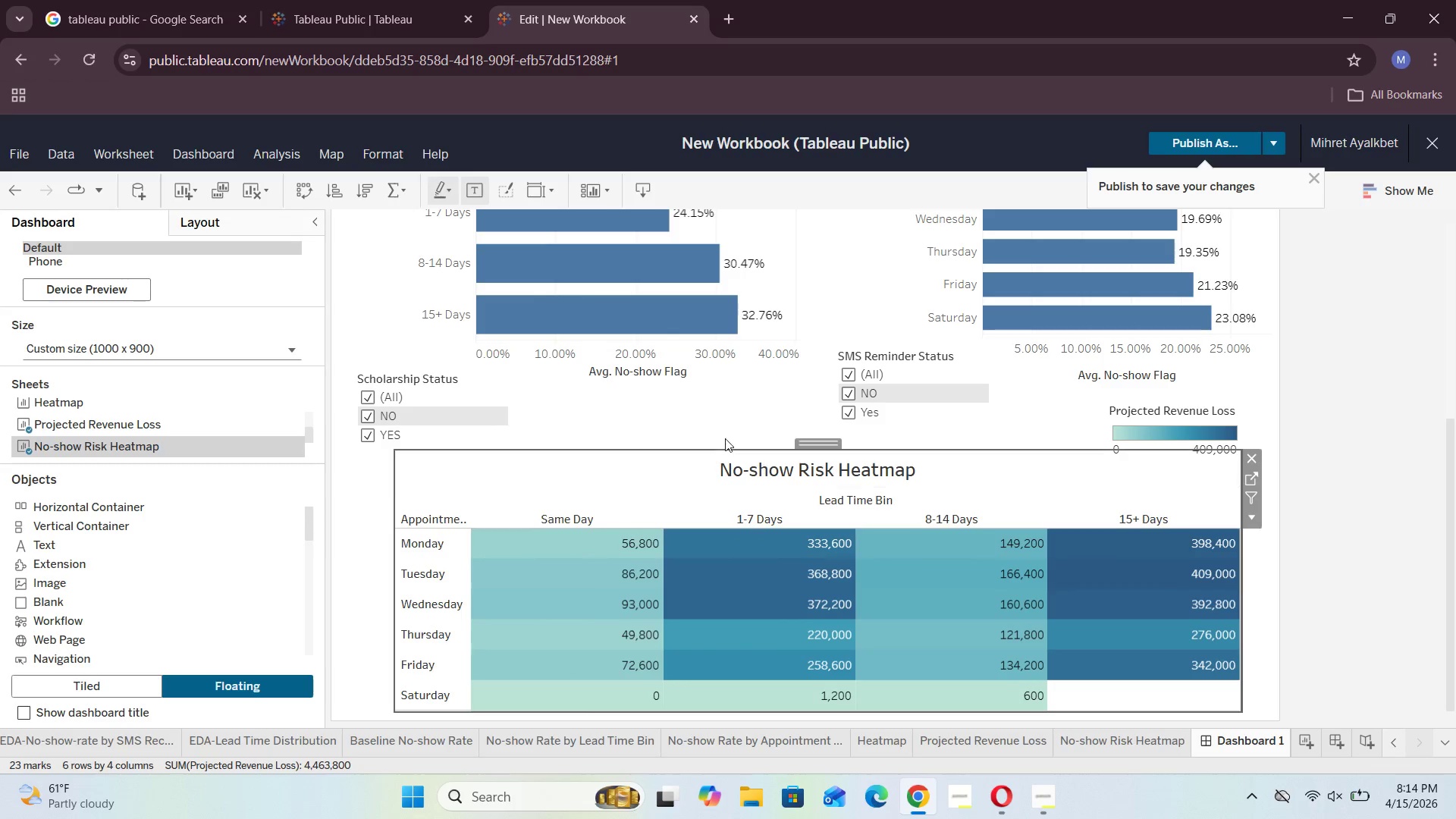 
left_click([669, 412])
 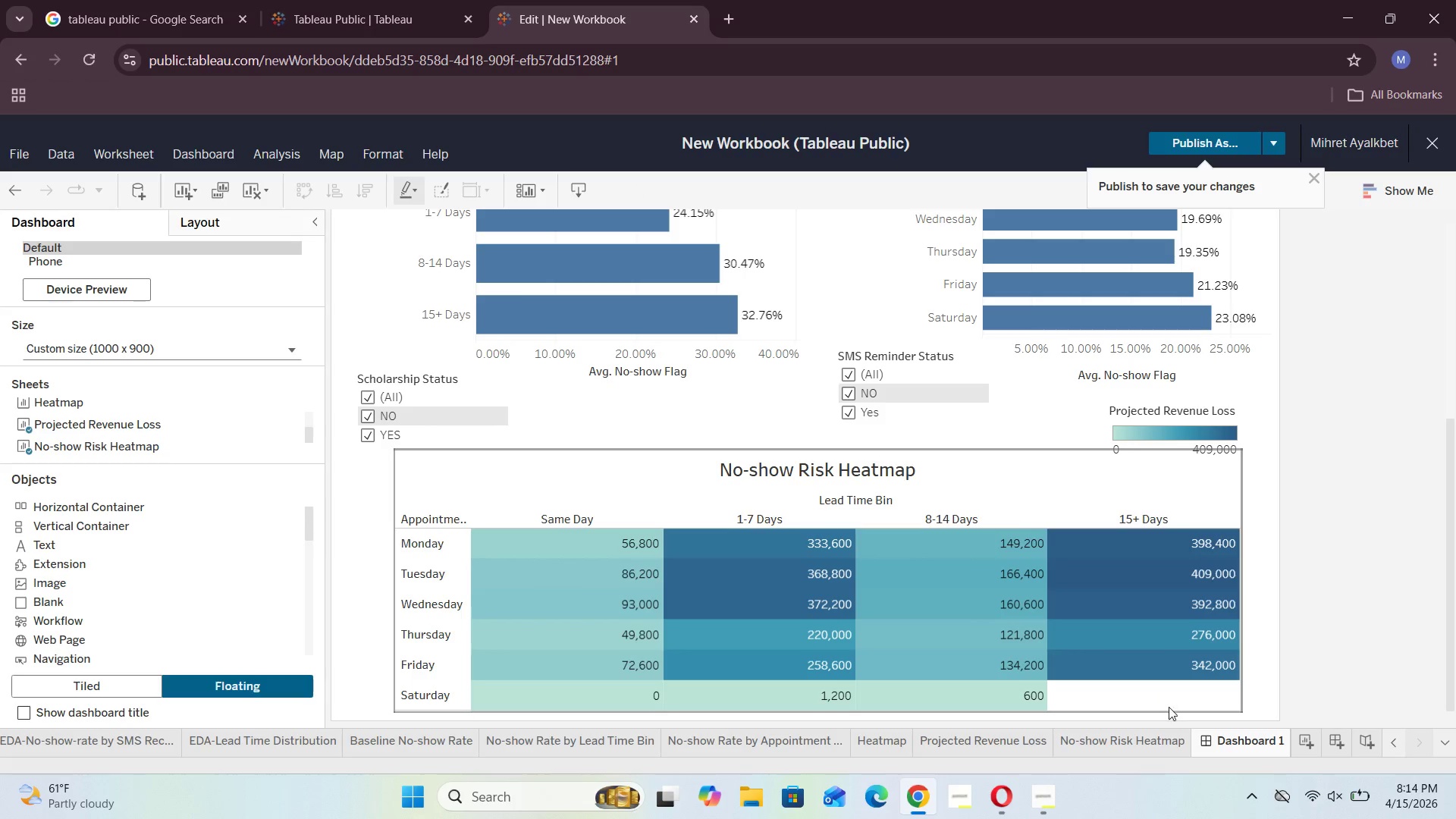 
left_click([1365, 617])
 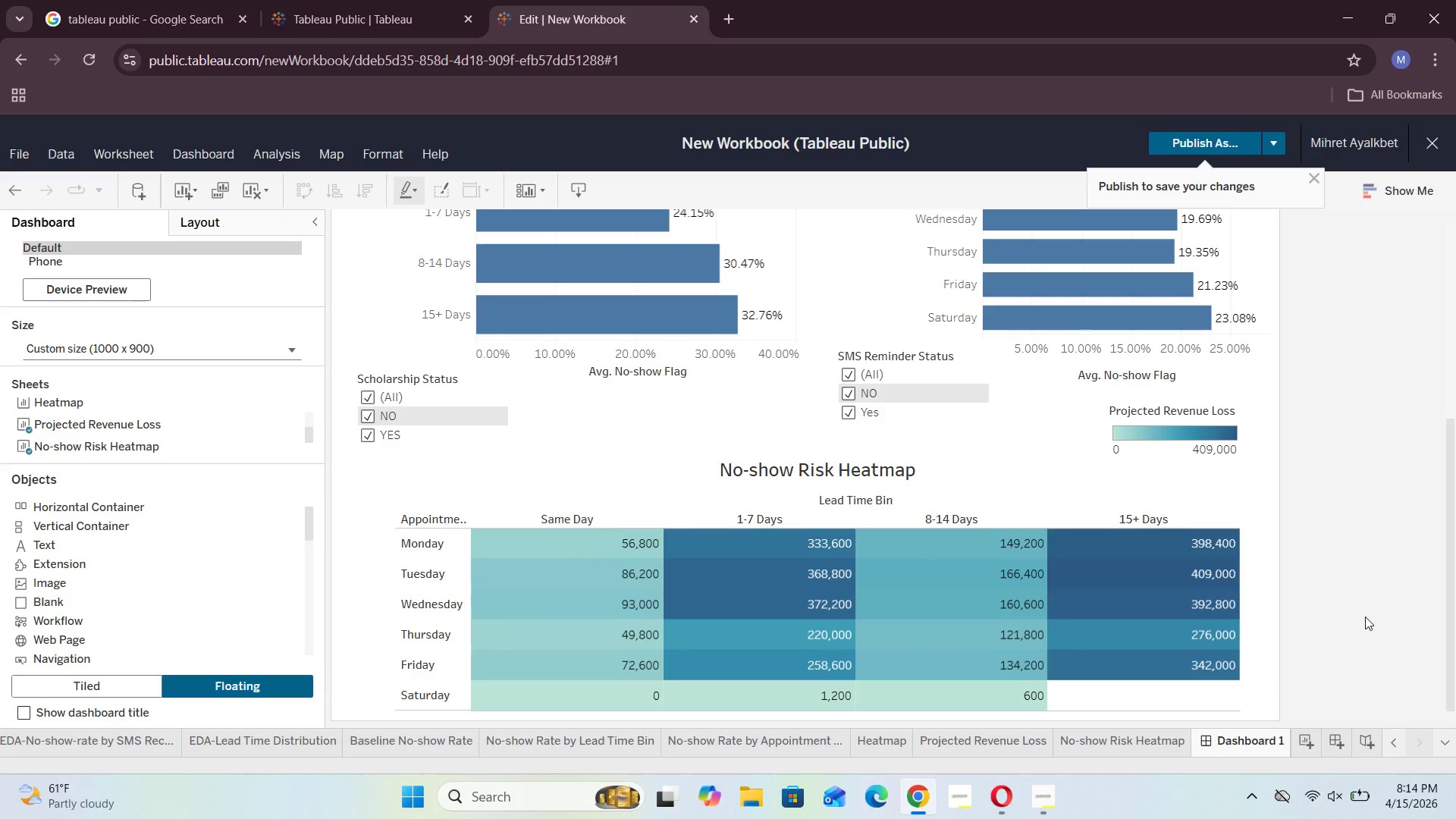 
scroll: coordinate [1365, 617], scroll_direction: none, amount: 0.0
 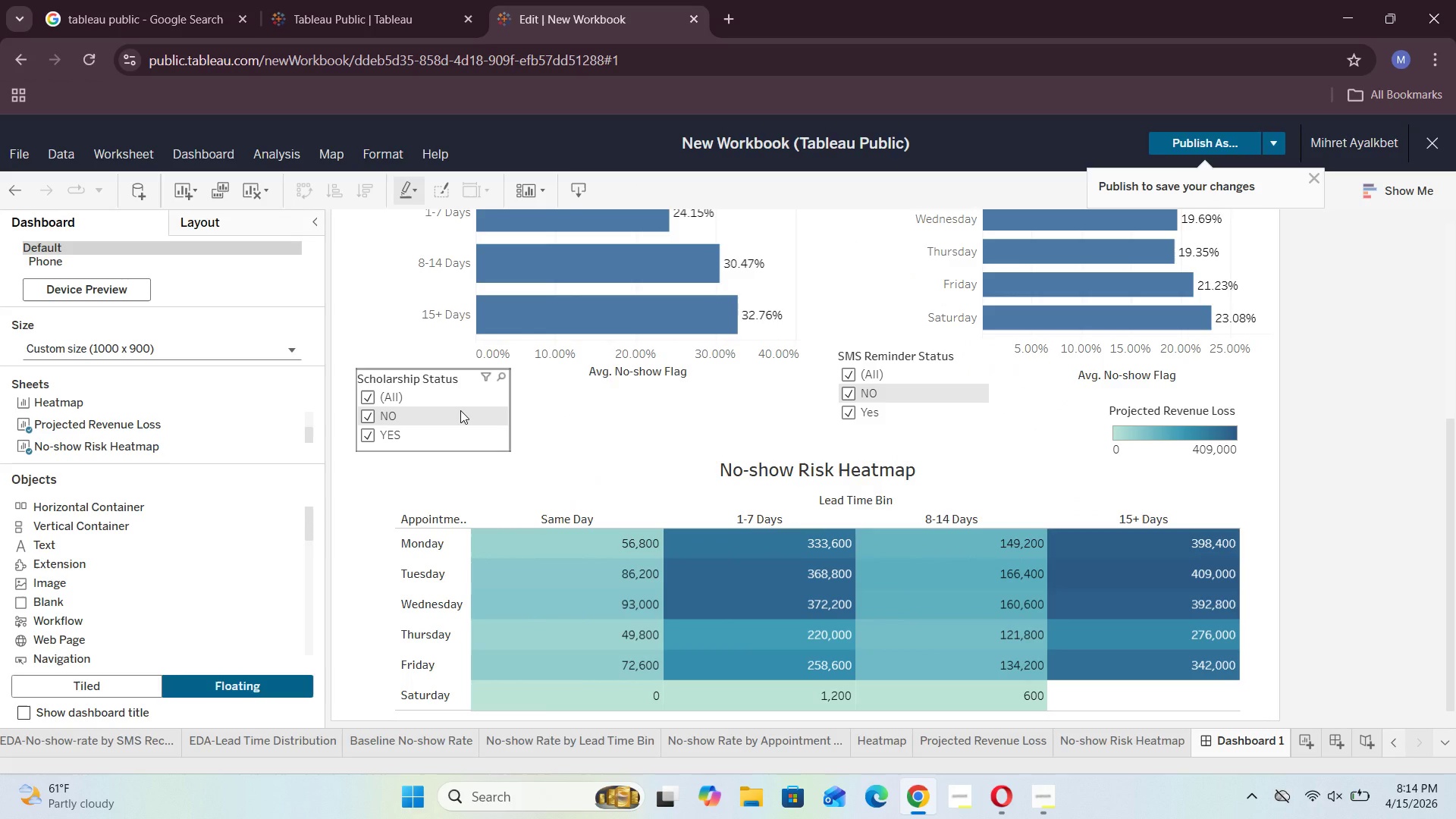 
left_click([460, 410])
 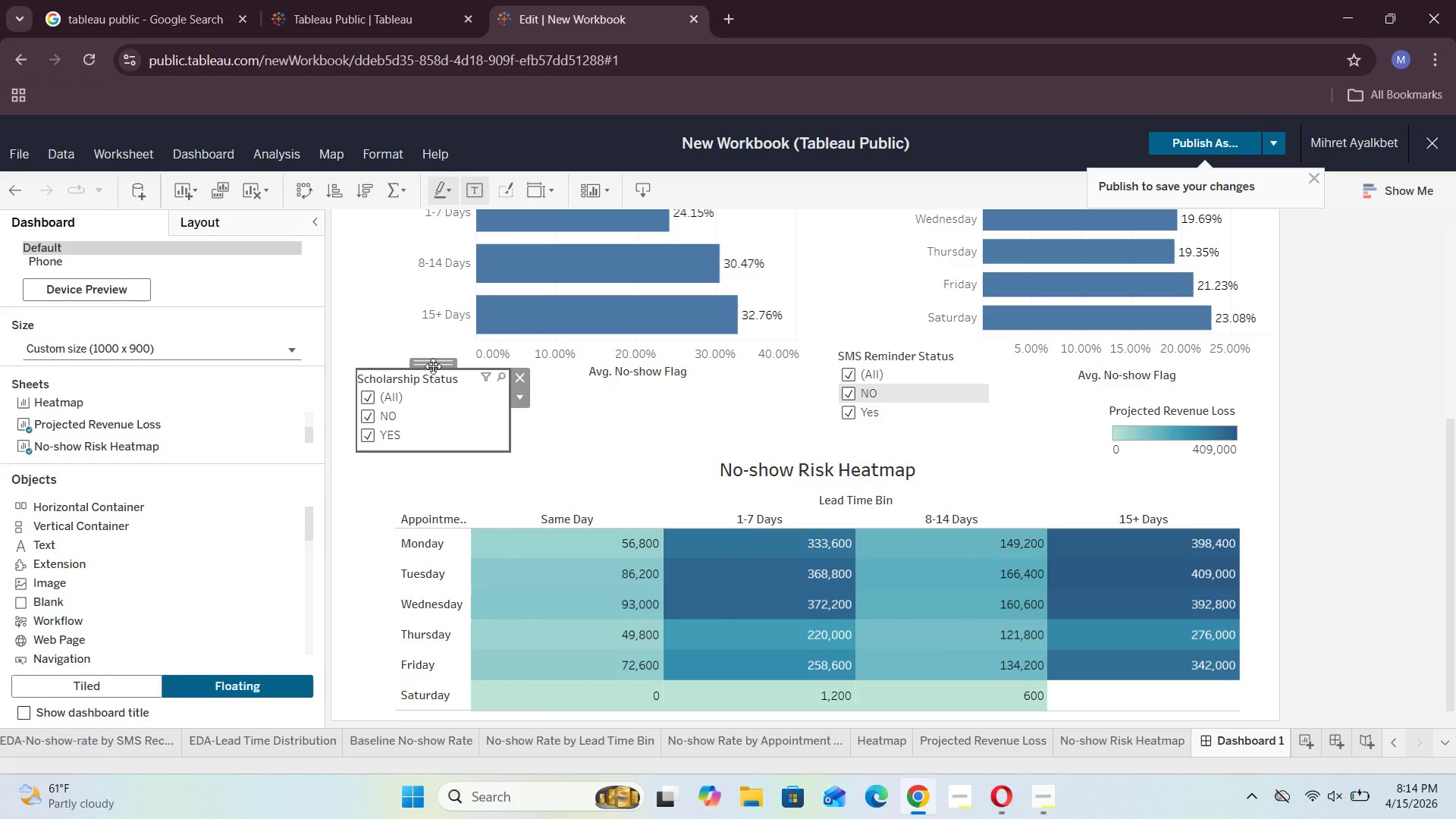 
left_click_drag(start_coordinate=[432, 362], to_coordinate=[905, 251])
 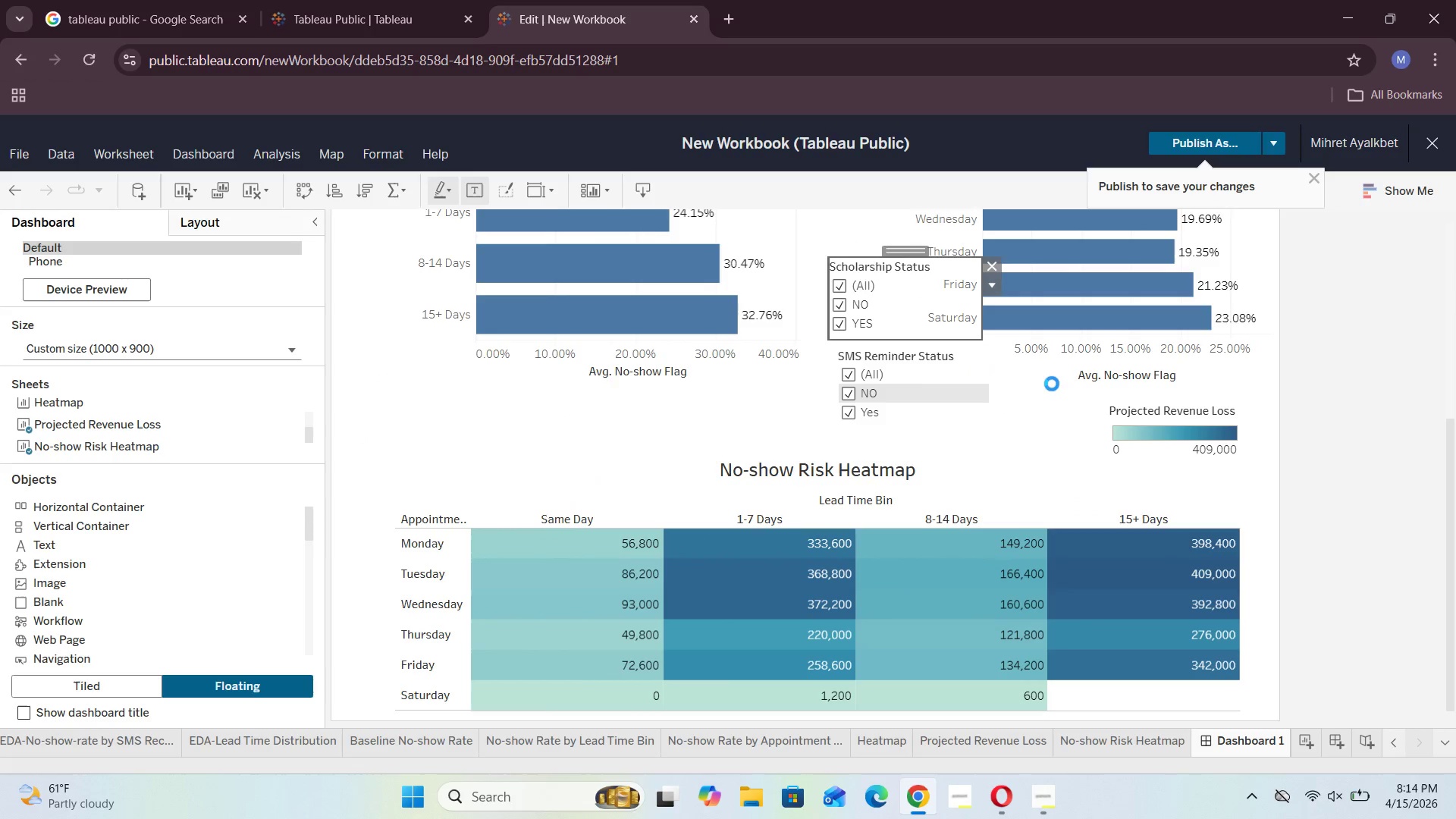 
scroll: coordinate [1057, 411], scroll_direction: up, amount: 6.0
 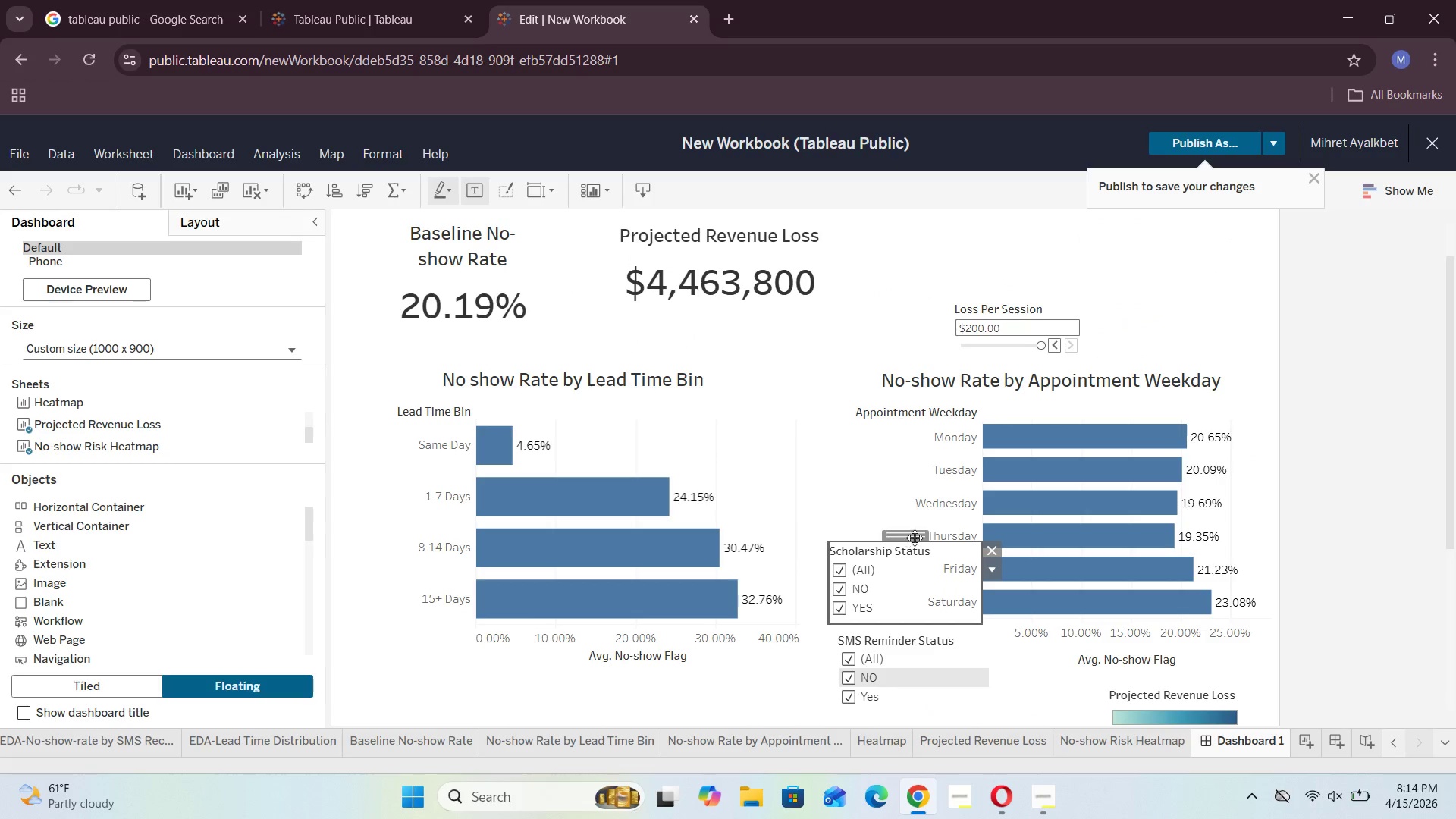 
left_click_drag(start_coordinate=[915, 536], to_coordinate=[974, 218])
 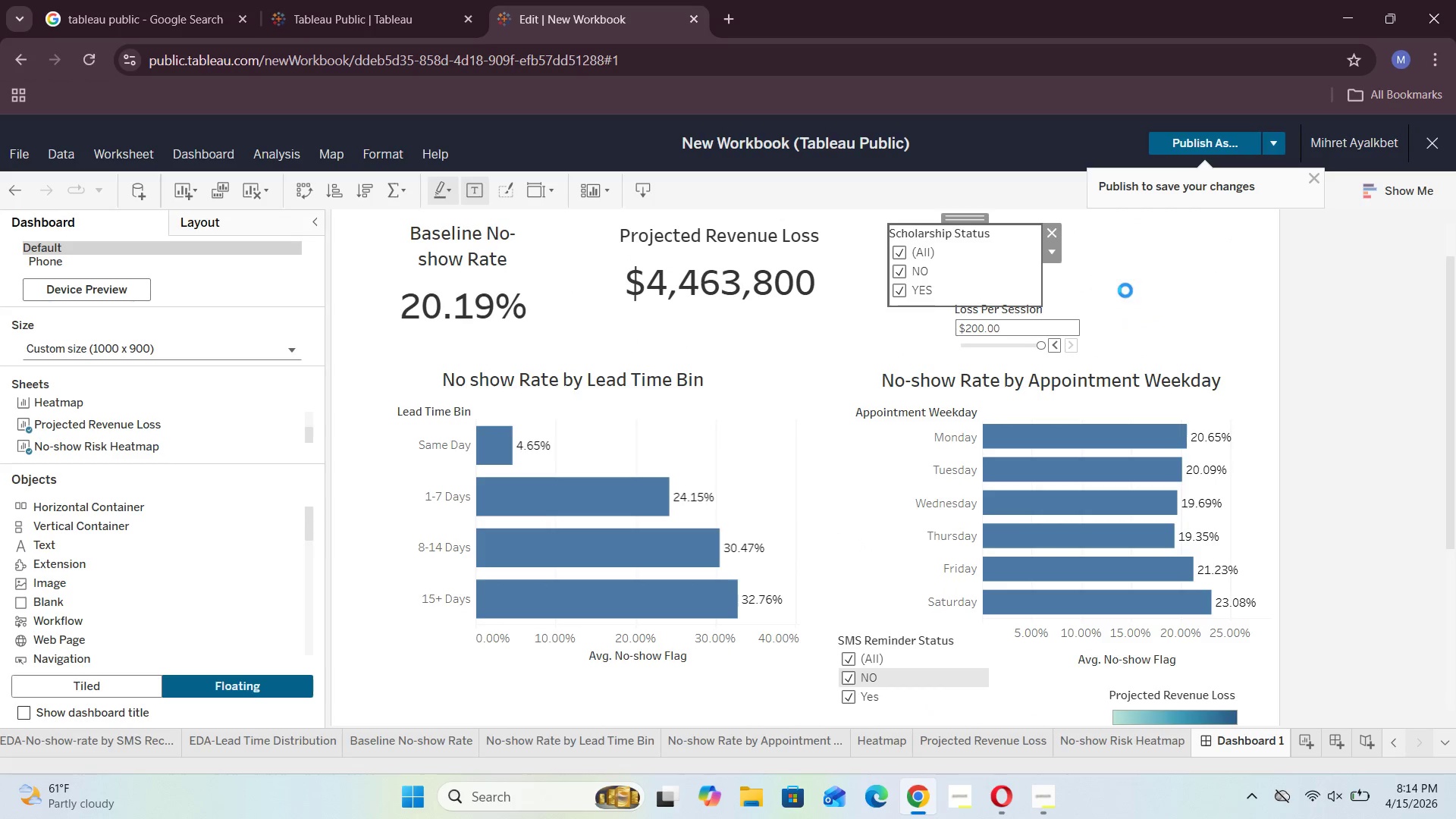 
left_click([1125, 290])
 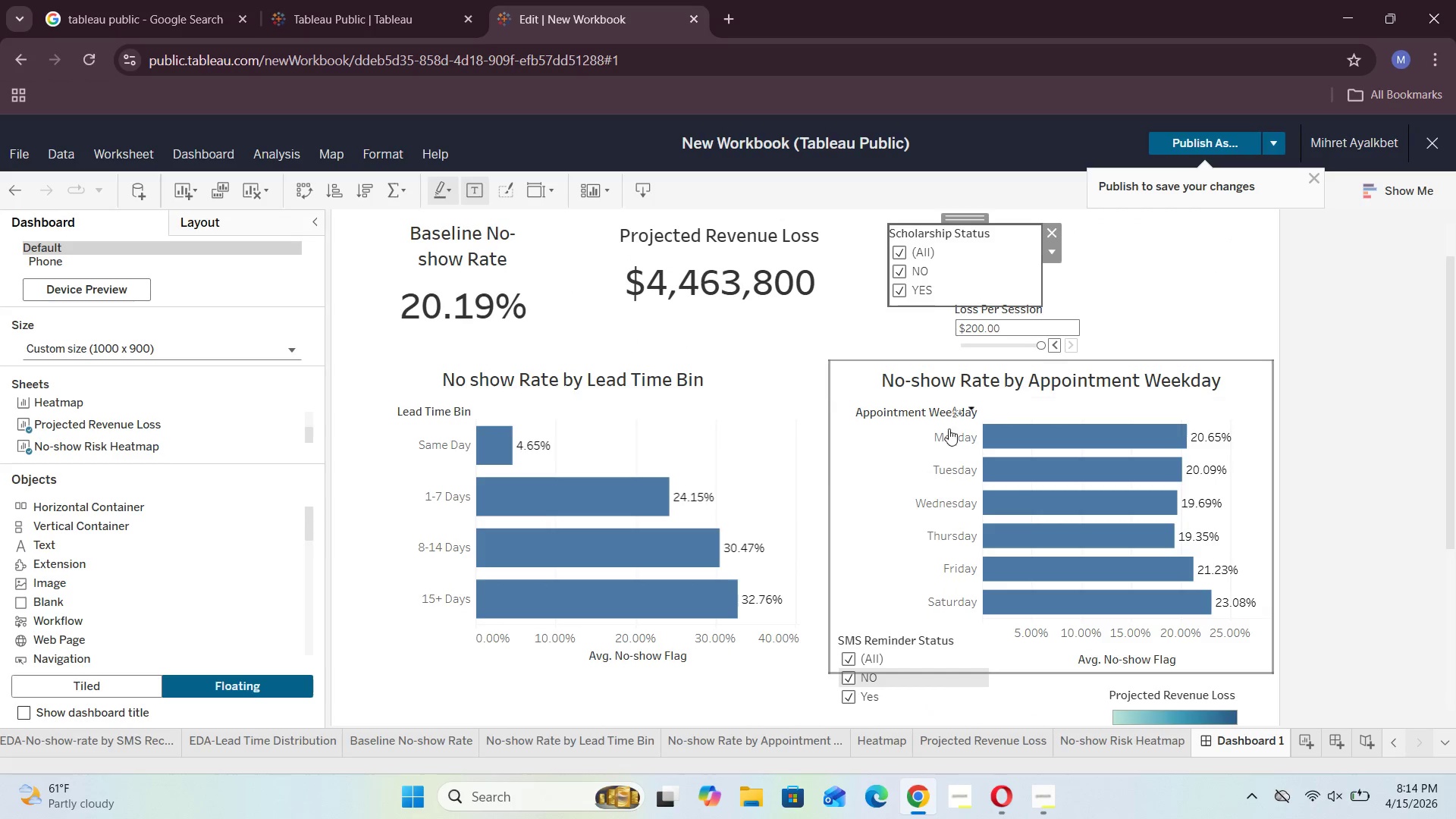 
scroll: coordinate [848, 469], scroll_direction: down, amount: 4.0
 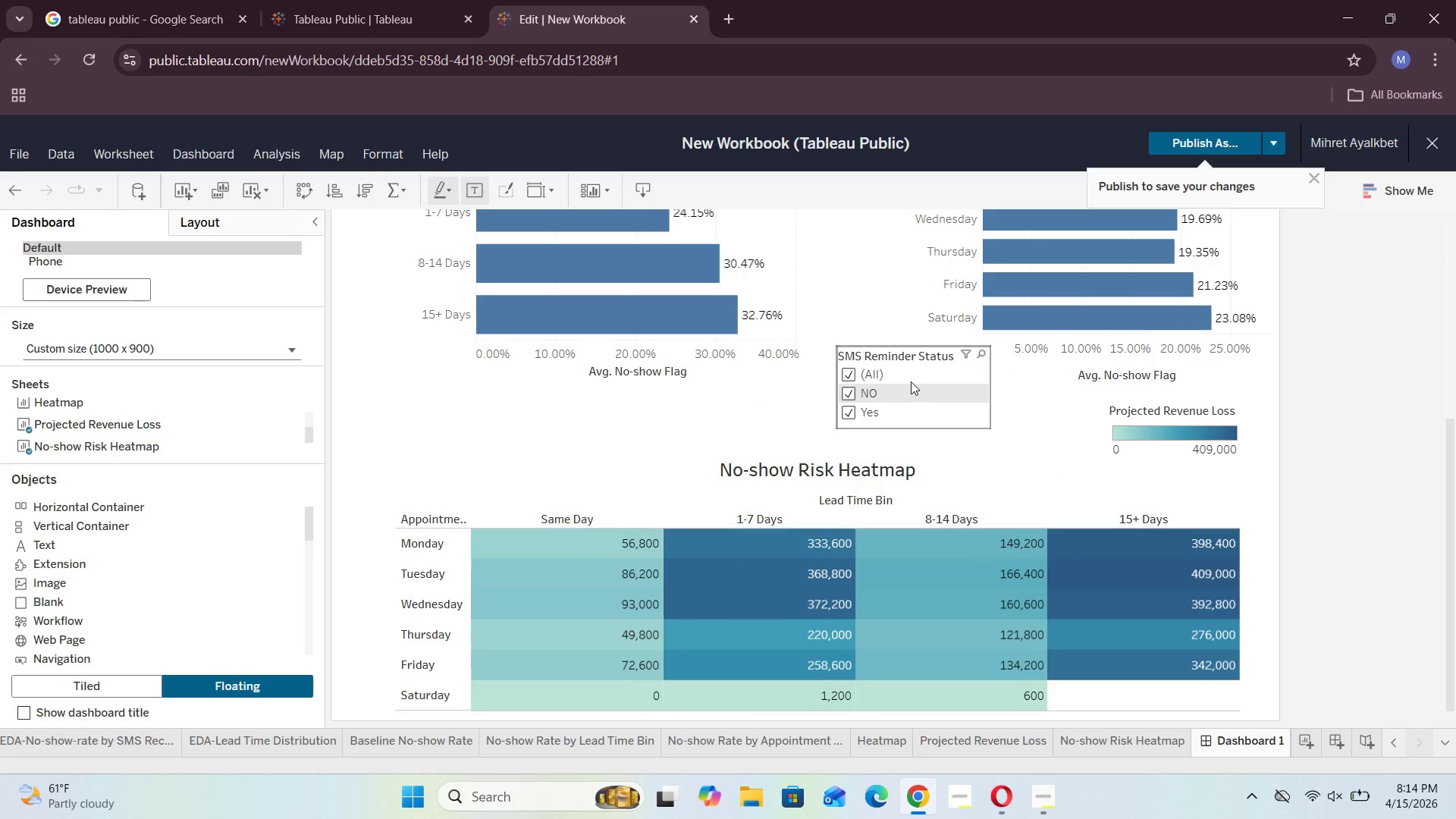 
left_click([943, 375])
 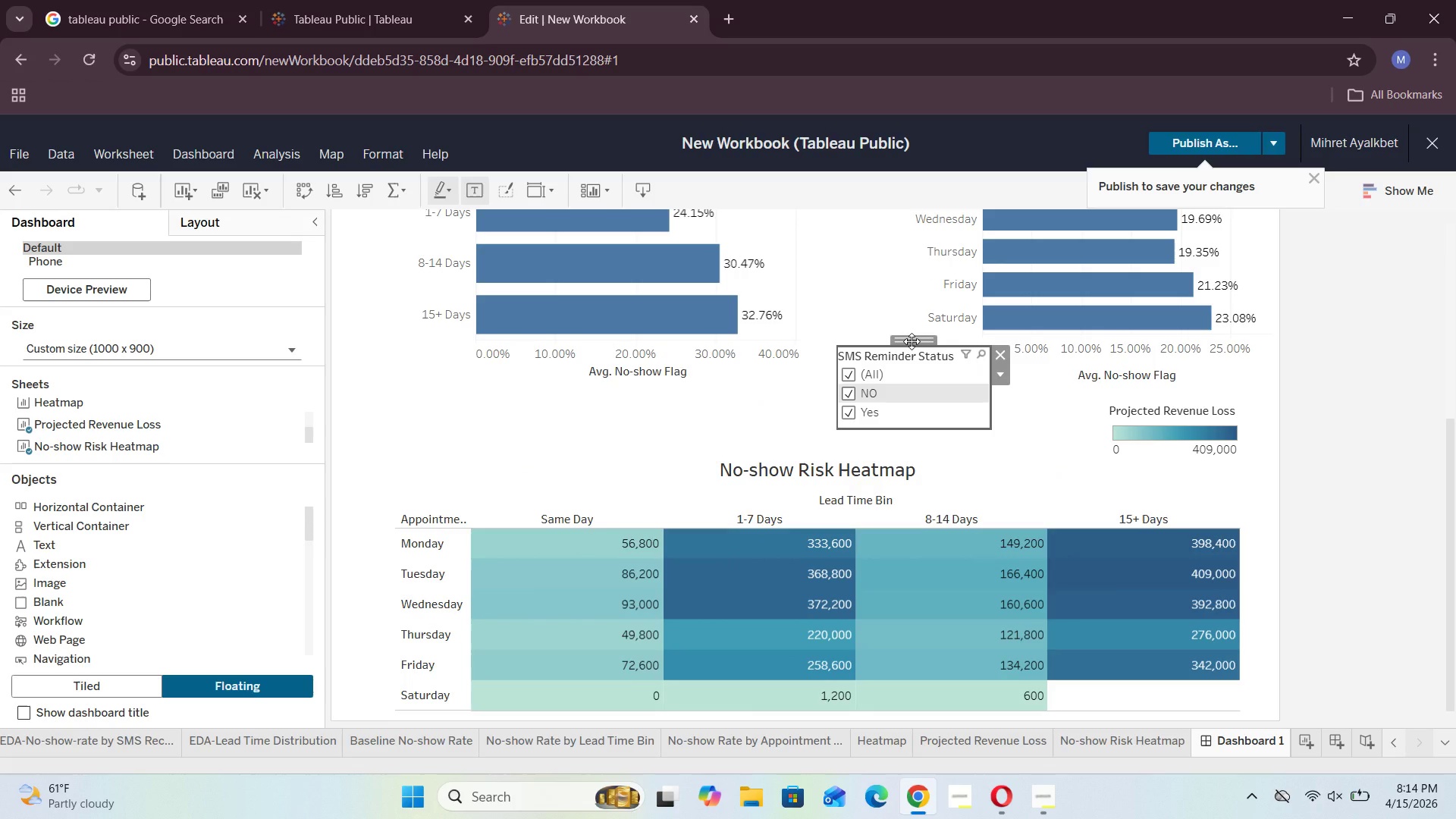 
left_click_drag(start_coordinate=[912, 341], to_coordinate=[886, 285])
 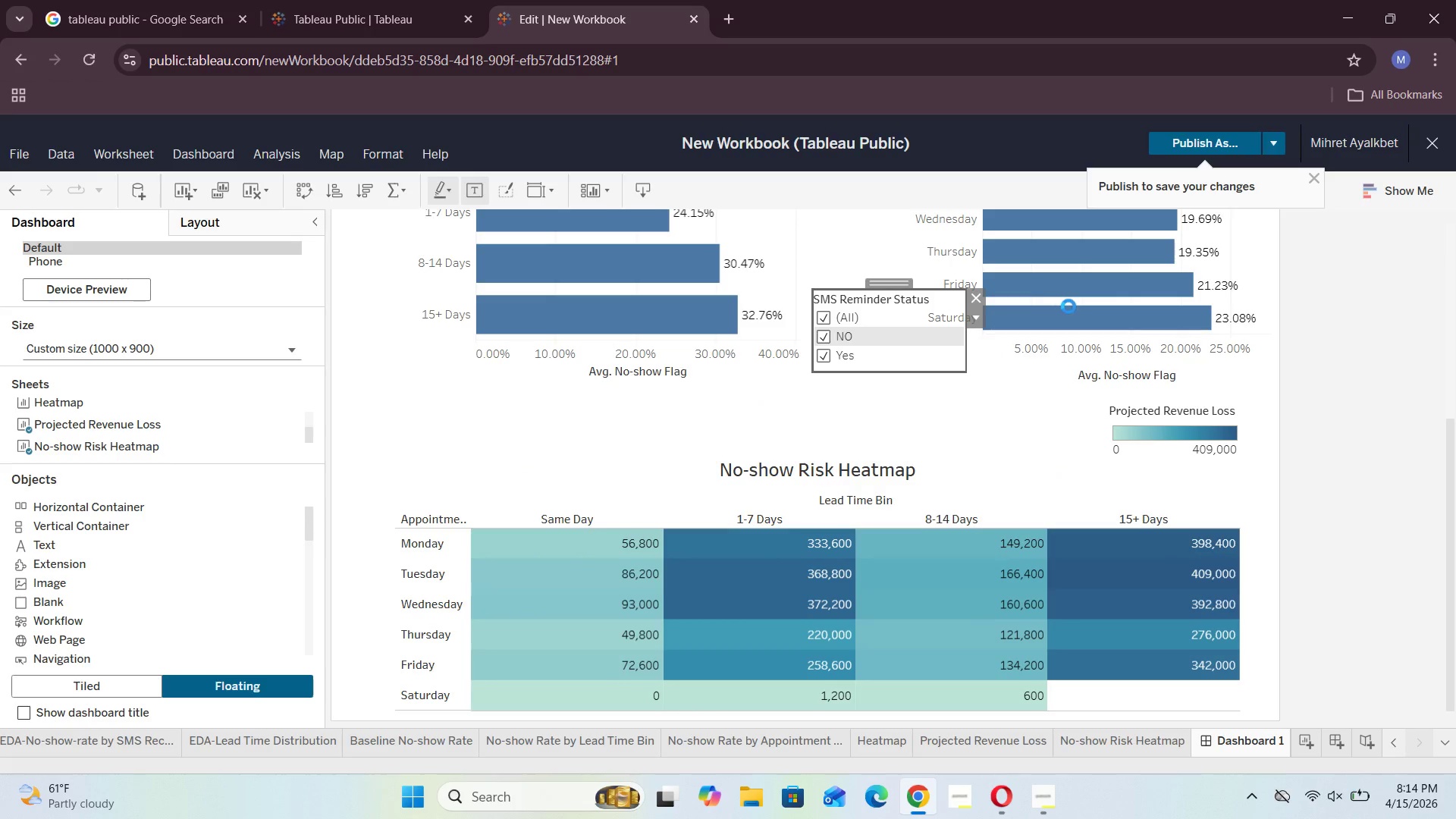 
scroll: coordinate [1068, 306], scroll_direction: down, amount: 4.0
 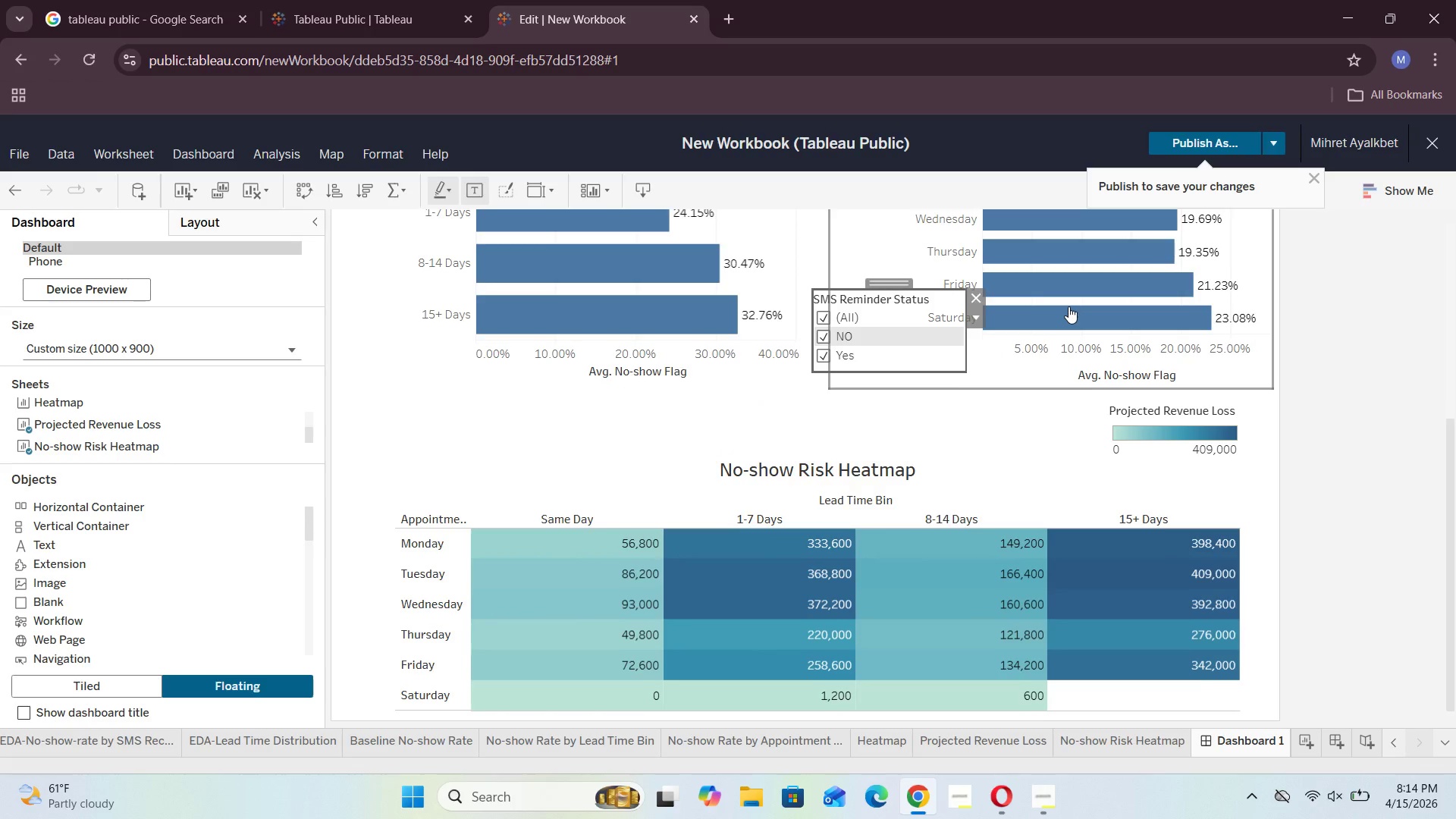 
scroll: coordinate [1068, 306], scroll_direction: up, amount: 4.0
 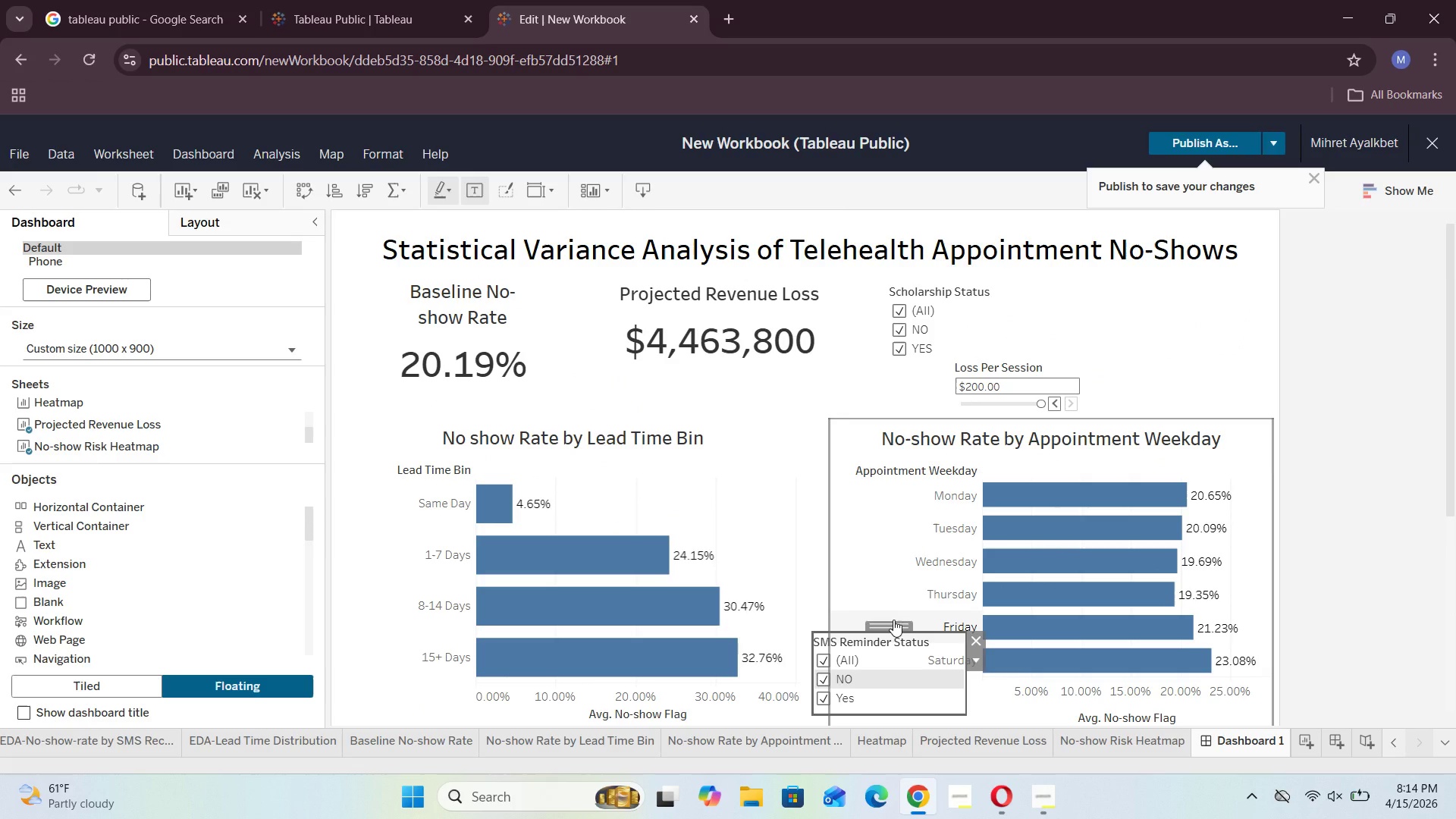 
left_click_drag(start_coordinate=[893, 620], to_coordinate=[937, 573])
 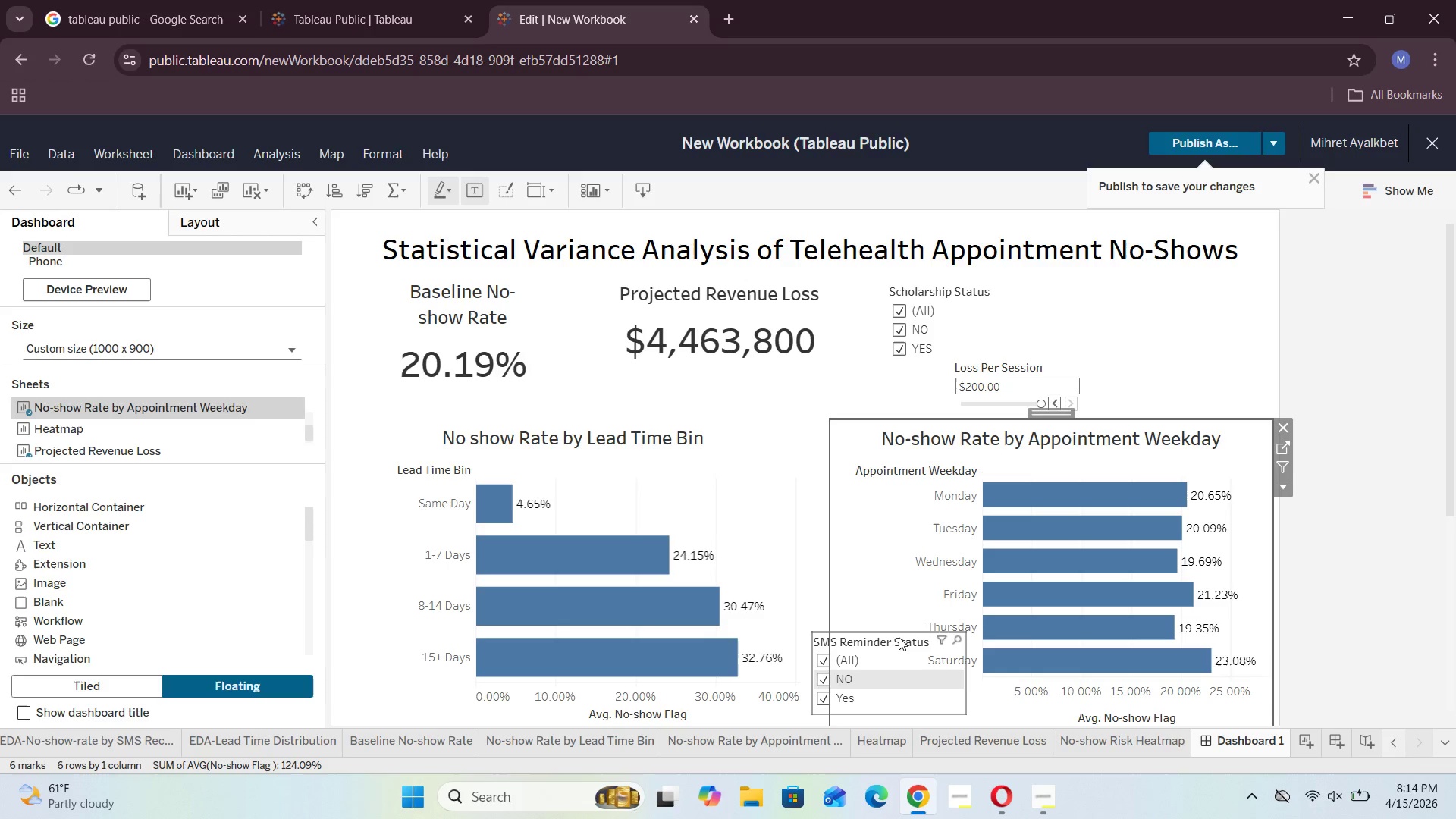 
left_click([889, 636])
 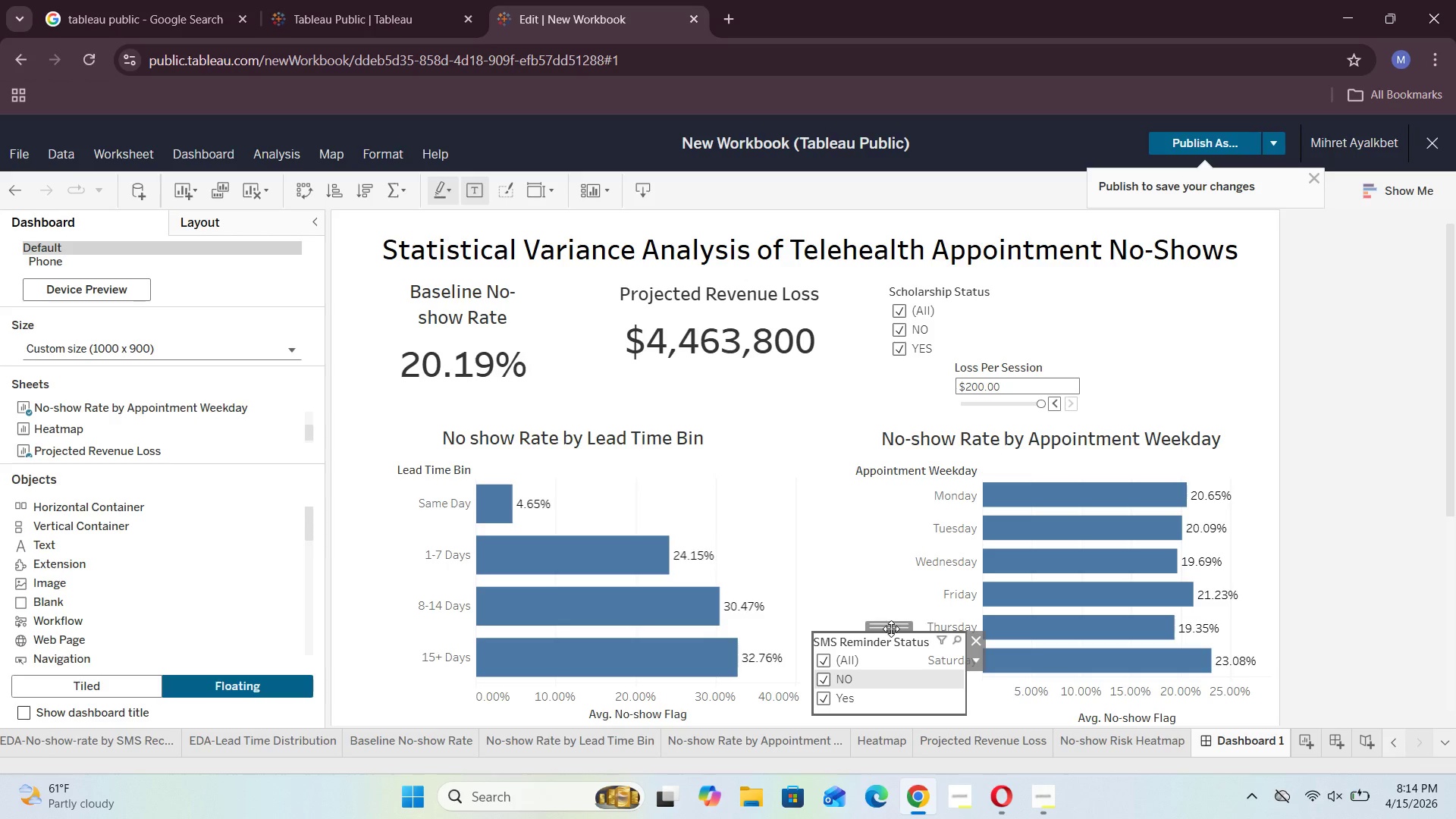 
left_click_drag(start_coordinate=[890, 623], to_coordinate=[1100, 271])
 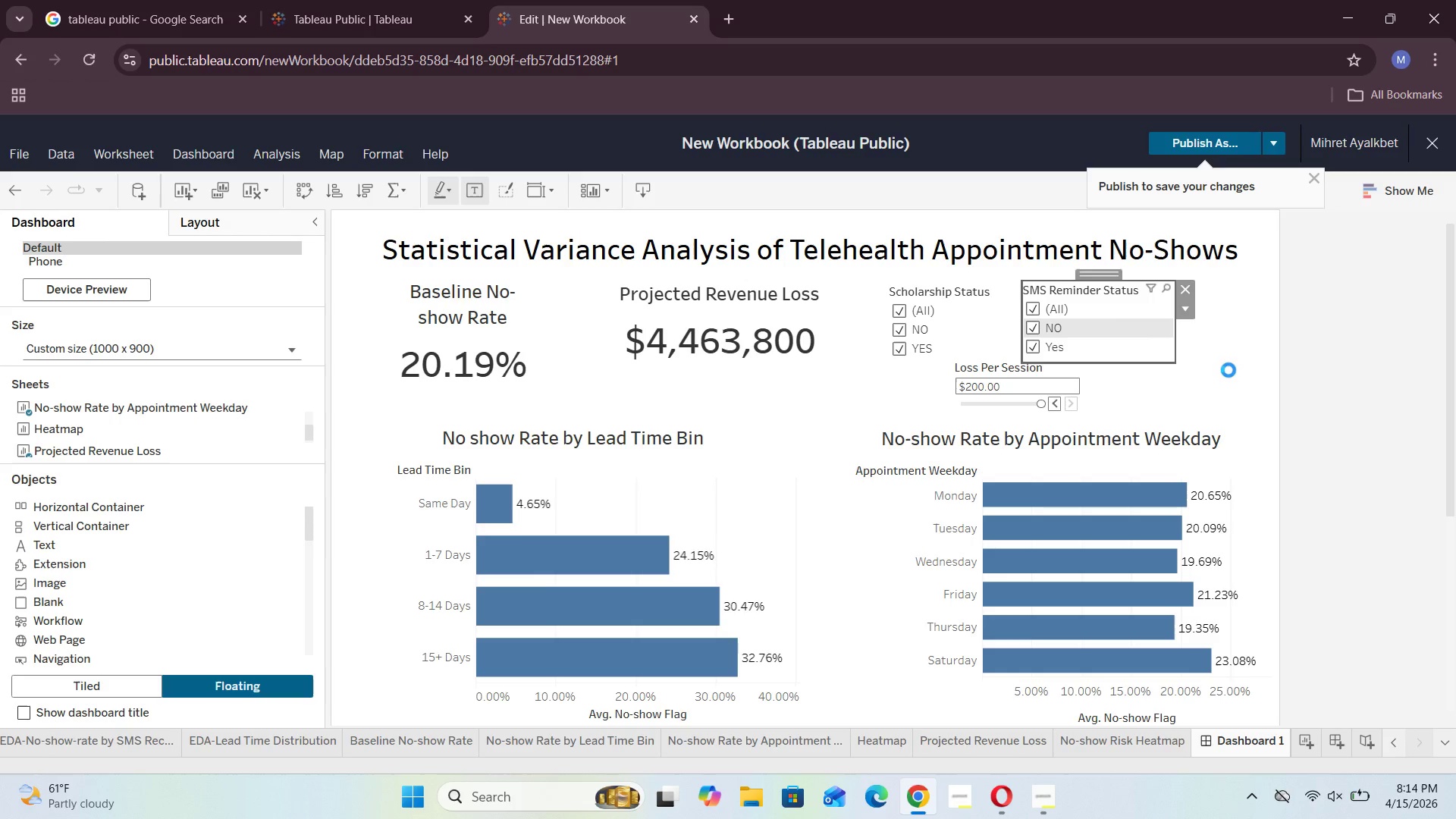 
double_click([1228, 369])
 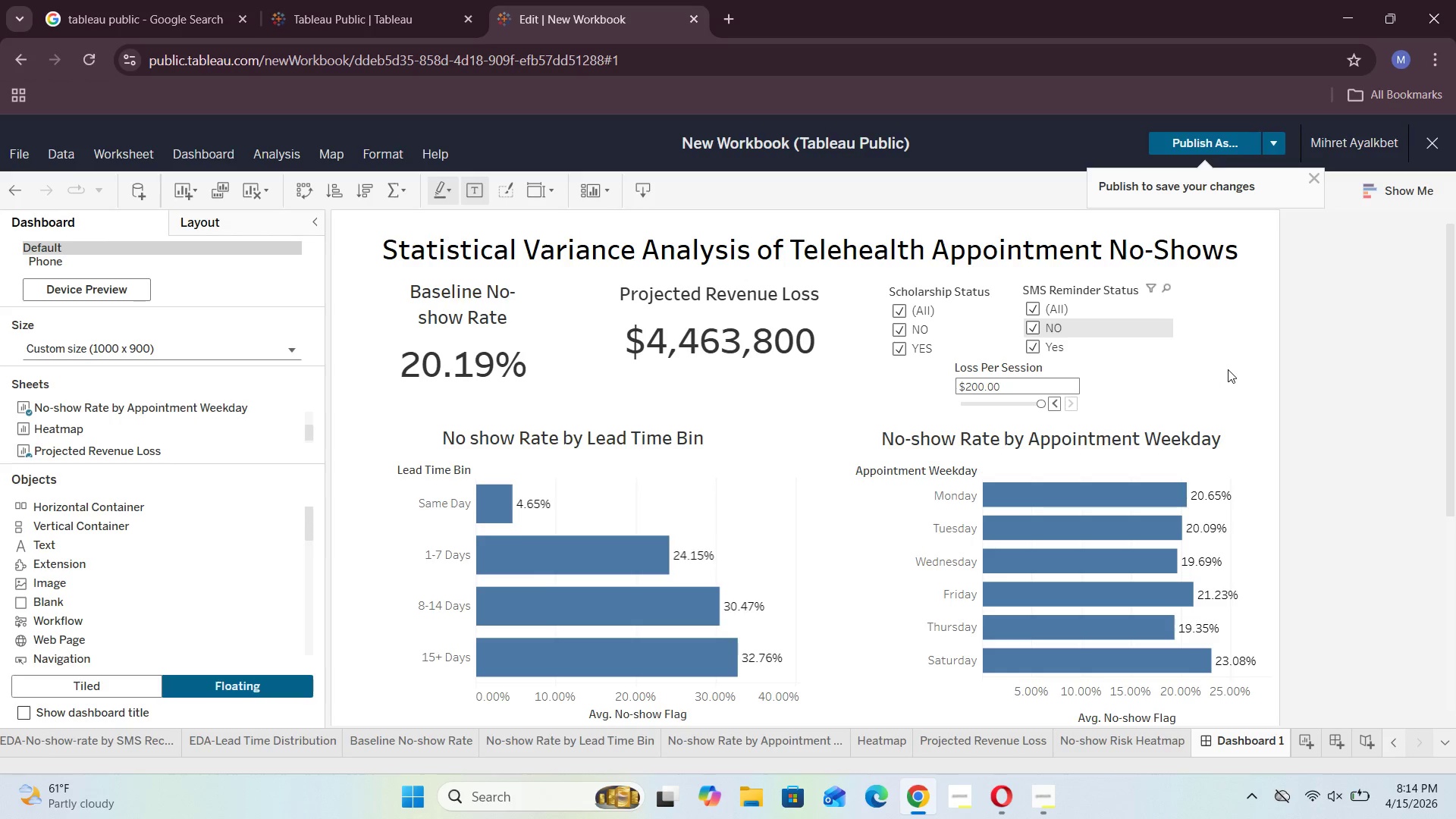 
triple_click([1228, 369])
 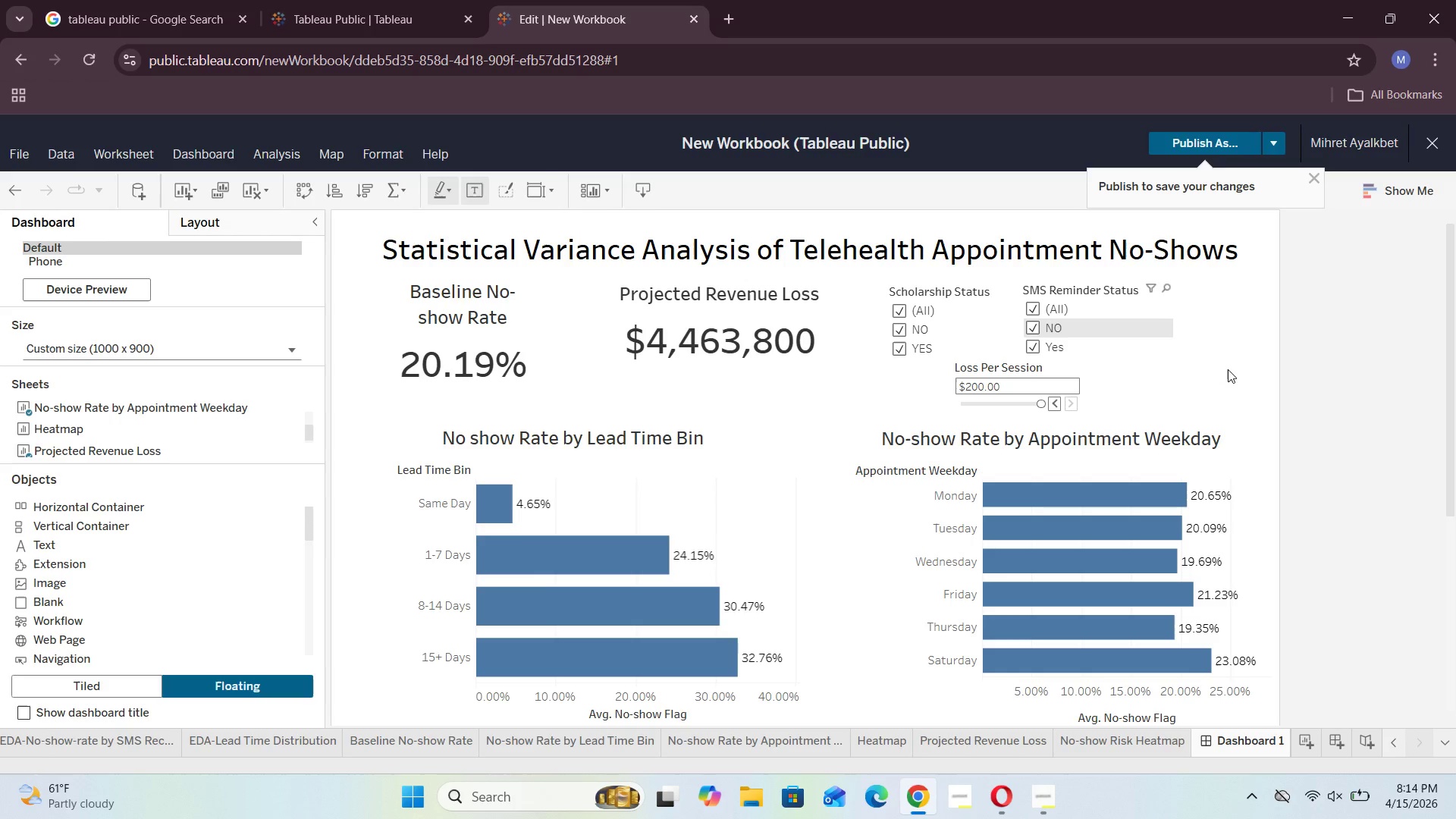 
triple_click([1228, 369])
 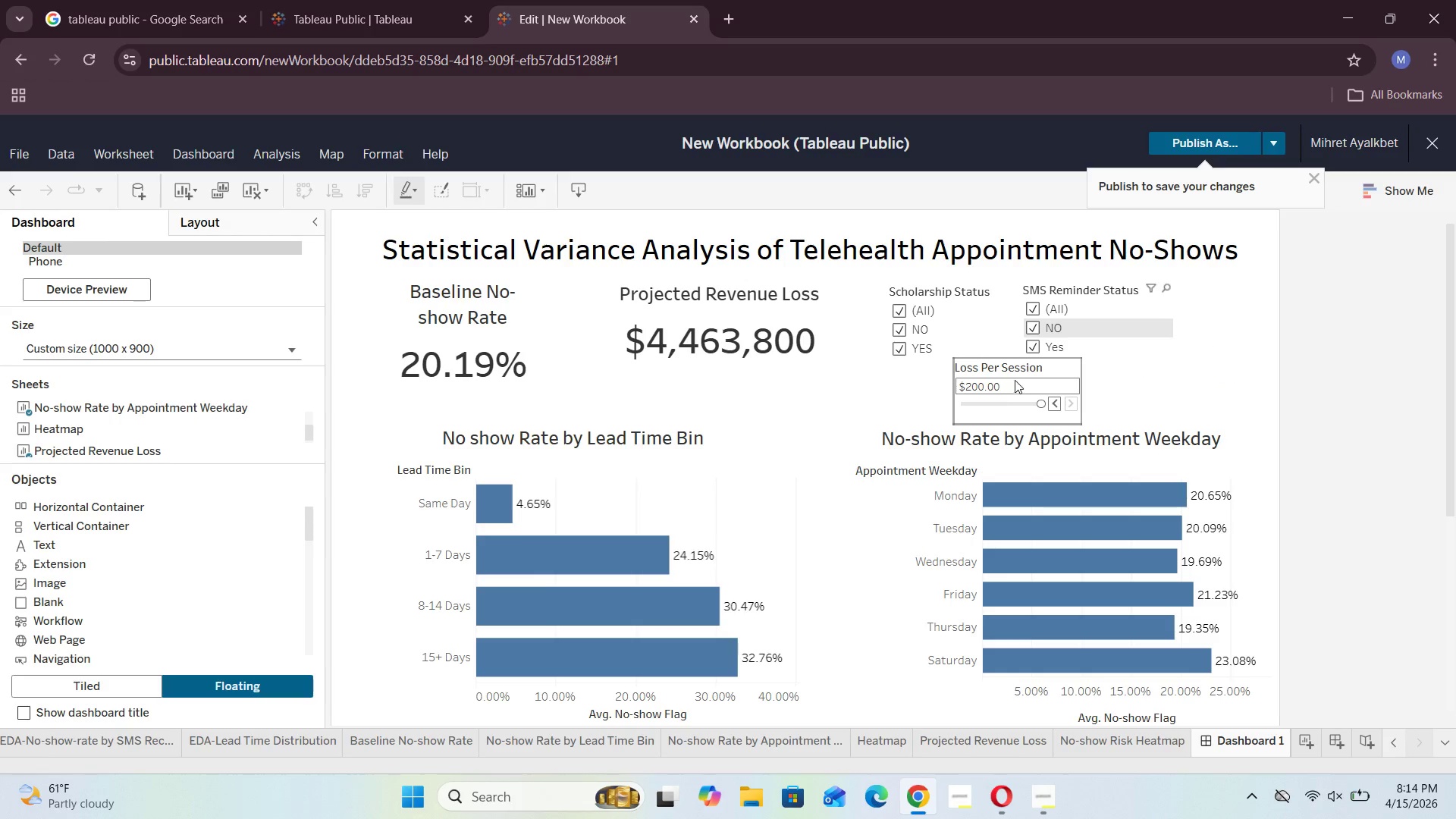 
left_click([1033, 381])
 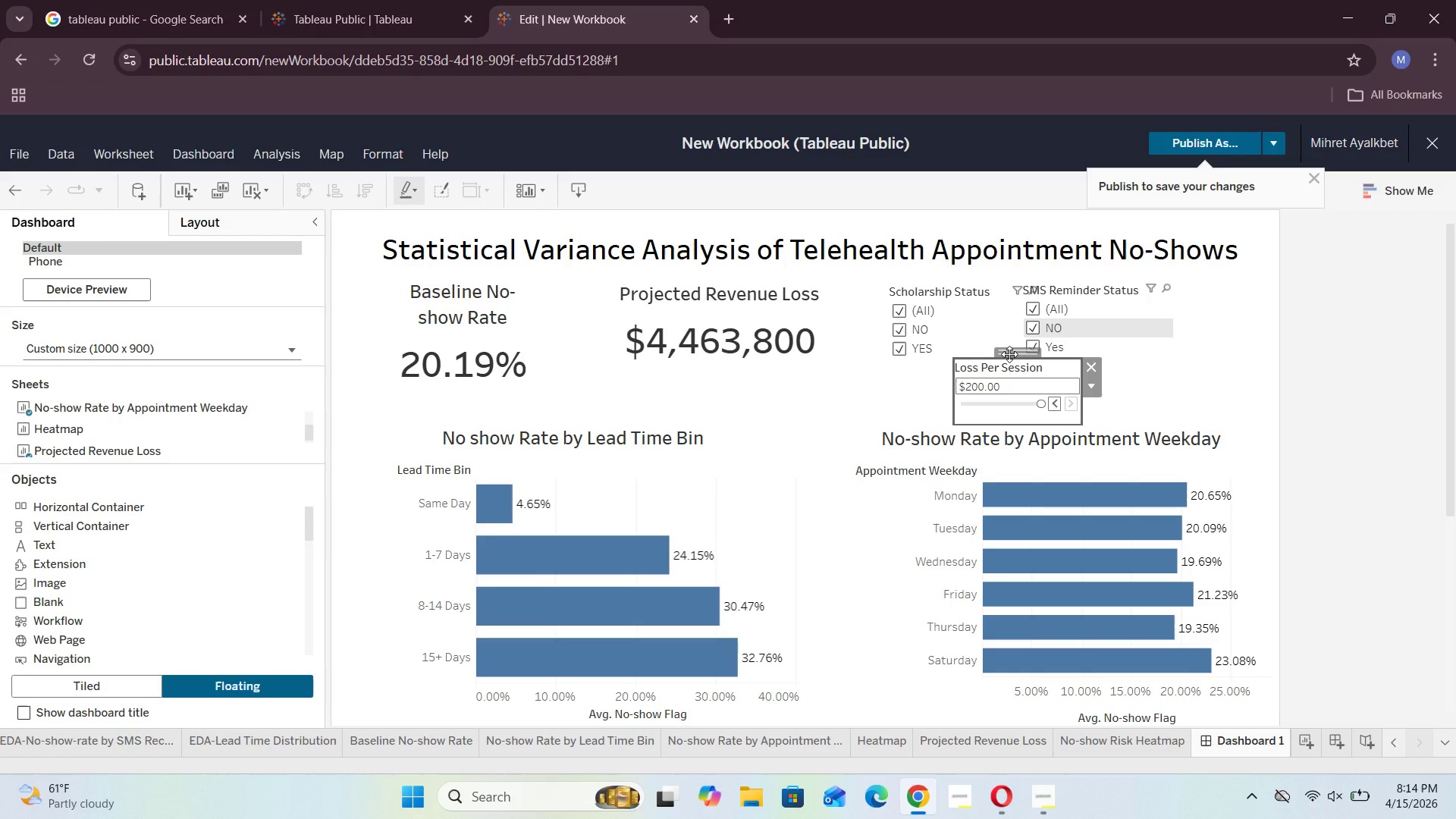 
left_click_drag(start_coordinate=[1009, 354], to_coordinate=[1161, 347])
 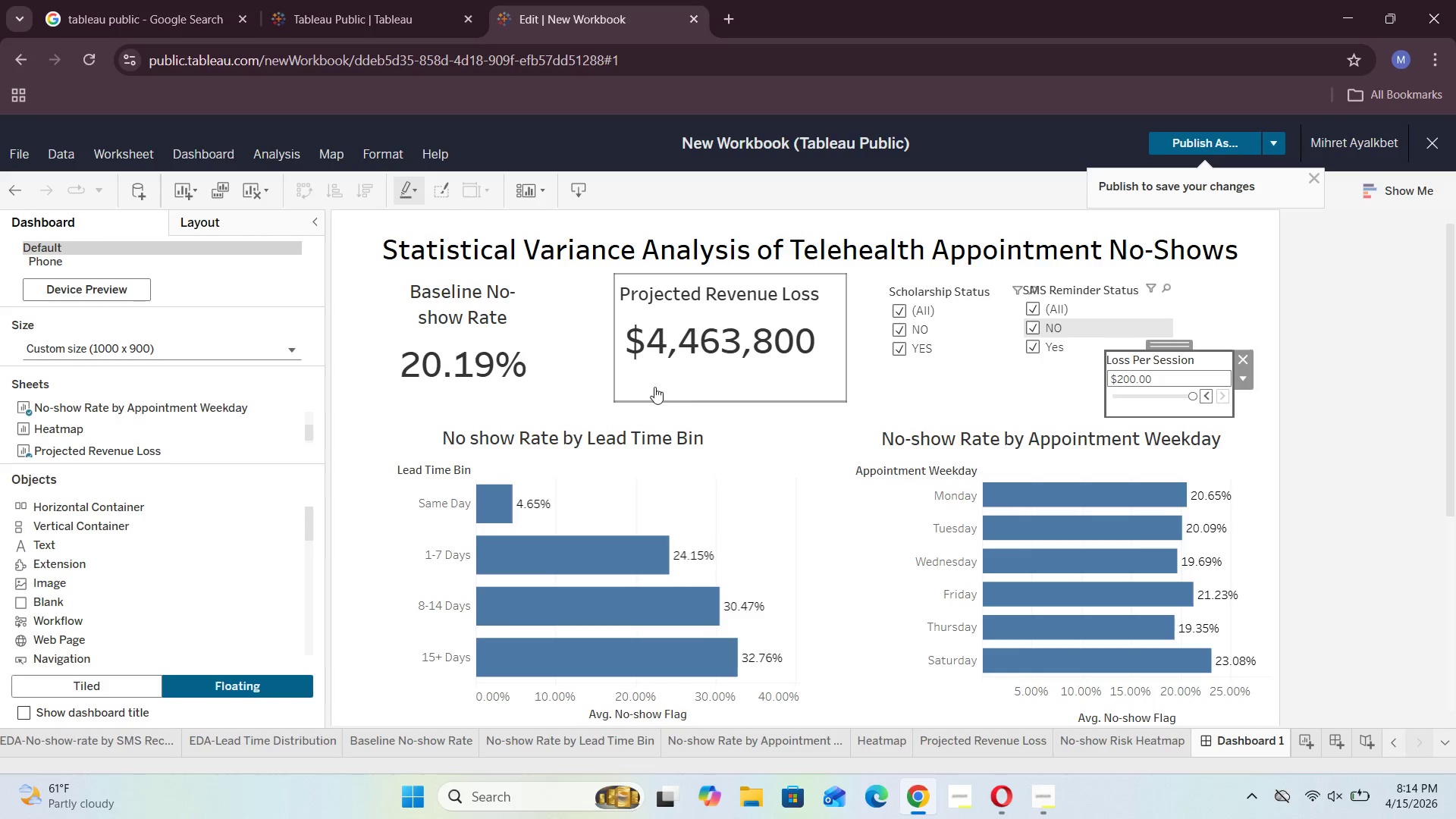 
left_click([482, 330])
 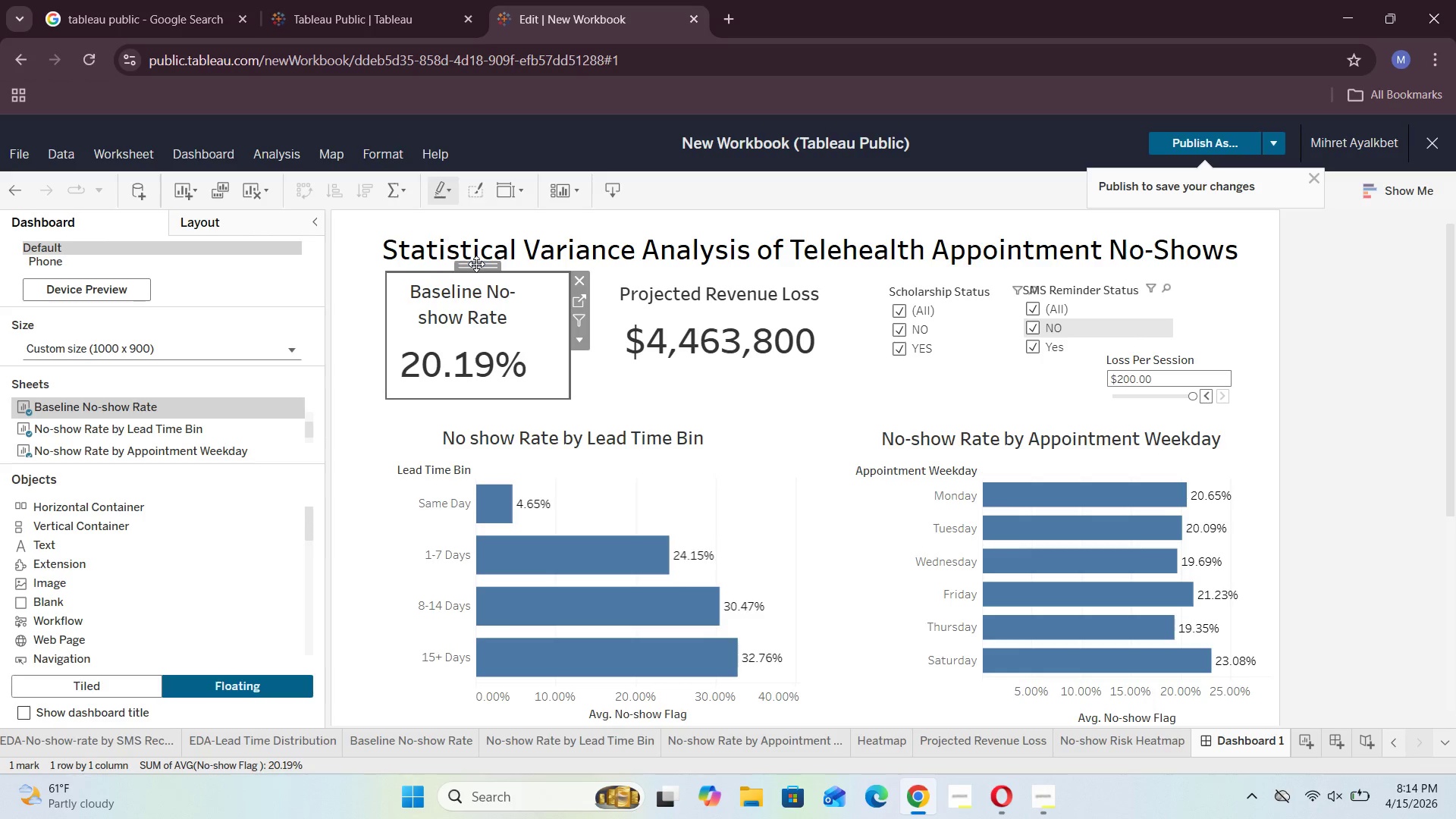 
left_click_drag(start_coordinate=[476, 264], to_coordinate=[432, 267])
 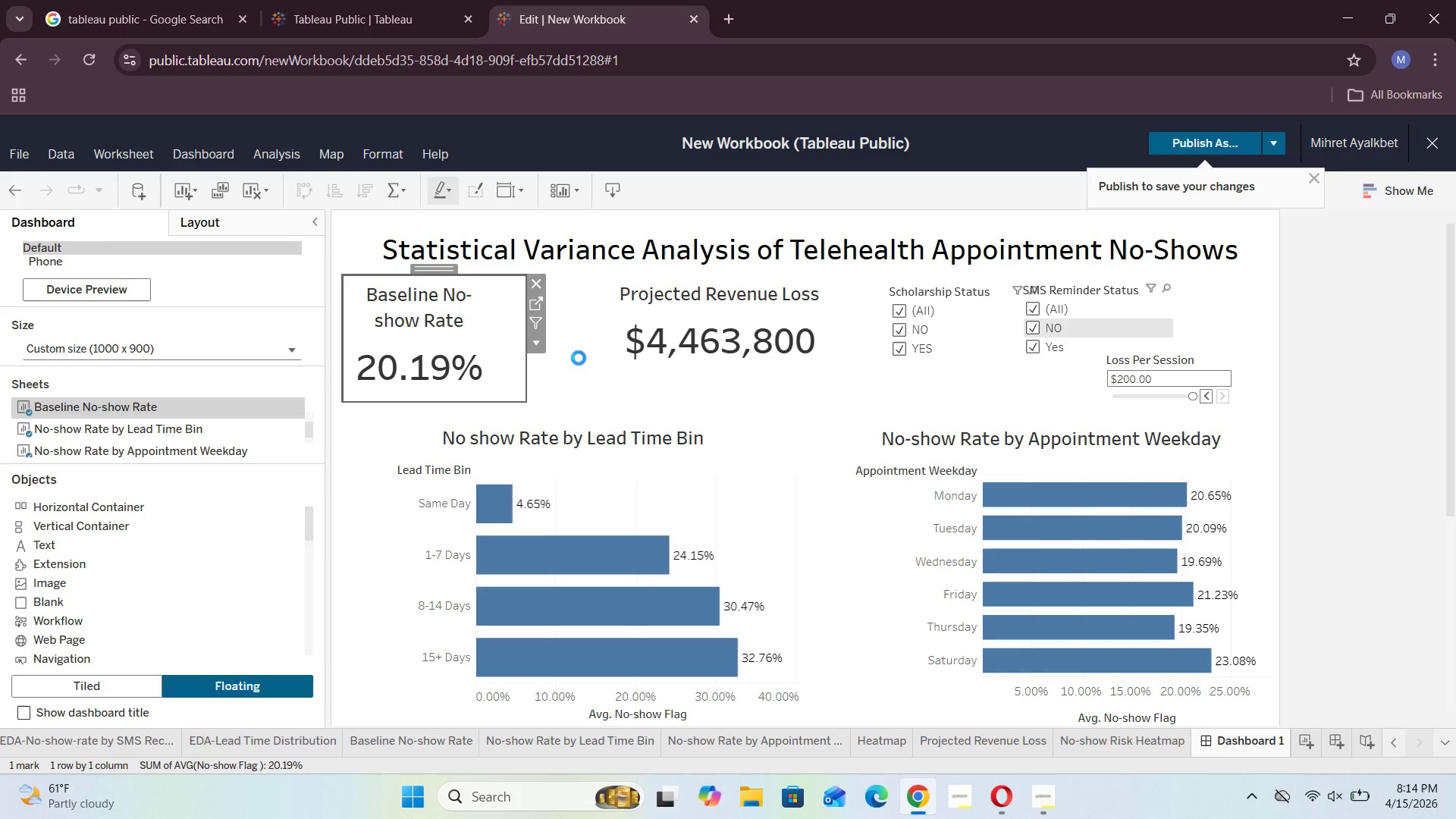 
double_click([579, 358])
 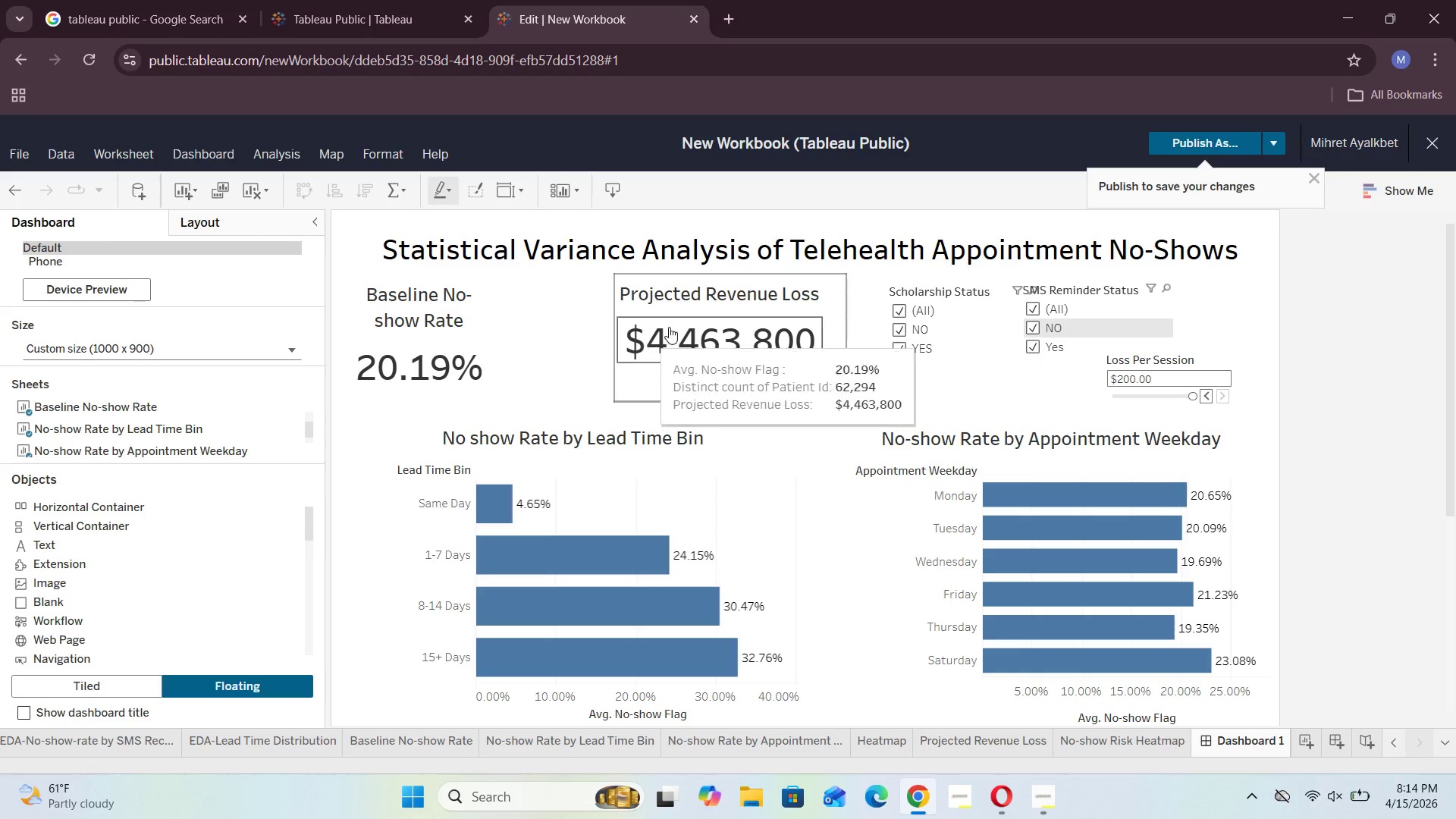 
left_click([693, 322])
 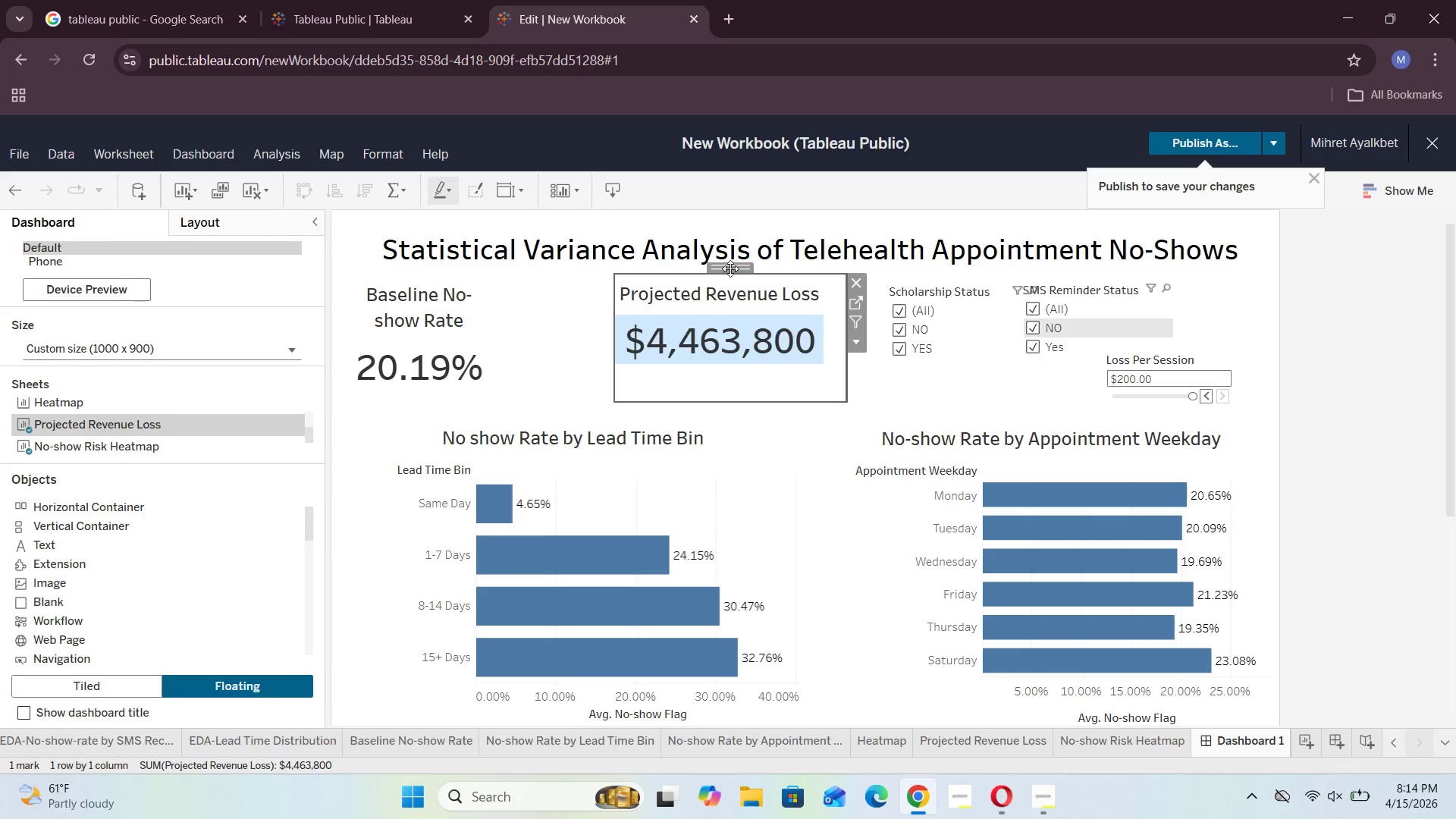 
left_click_drag(start_coordinate=[730, 268], to_coordinate=[651, 280])
 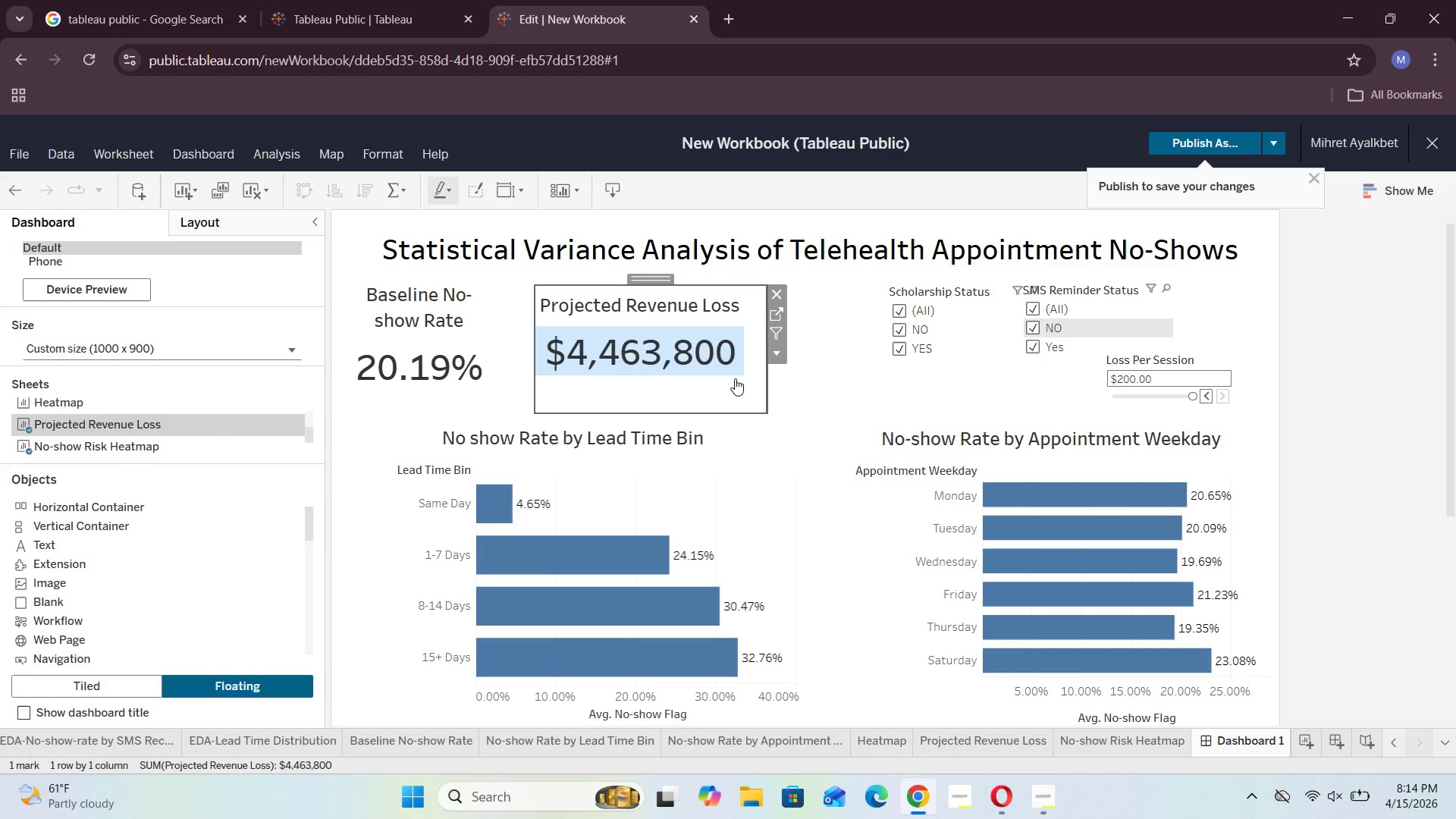 
left_click([735, 370])
 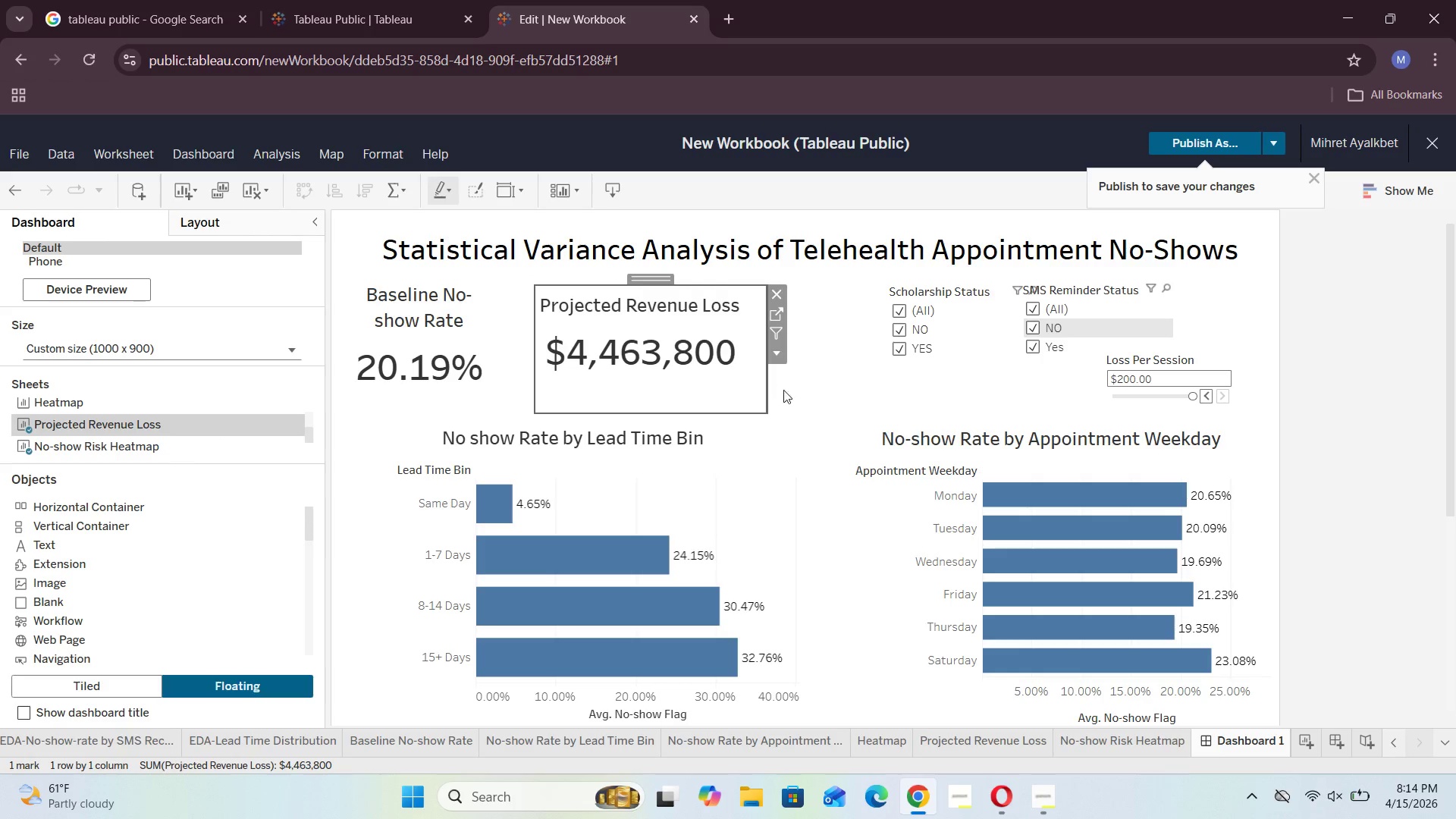 
left_click([798, 390])
 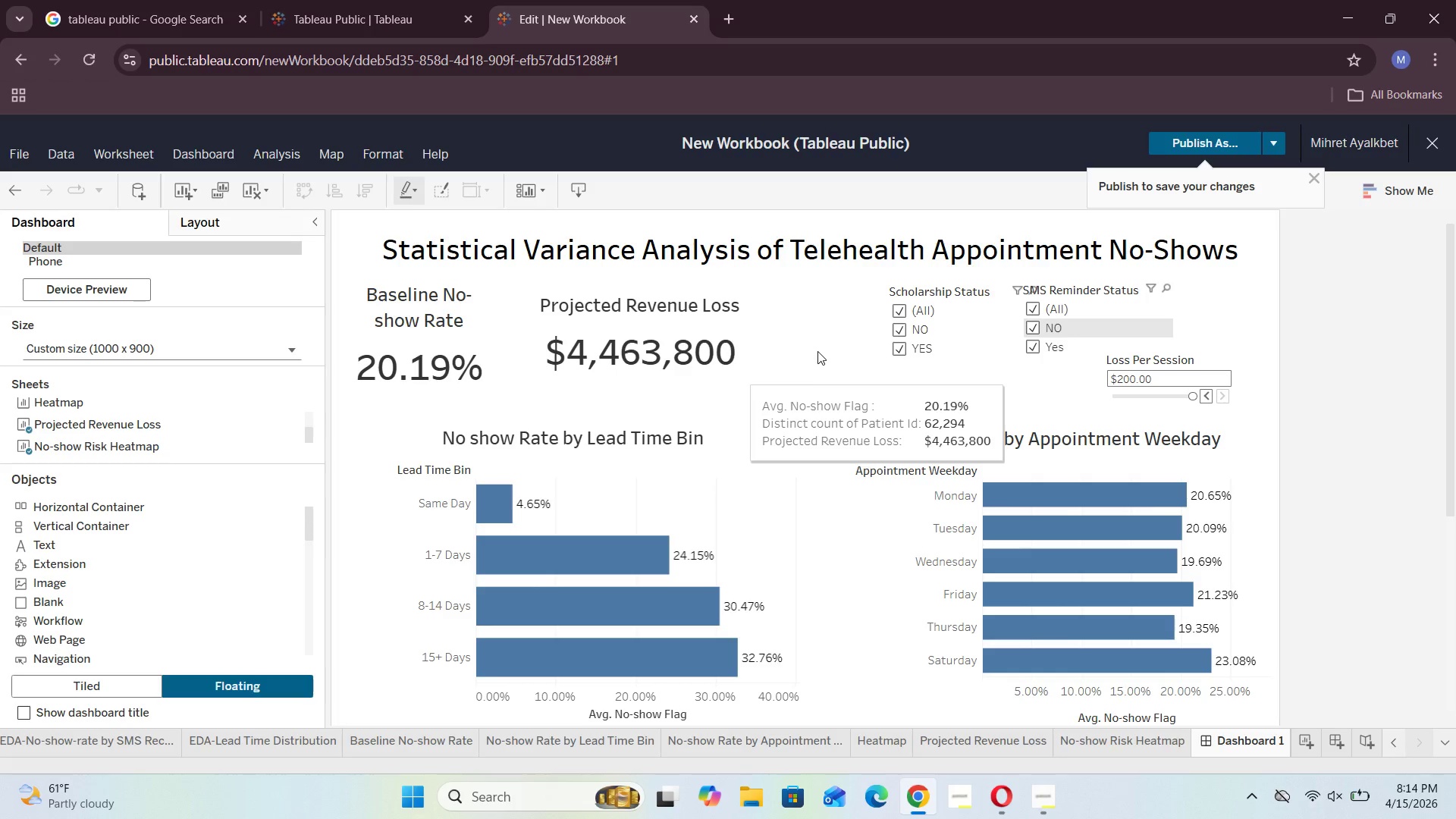 
left_click([817, 351])
 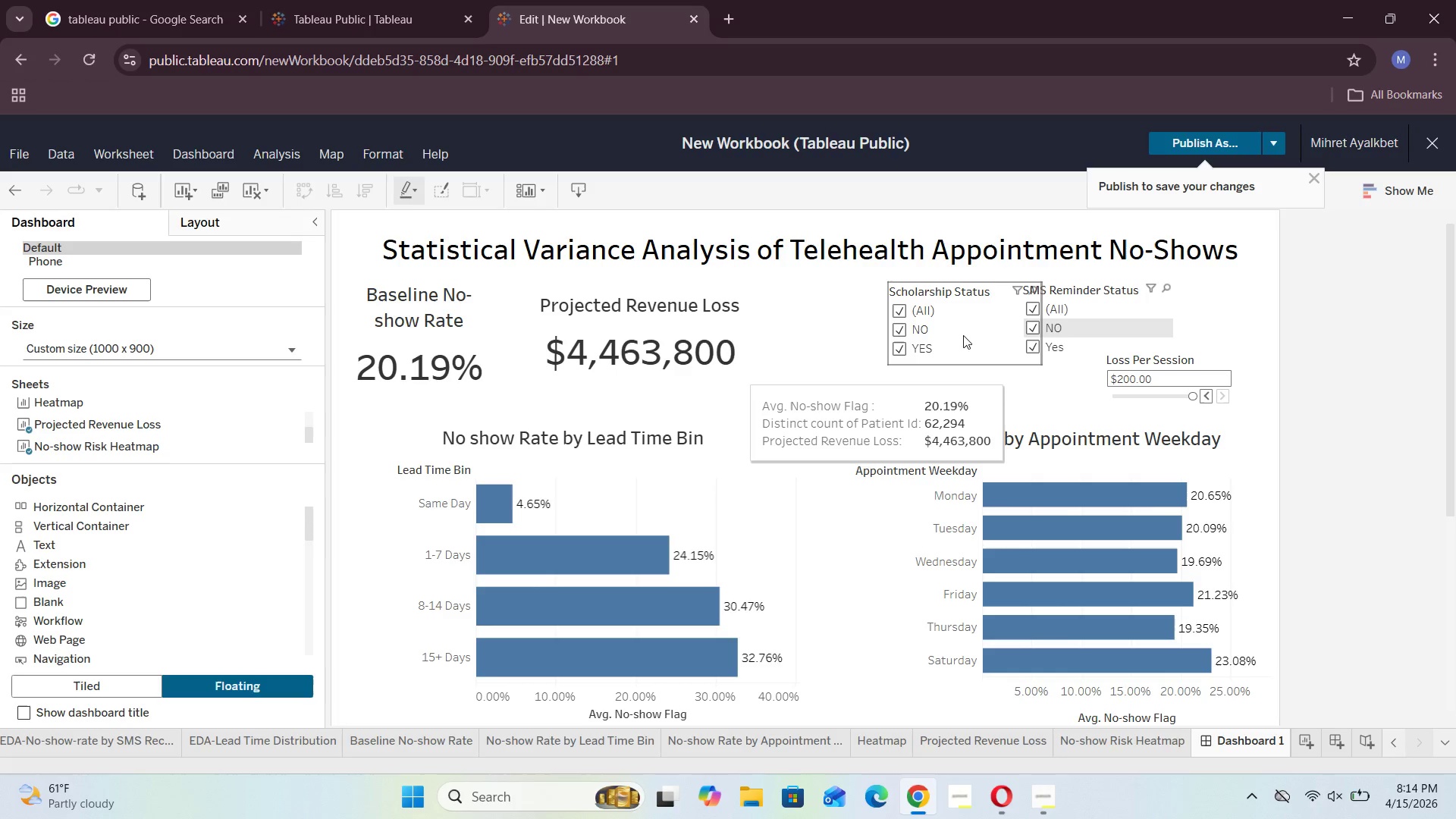 
left_click([982, 333])
 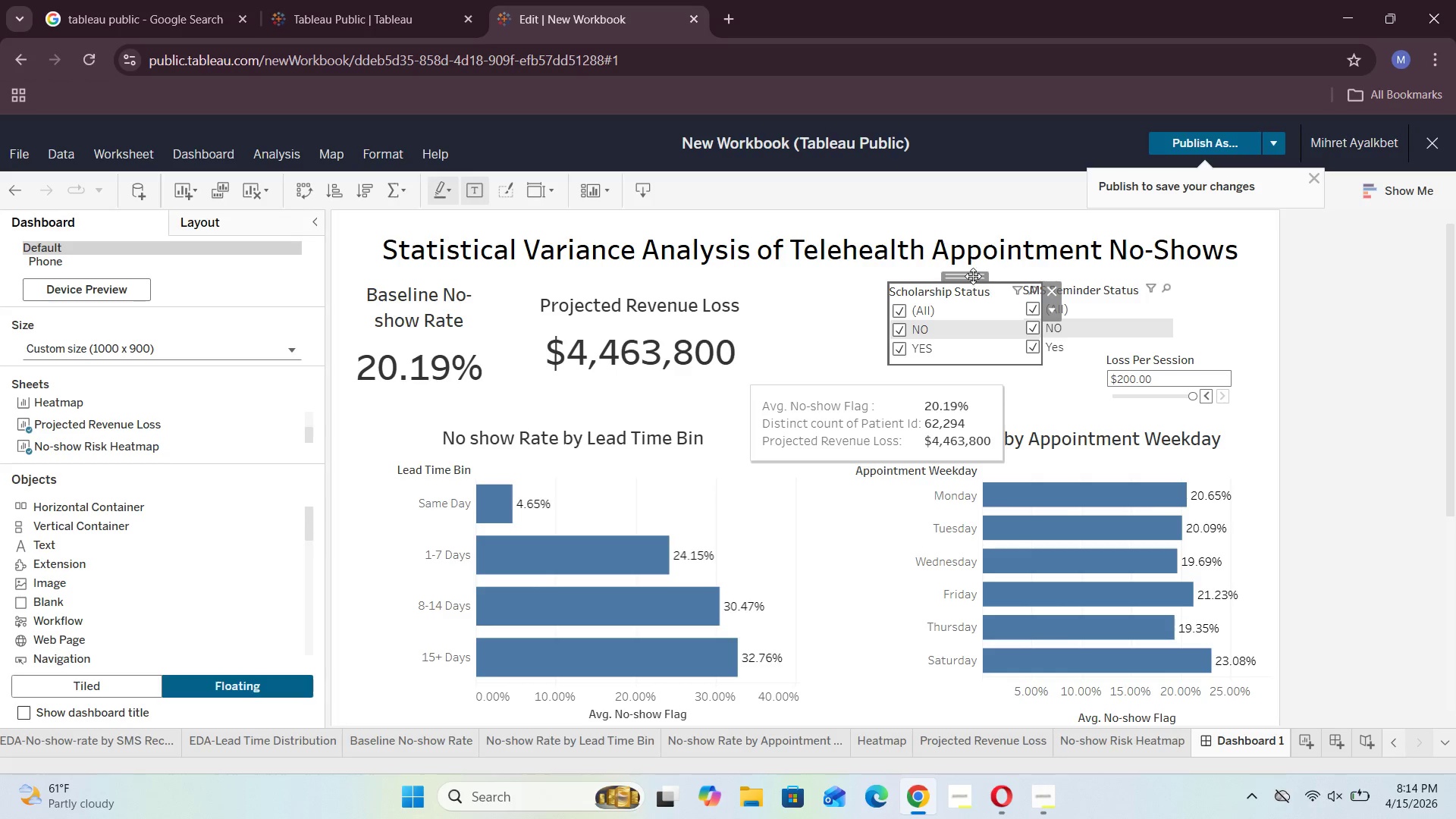 
left_click_drag(start_coordinate=[973, 276], to_coordinate=[885, 286])
 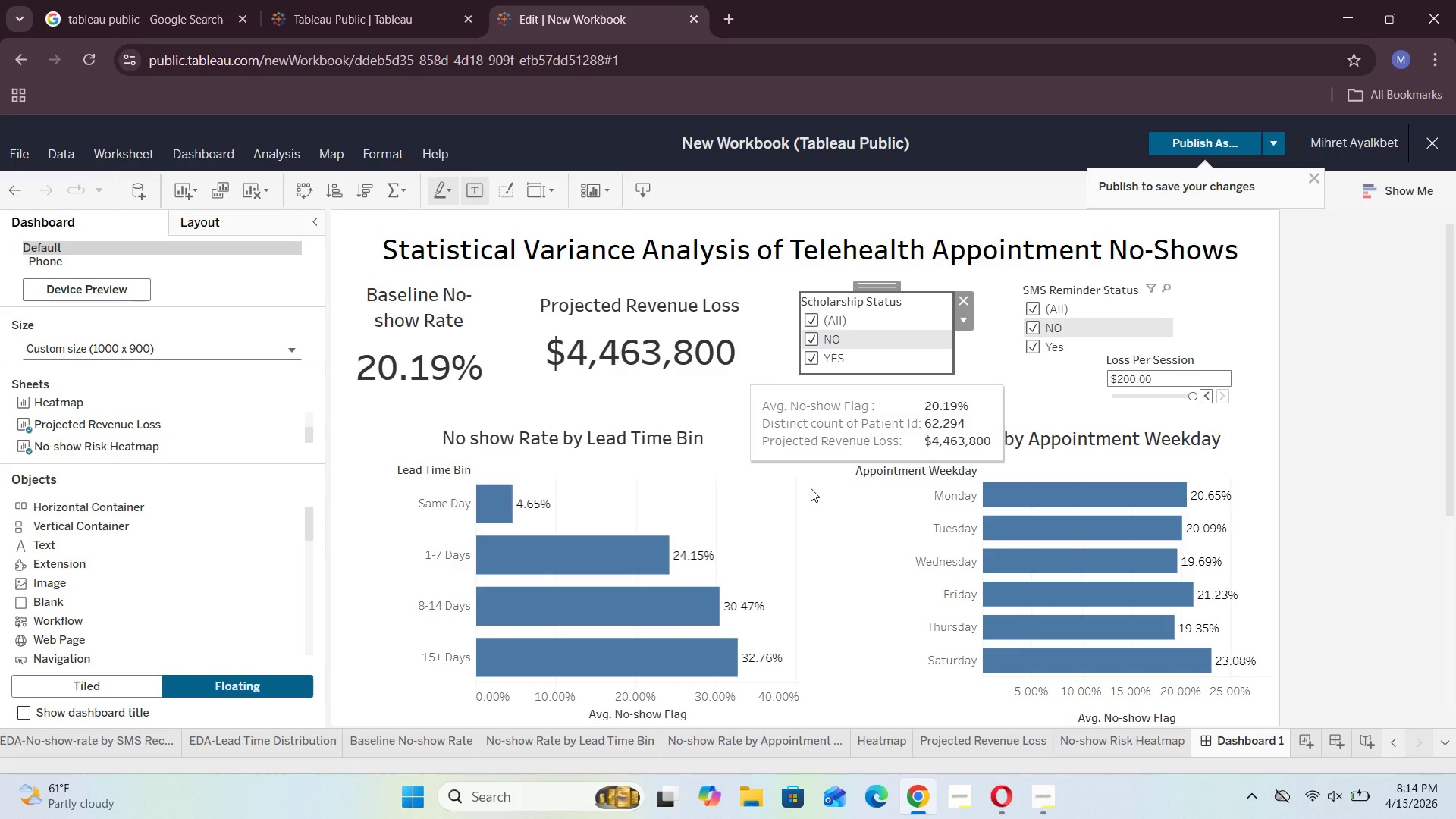 
left_click([811, 488])
 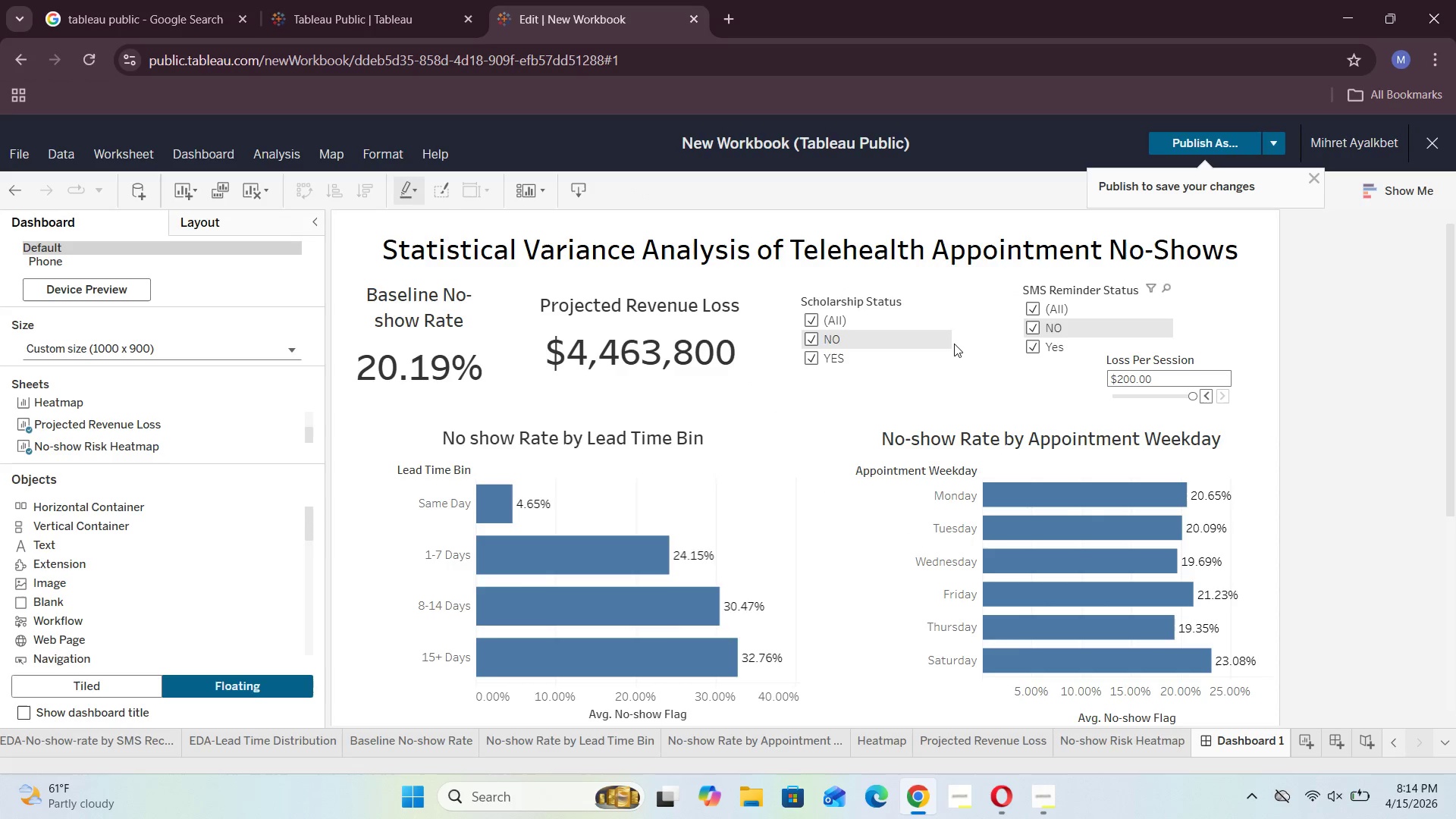 
left_click([953, 349])
 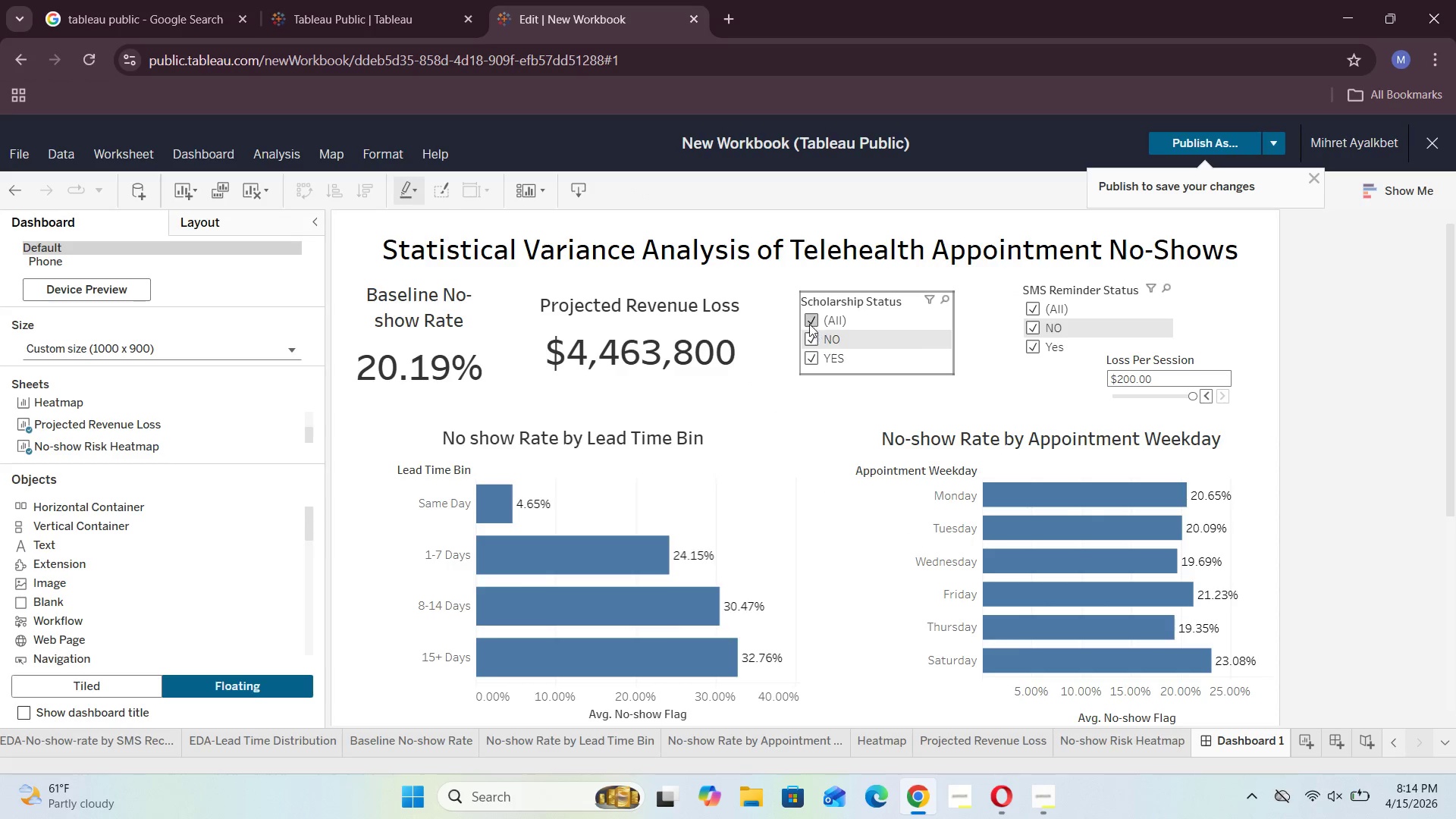 
left_click([808, 322])
 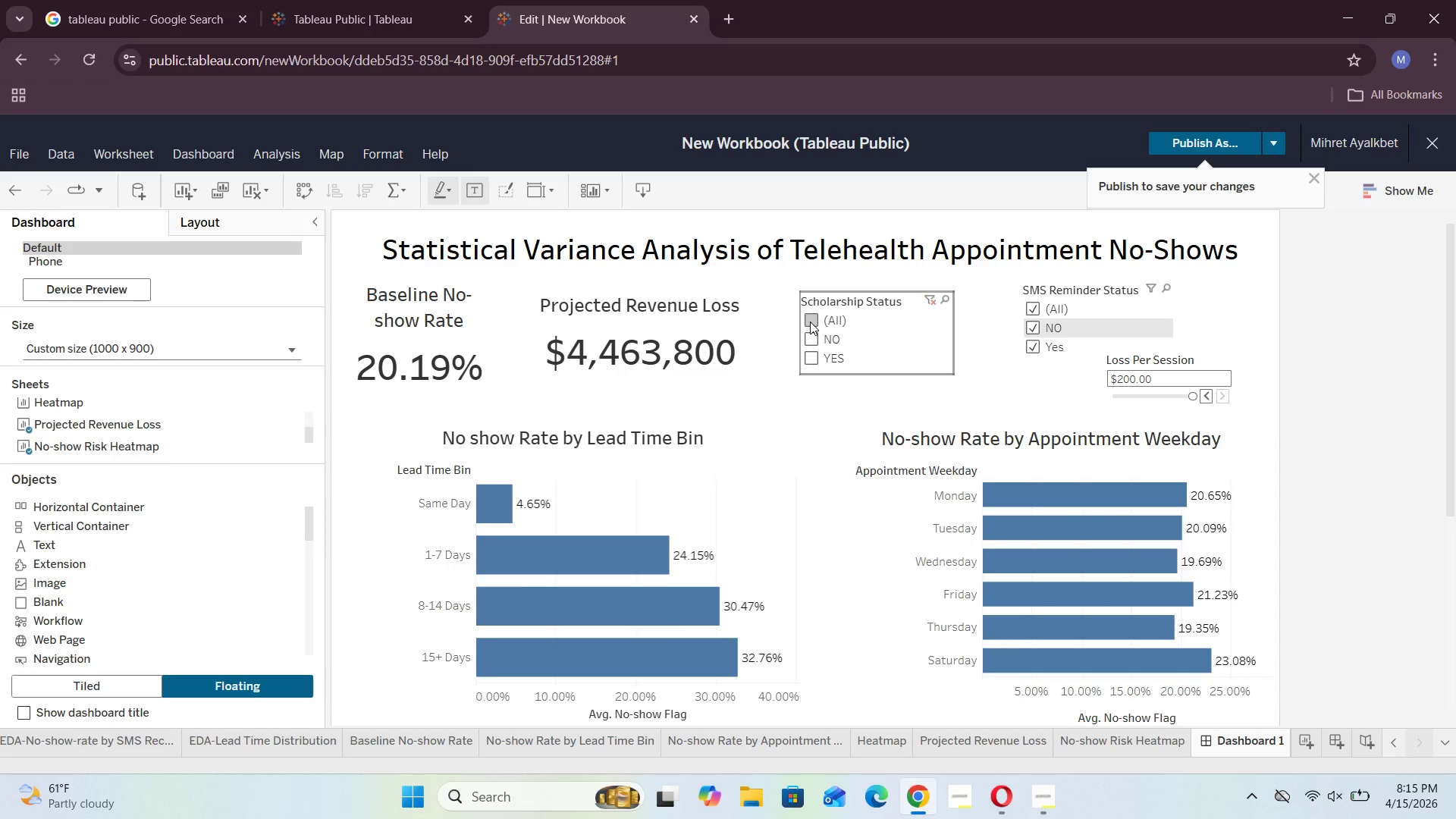 
left_click([810, 322])
 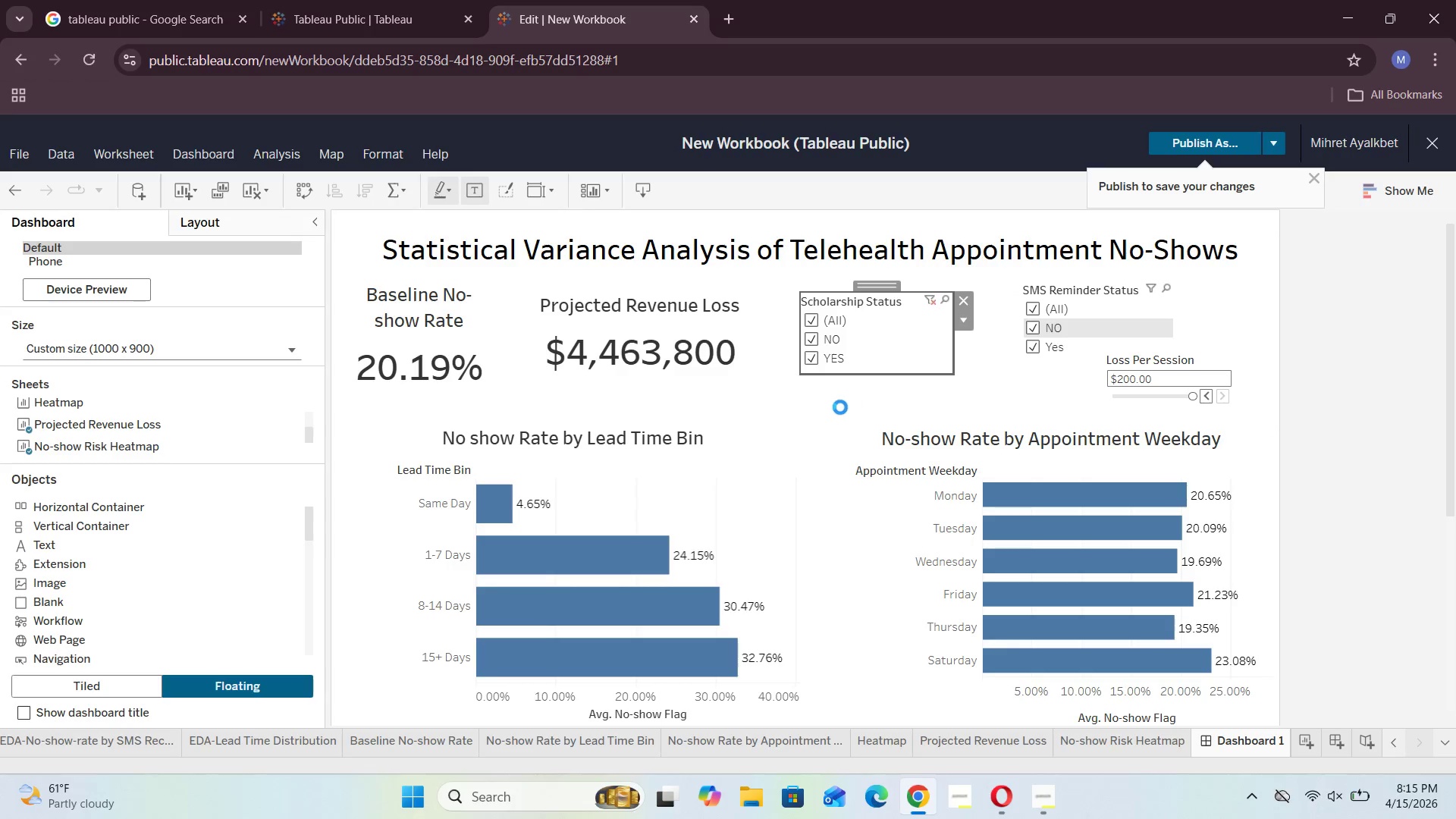 
left_click([839, 408])
 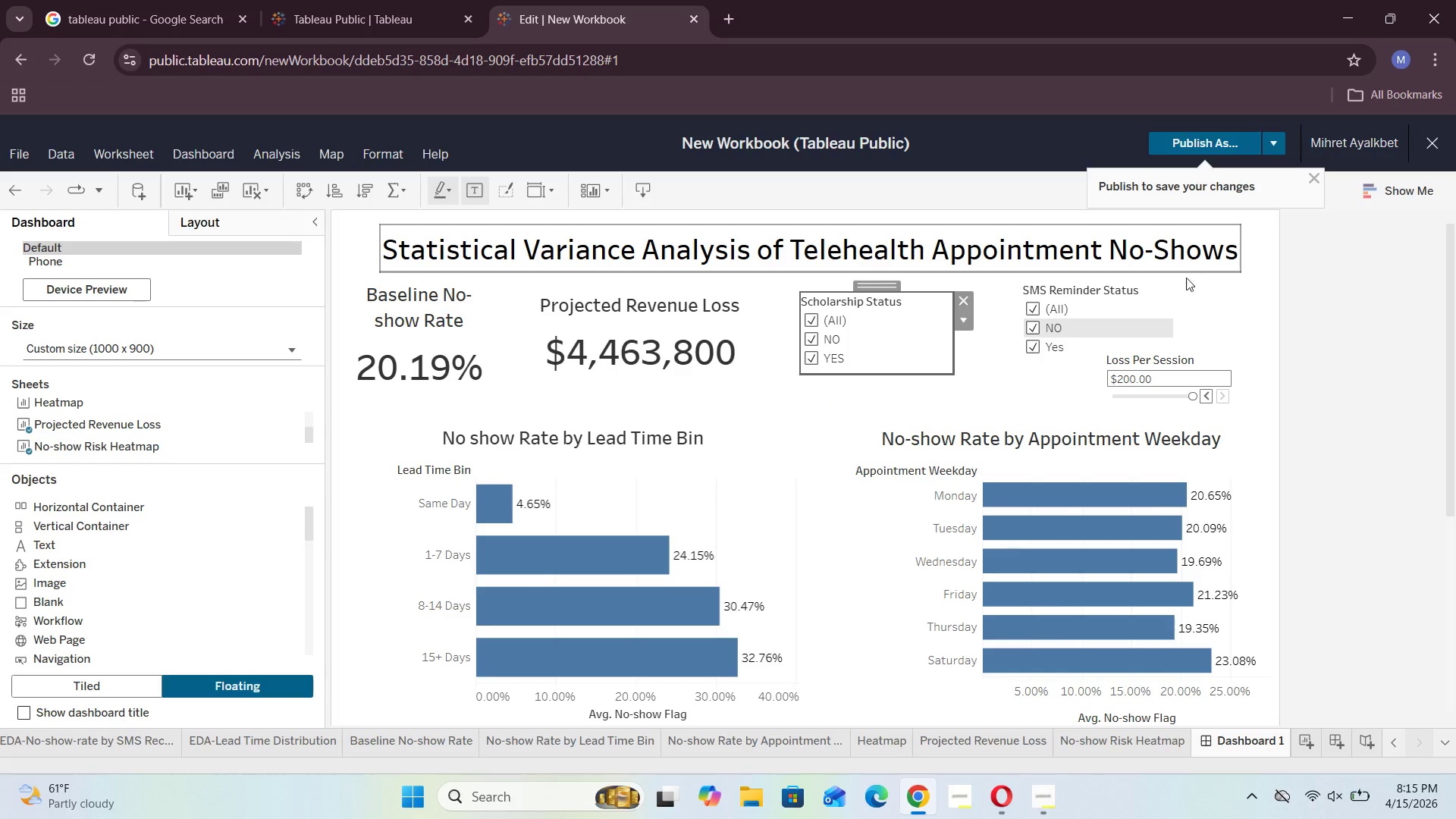 
left_click([1153, 308])
 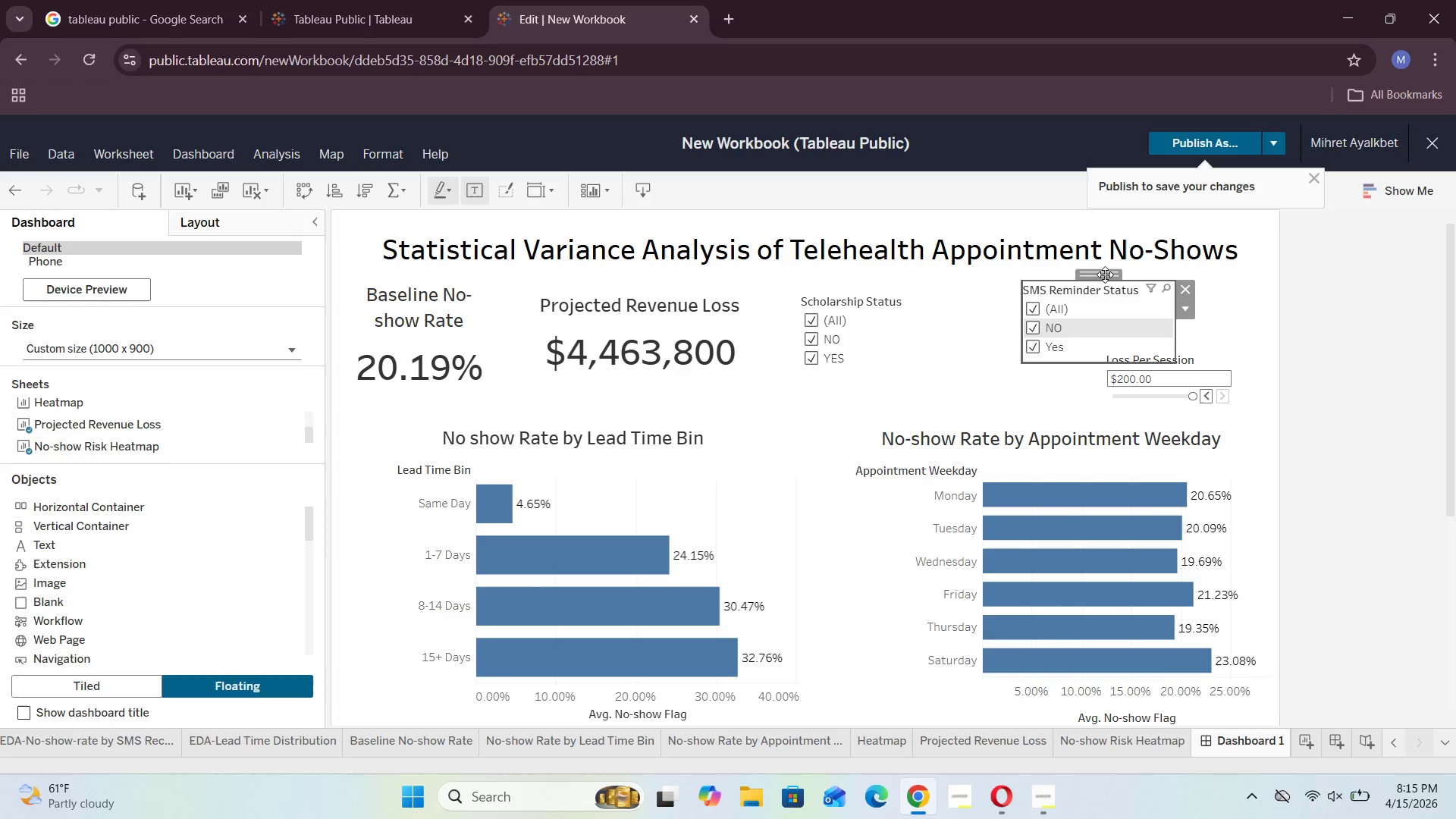 
left_click_drag(start_coordinate=[1105, 274], to_coordinate=[1026, 281])
 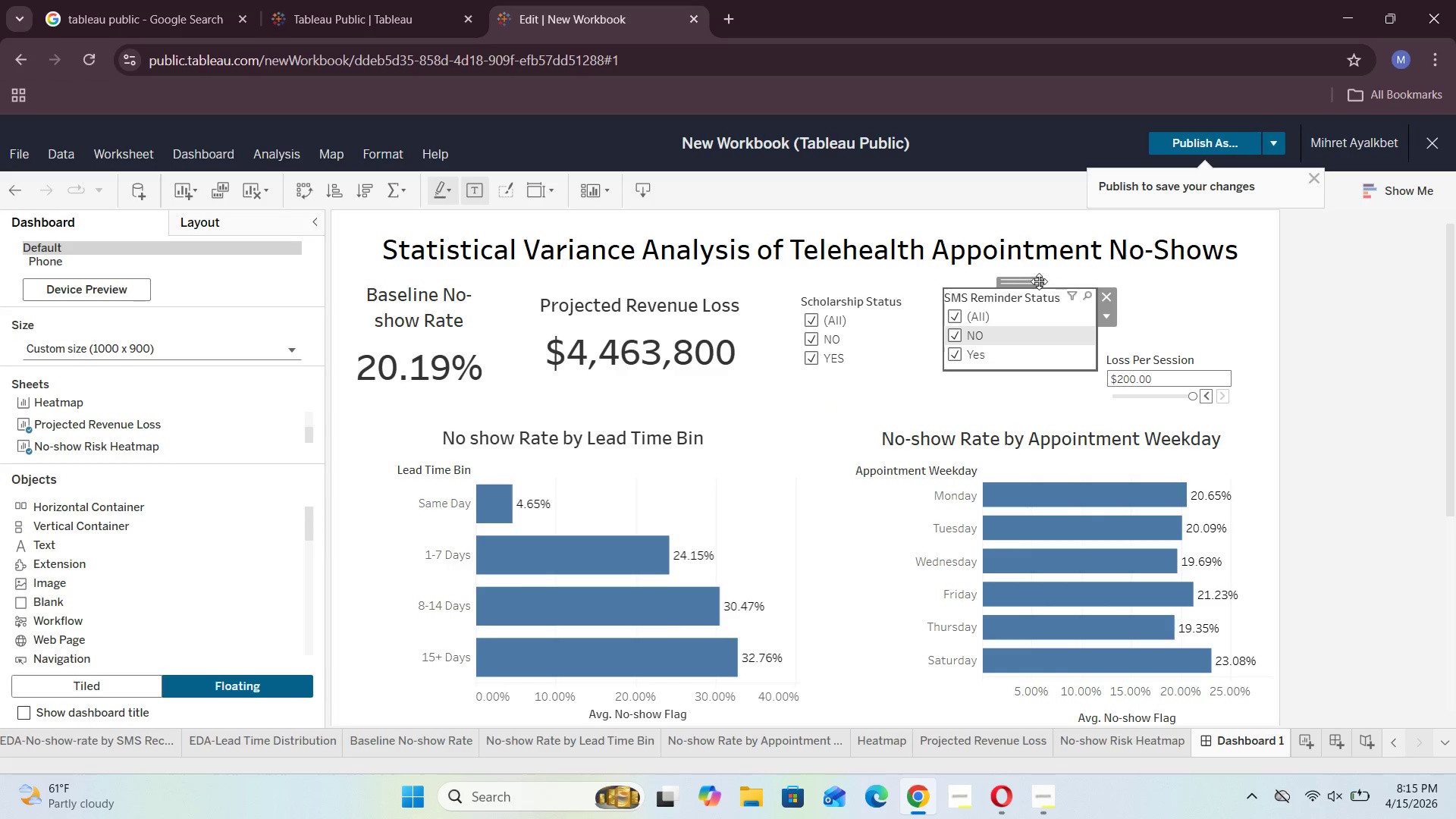 
left_click_drag(start_coordinate=[1021, 283], to_coordinate=[1172, 276])
 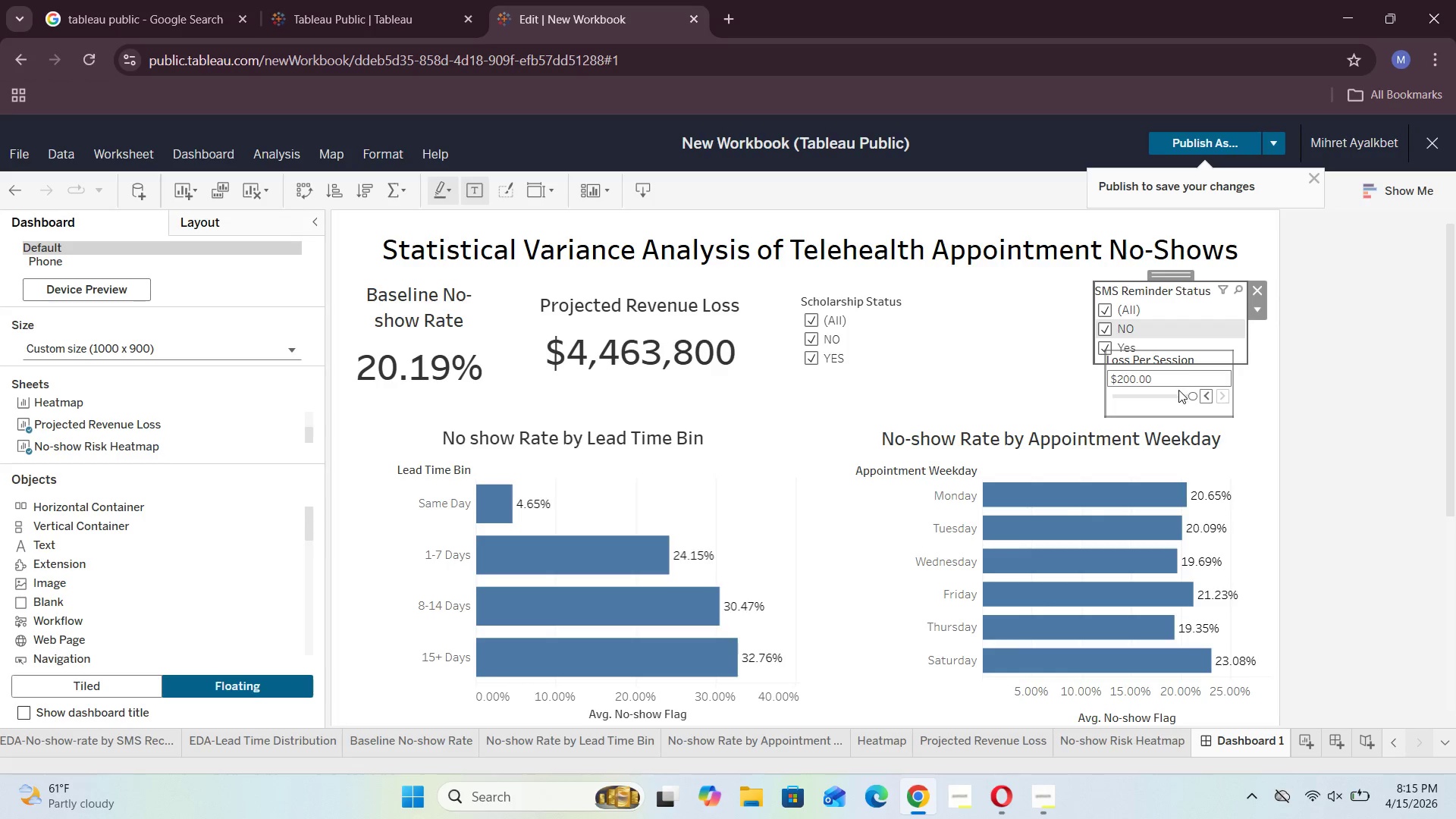 
left_click([1178, 391])
 